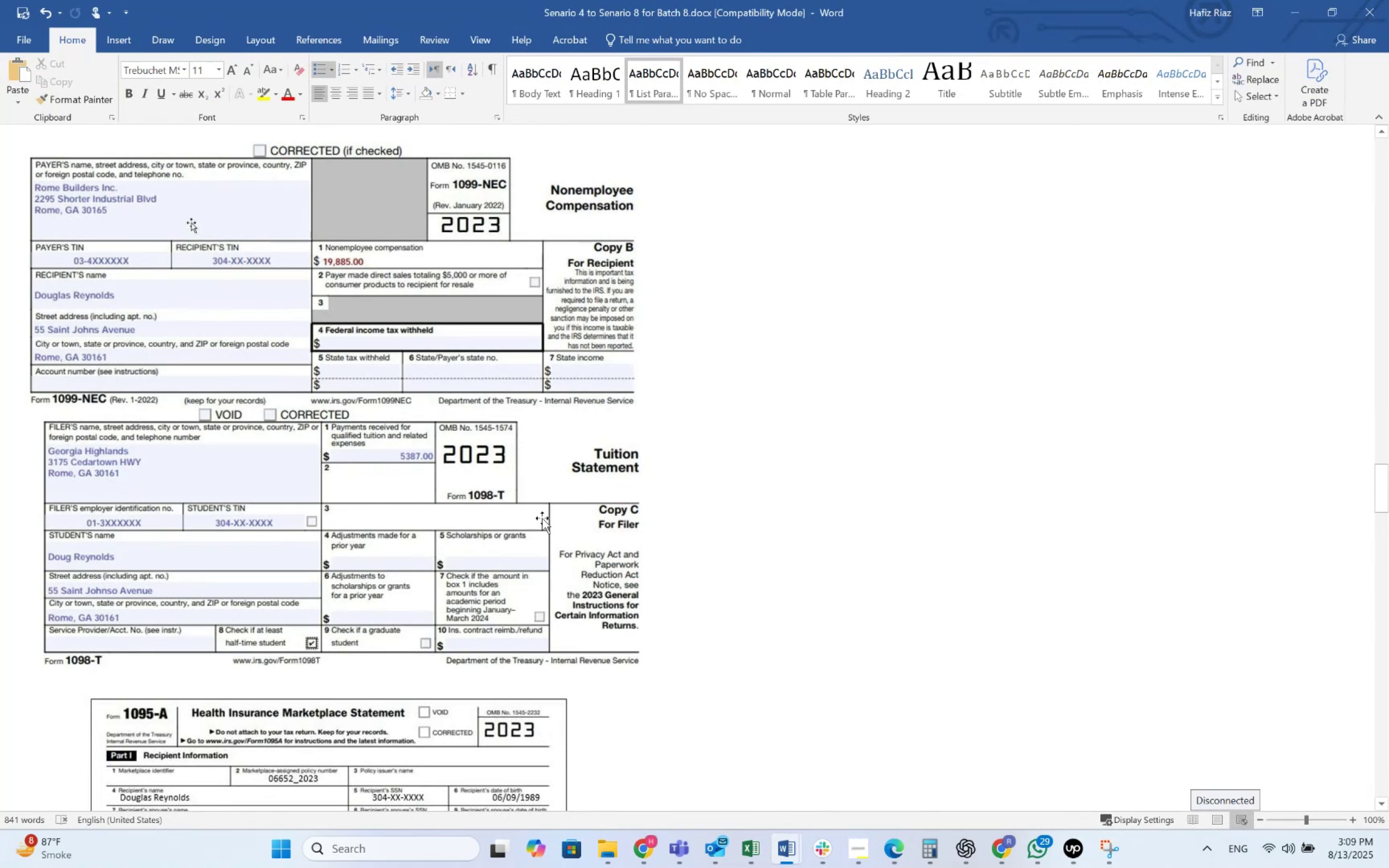 
key(Alt+Tab)
 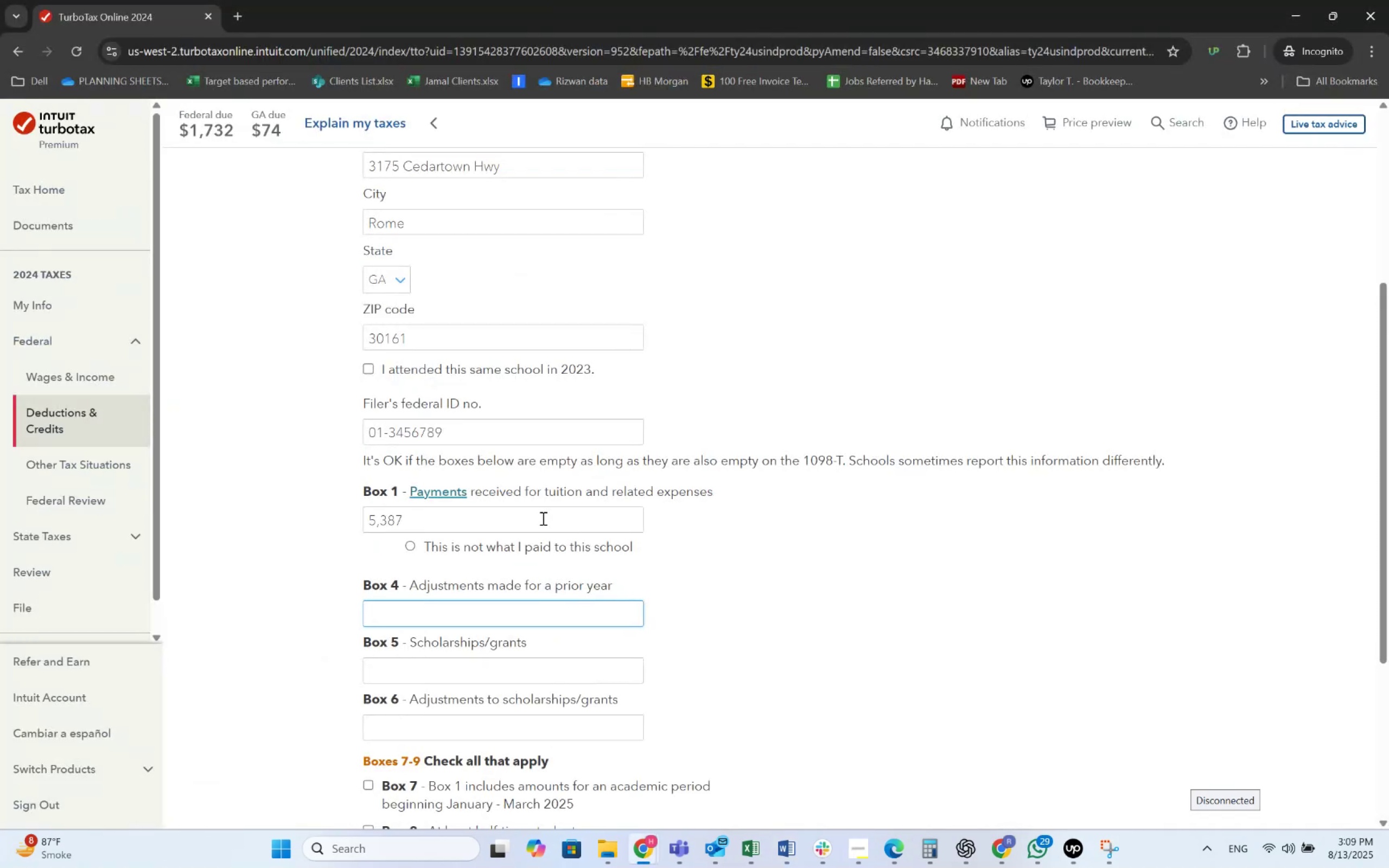 
key(Alt+AltLeft)
 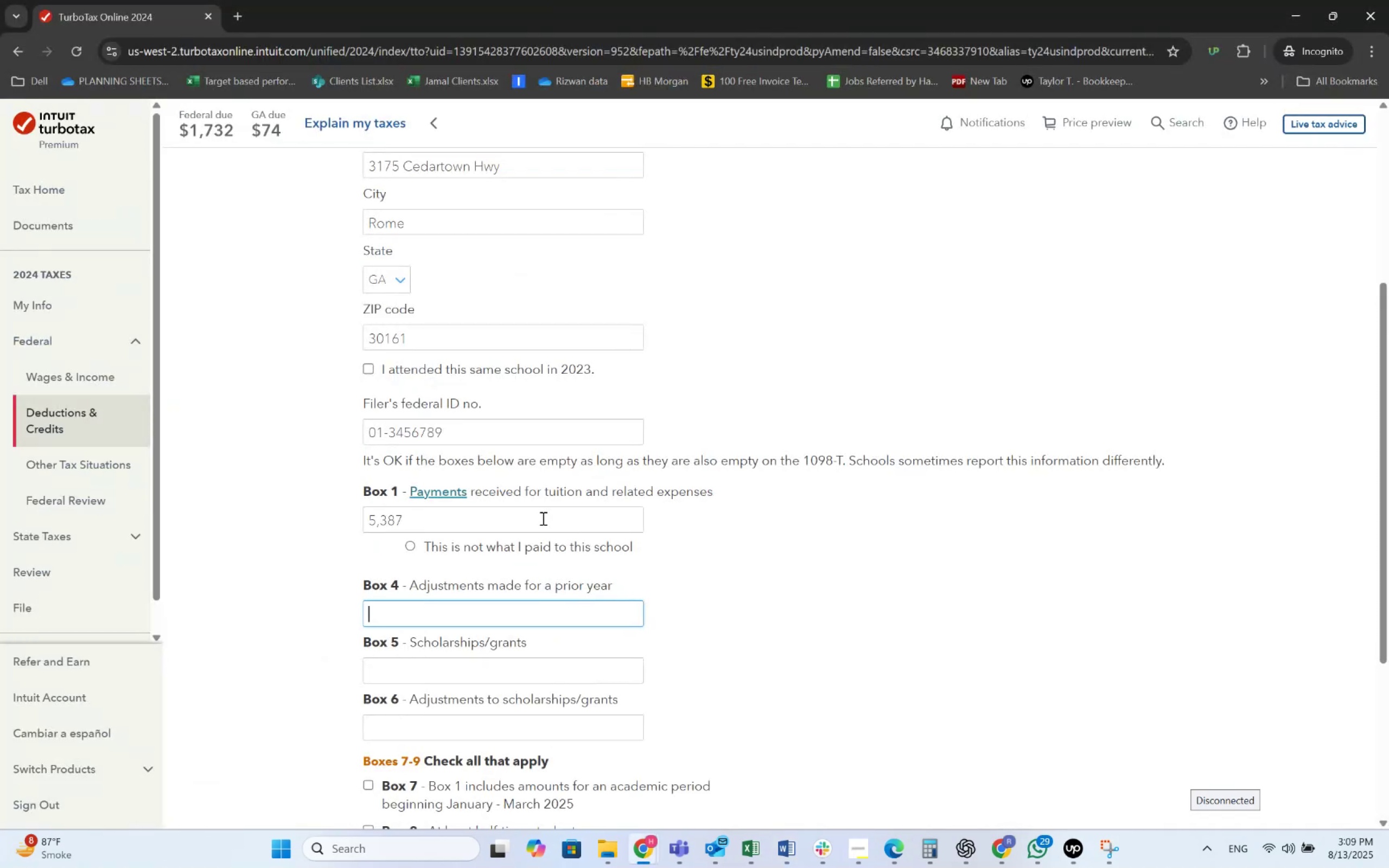 
key(Alt+Tab)
 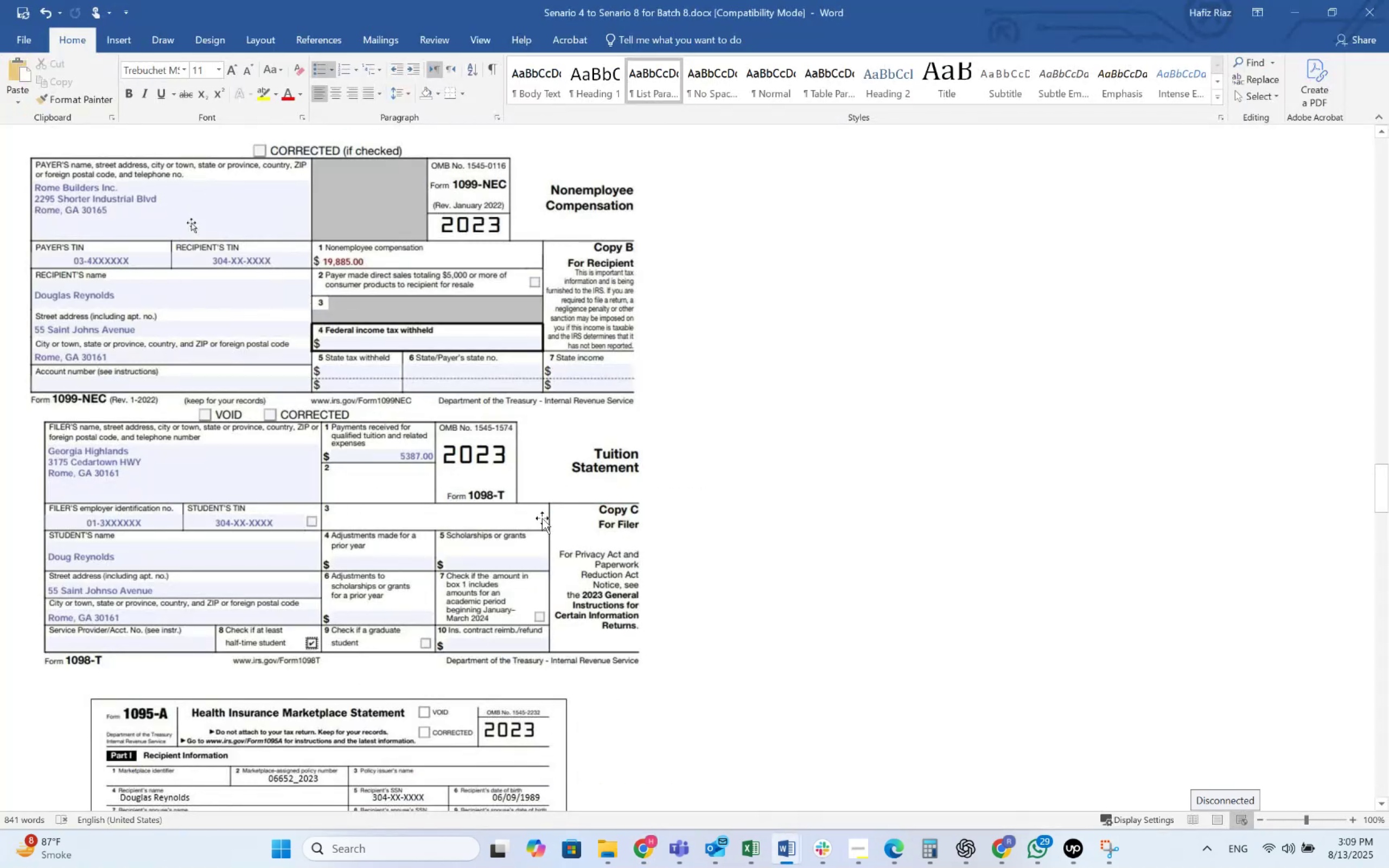 
key(Alt+AltLeft)
 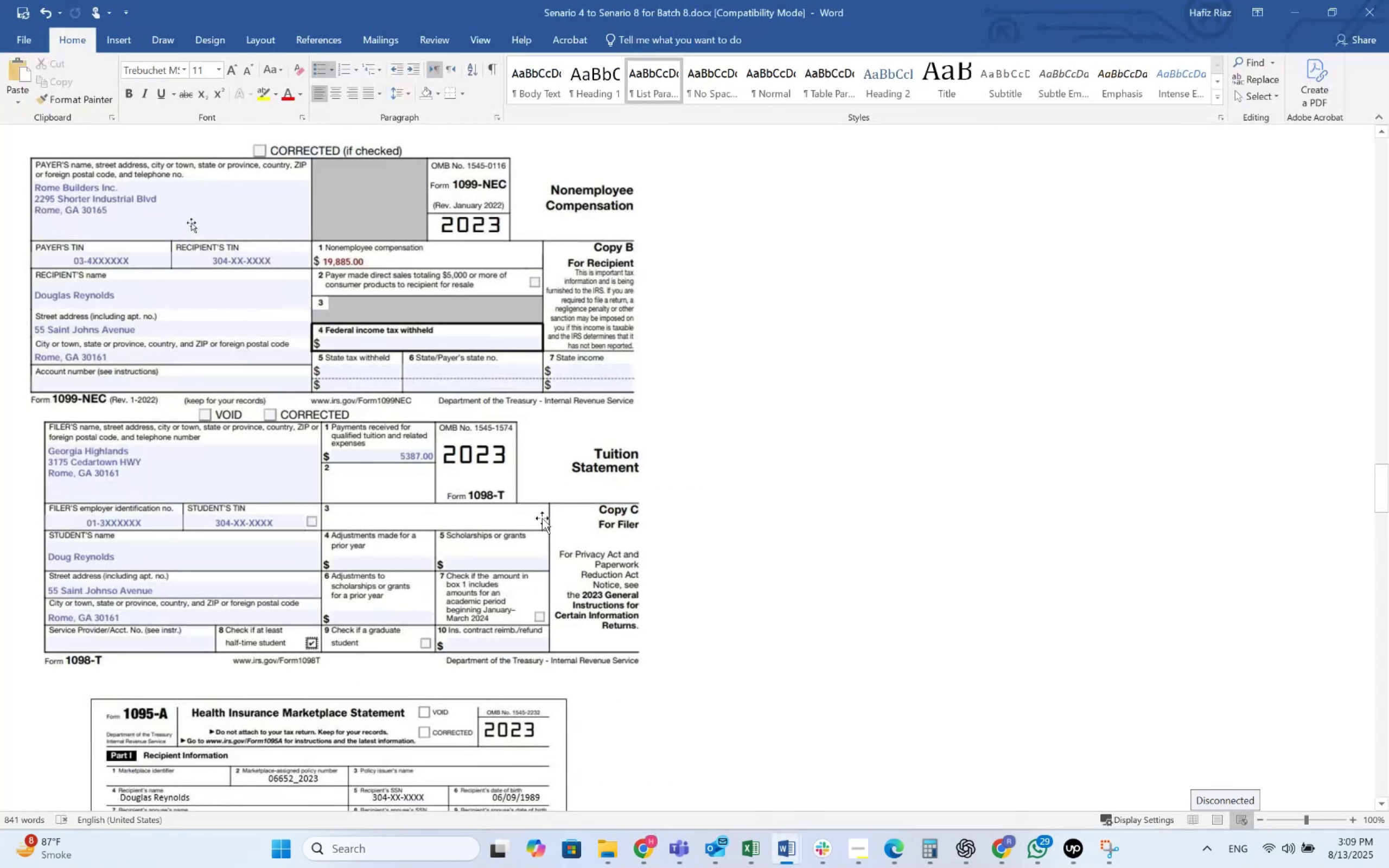 
key(Alt+Tab)
 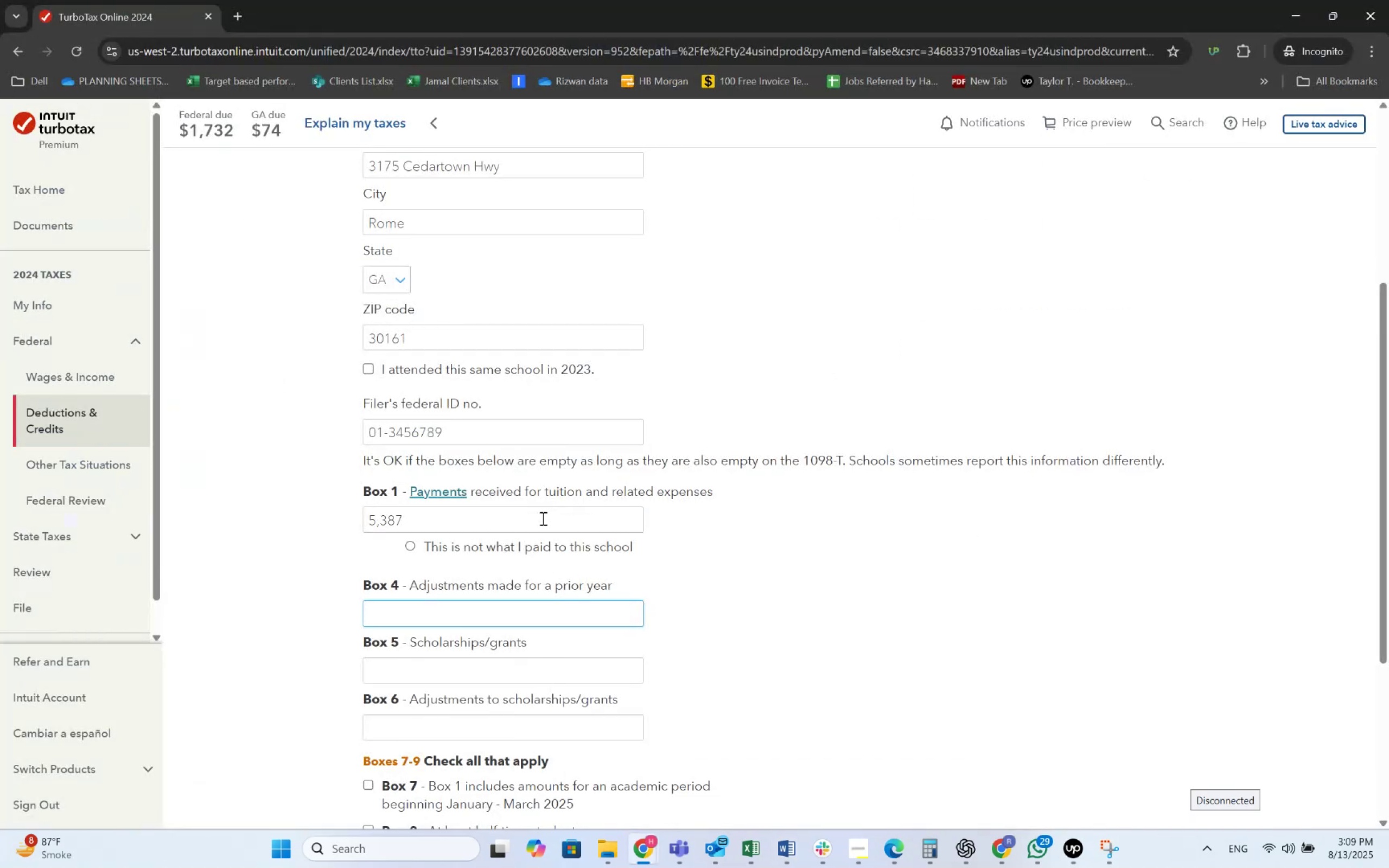 
key(Alt+AltLeft)
 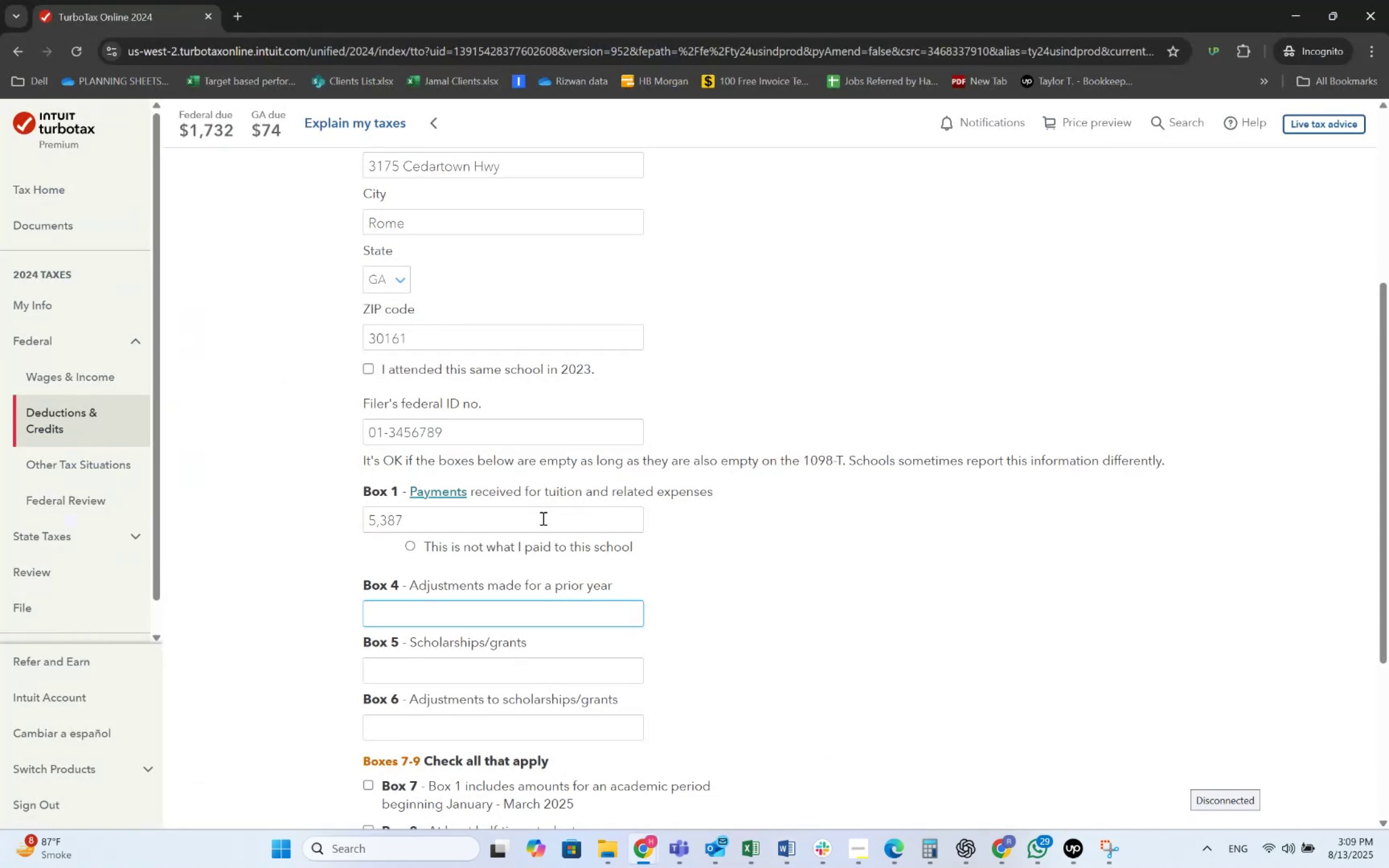 
key(Alt+Tab)
 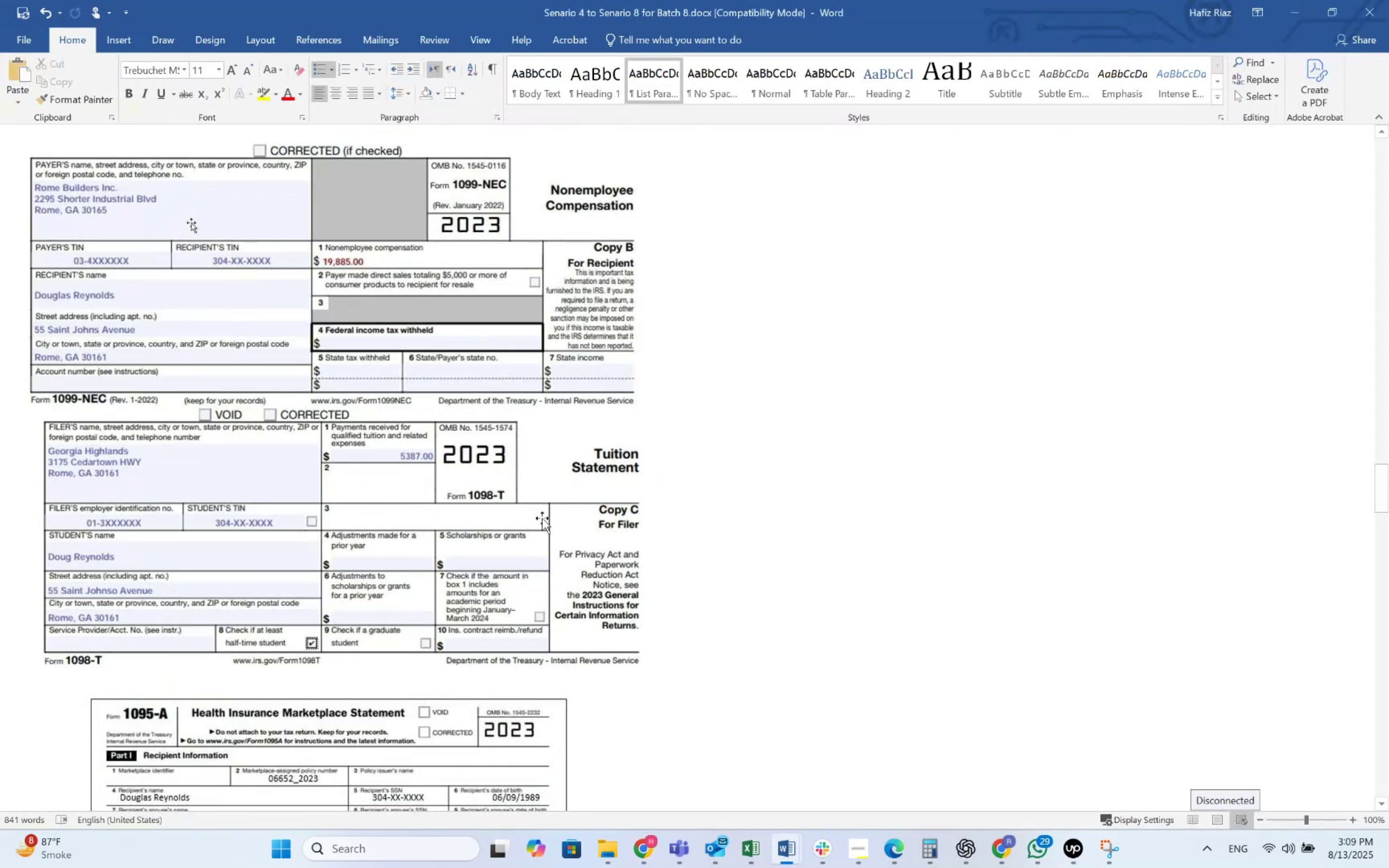 
wait(7.15)
 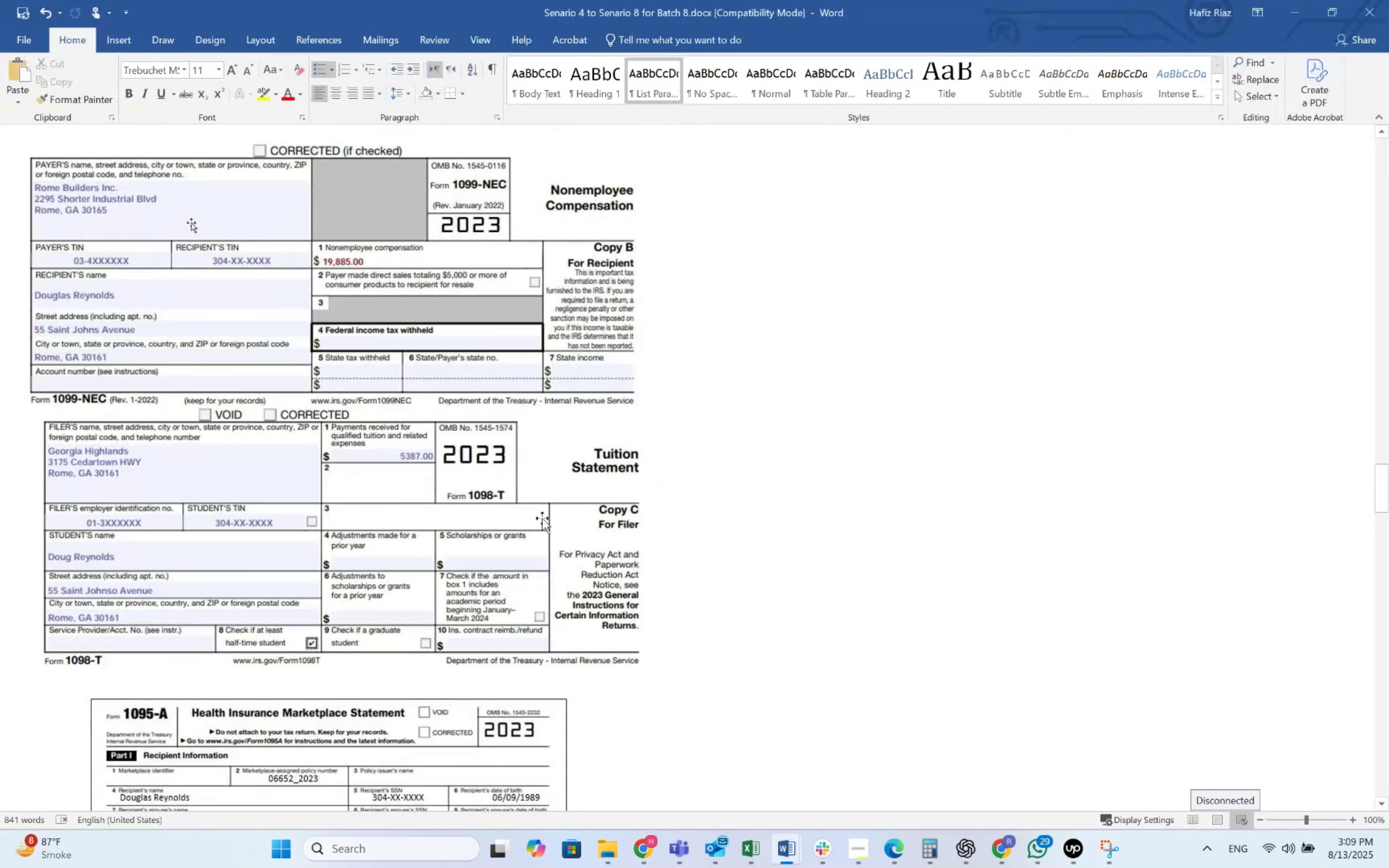 
key(Alt+AltLeft)
 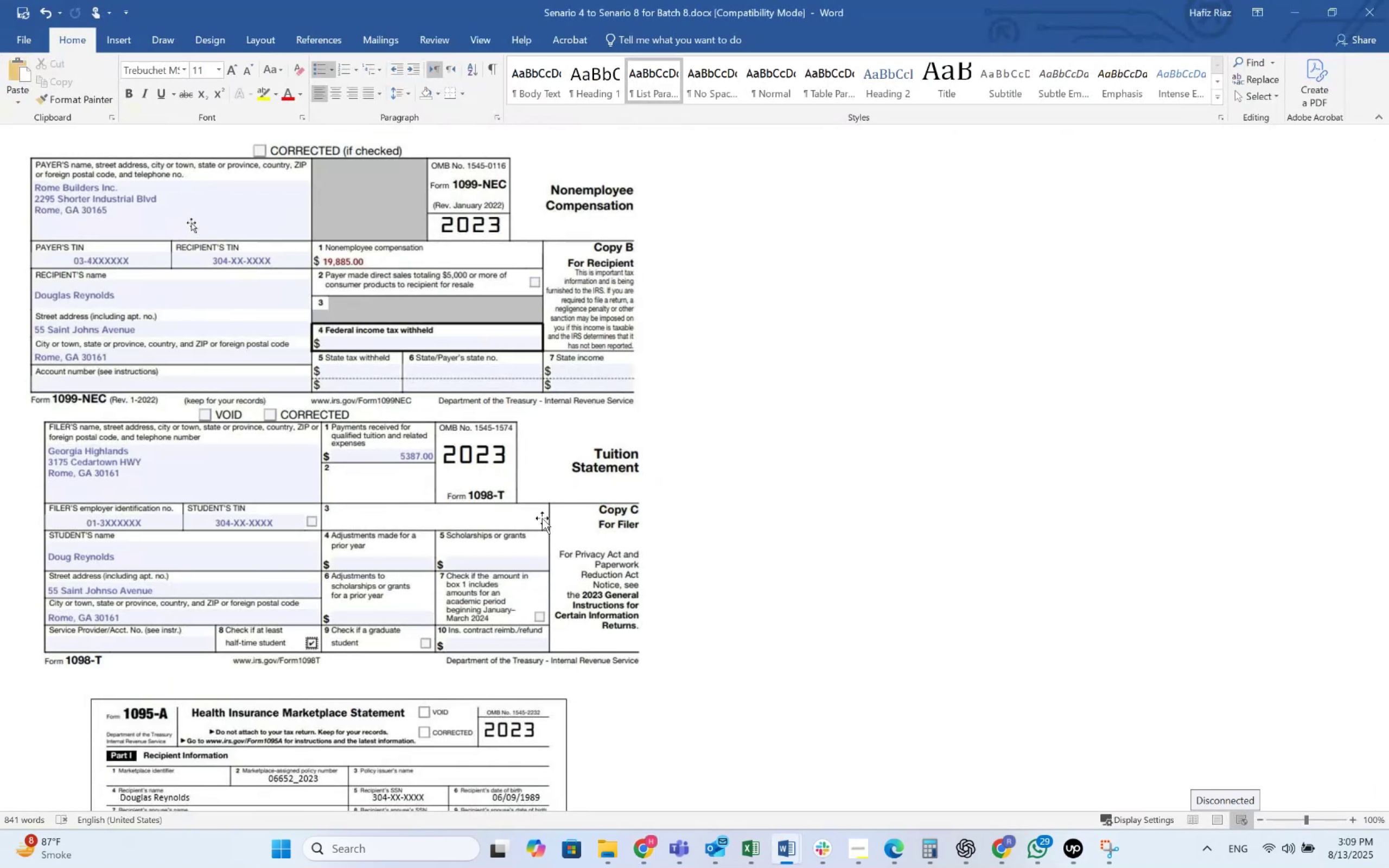 
key(Alt+Tab)
 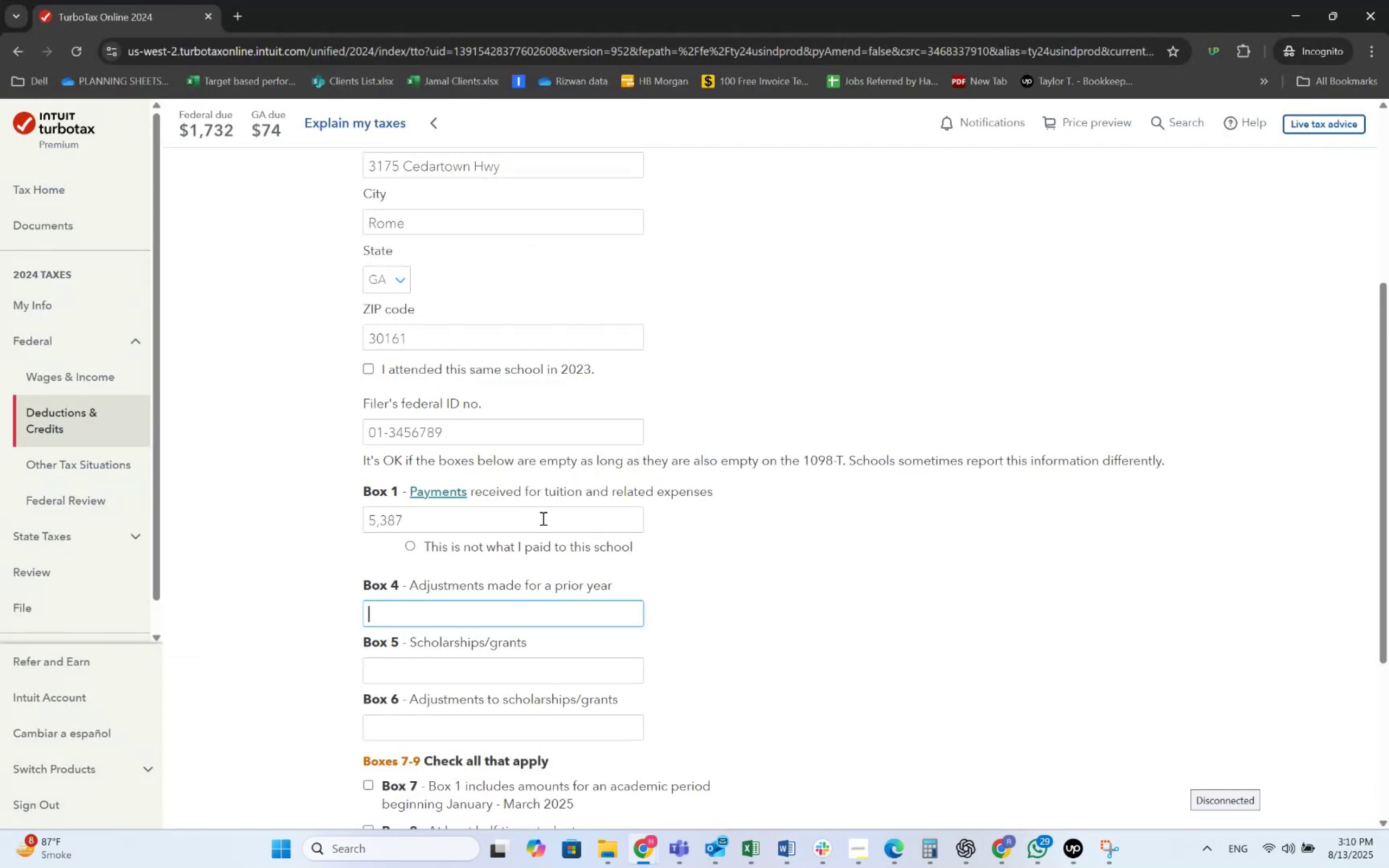 
key(Alt+AltLeft)
 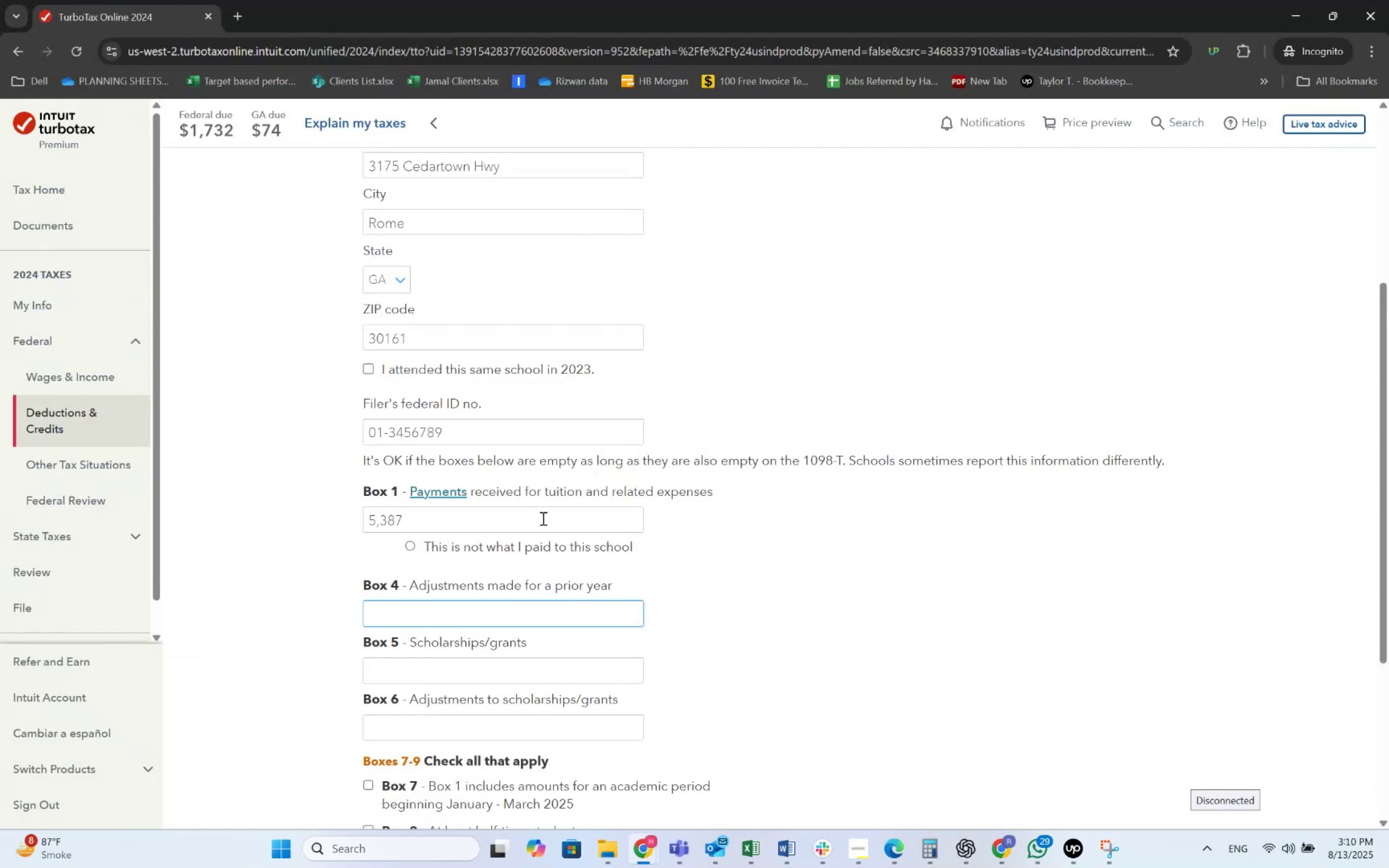 
key(Alt+Tab)
 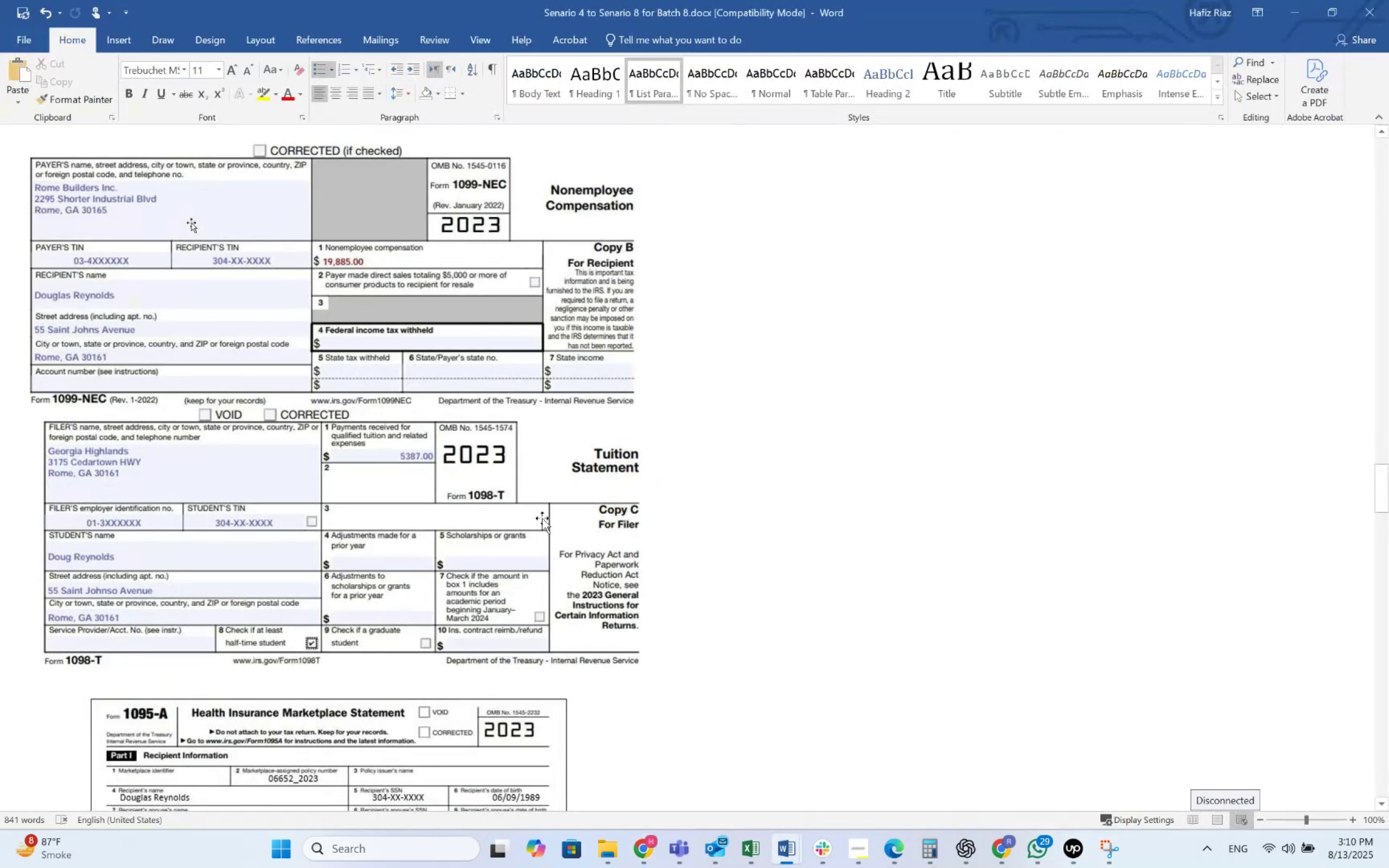 
key(Alt+AltLeft)
 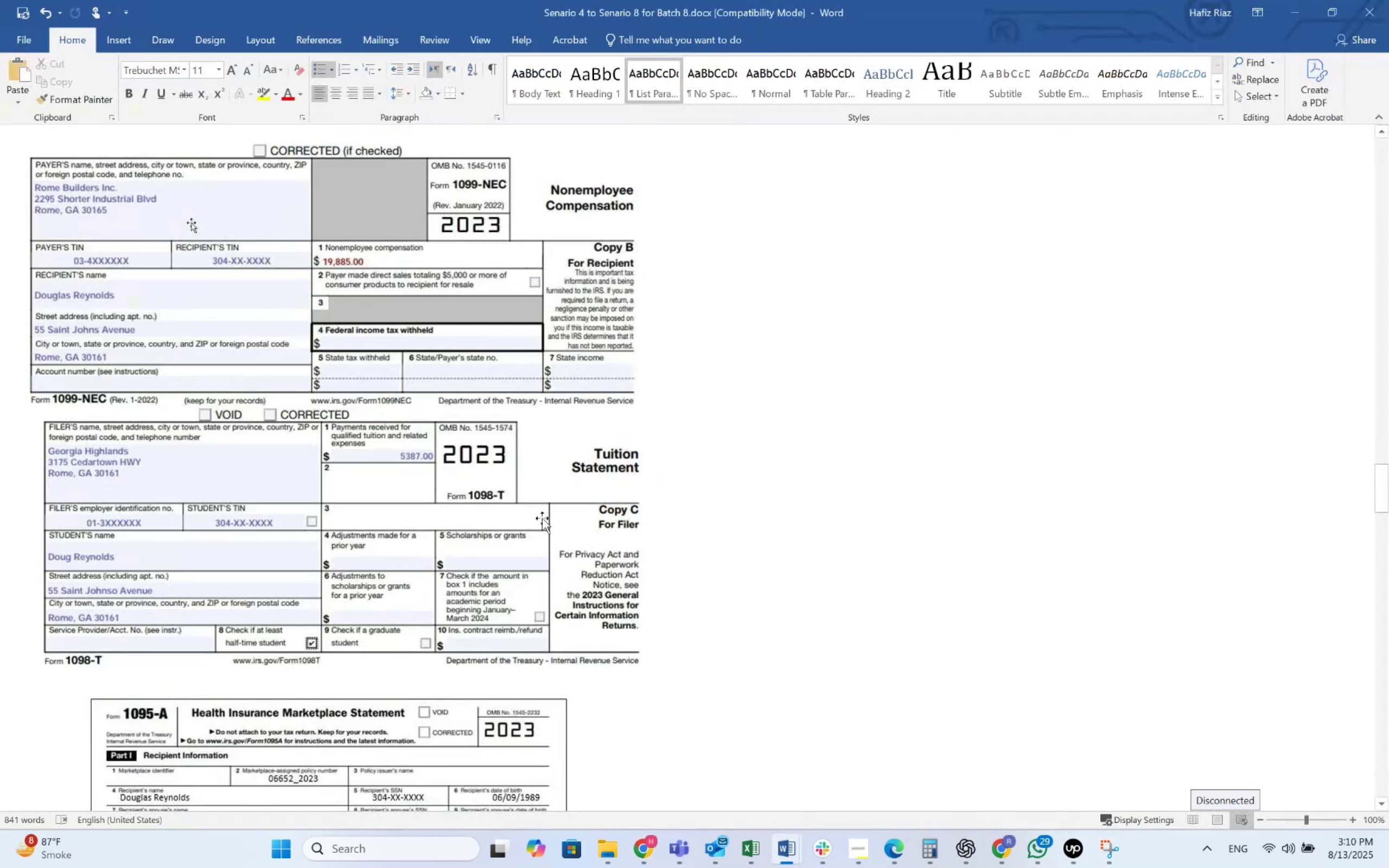 
key(Alt+Tab)
 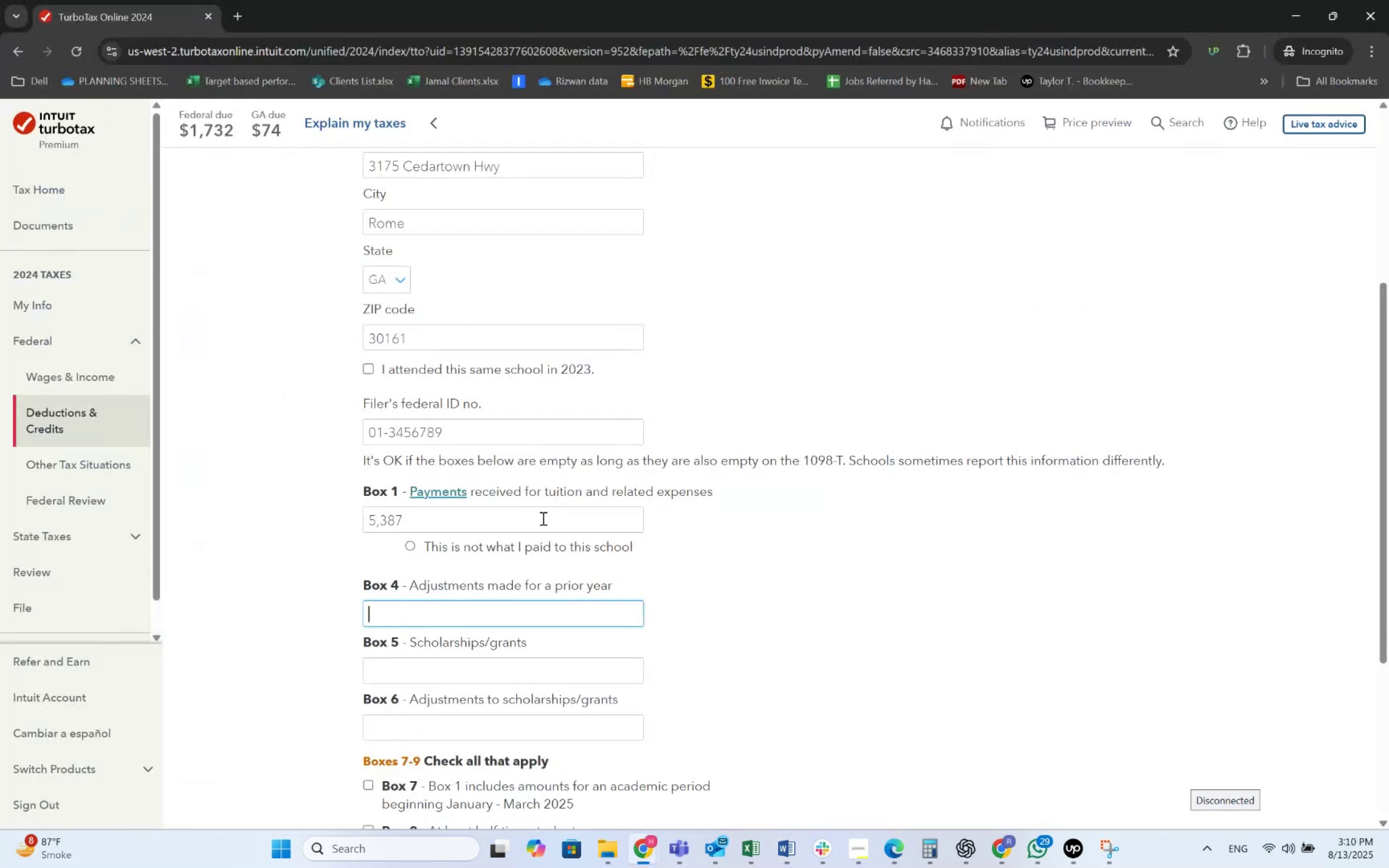 
key(Alt+AltLeft)
 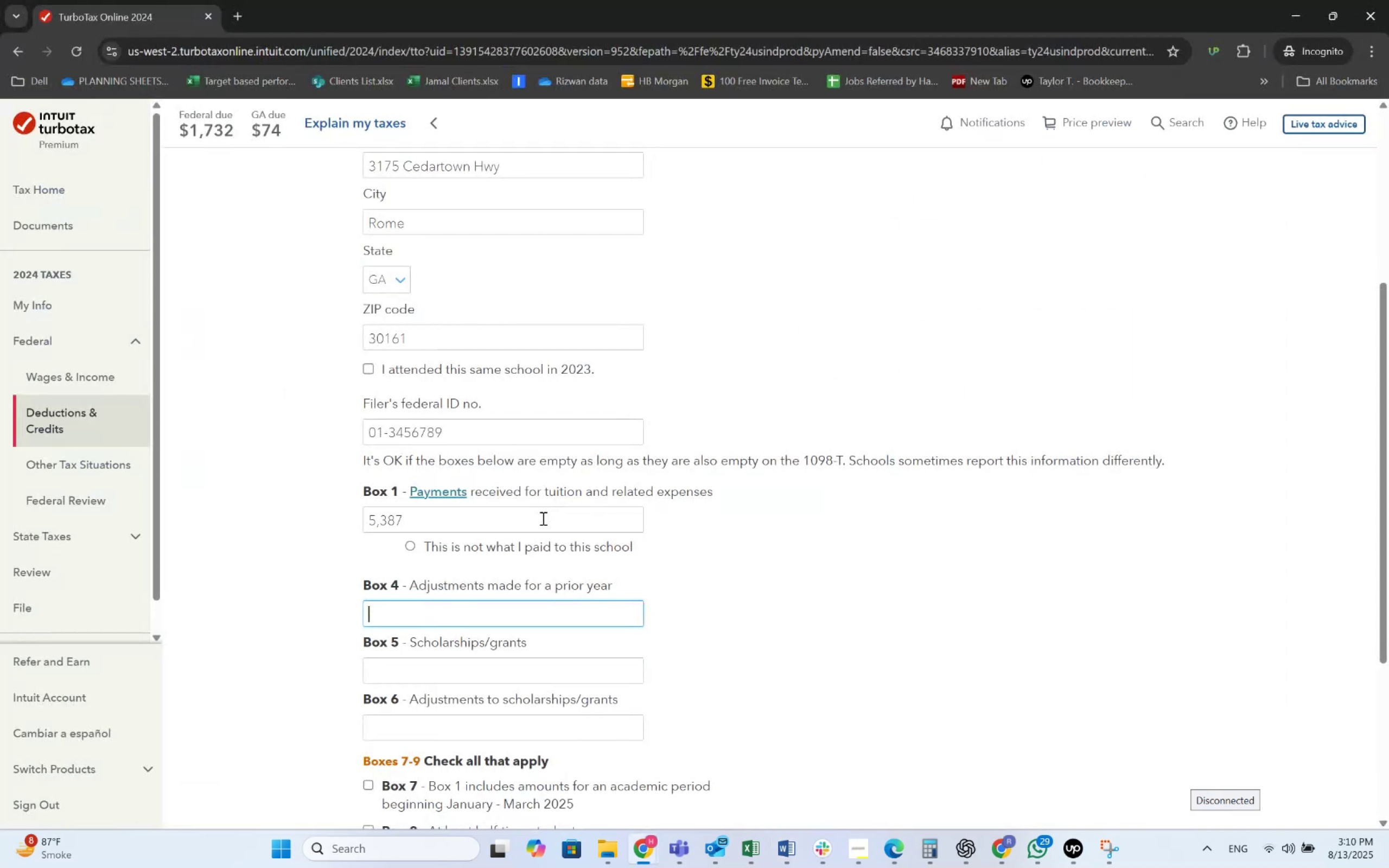 
key(Alt+Tab)
 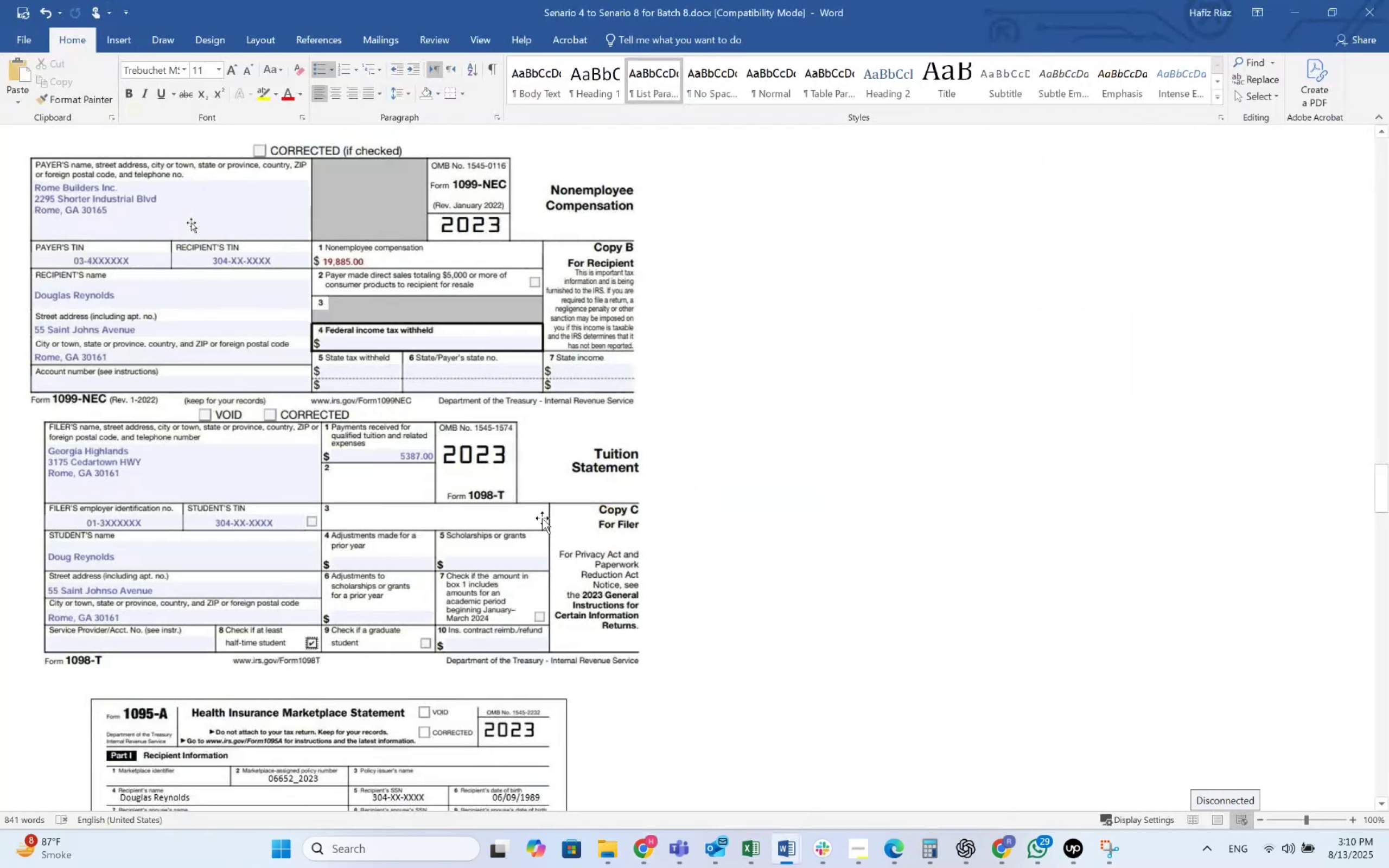 
key(Alt+AltLeft)
 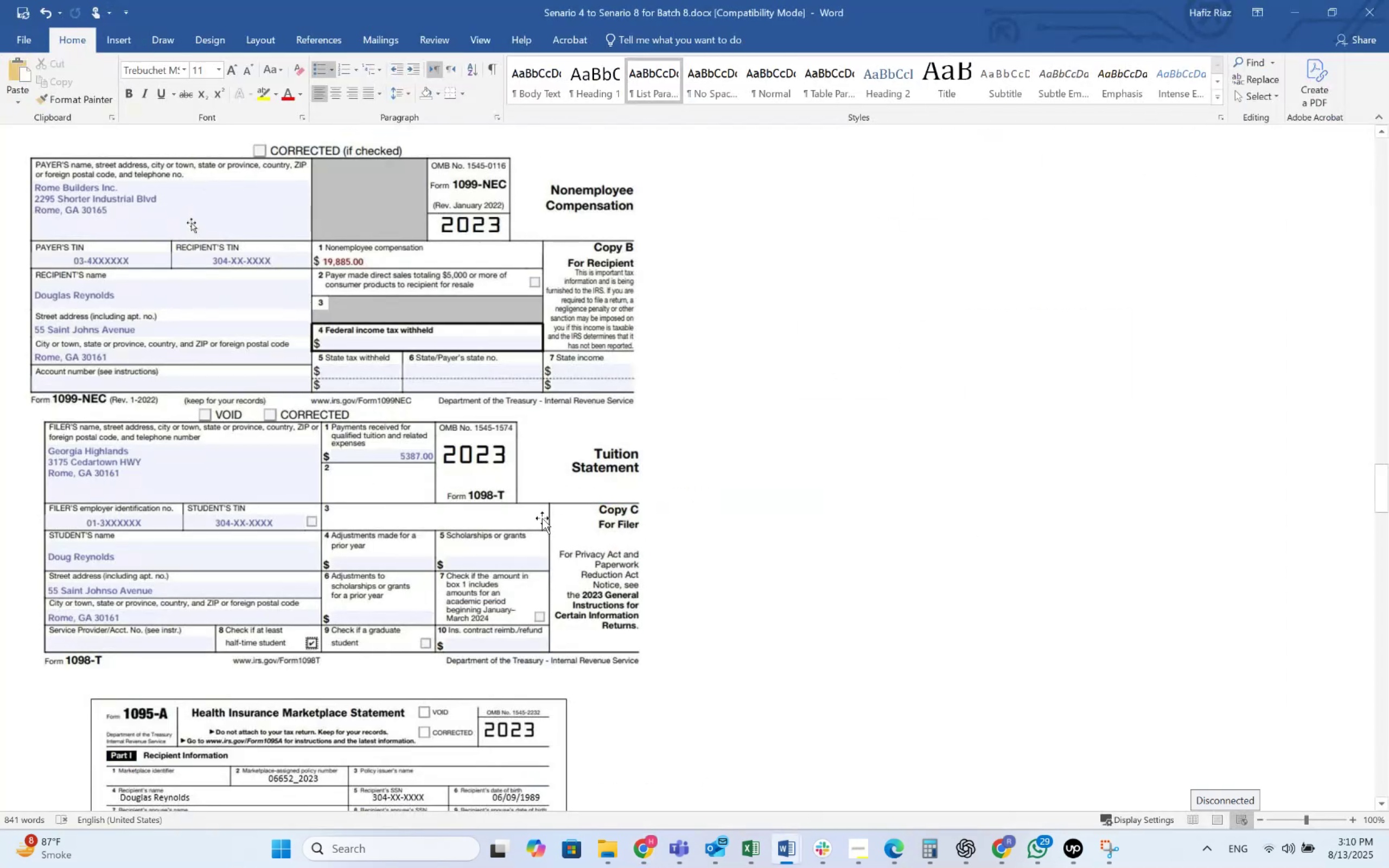 
key(Alt+Tab)
 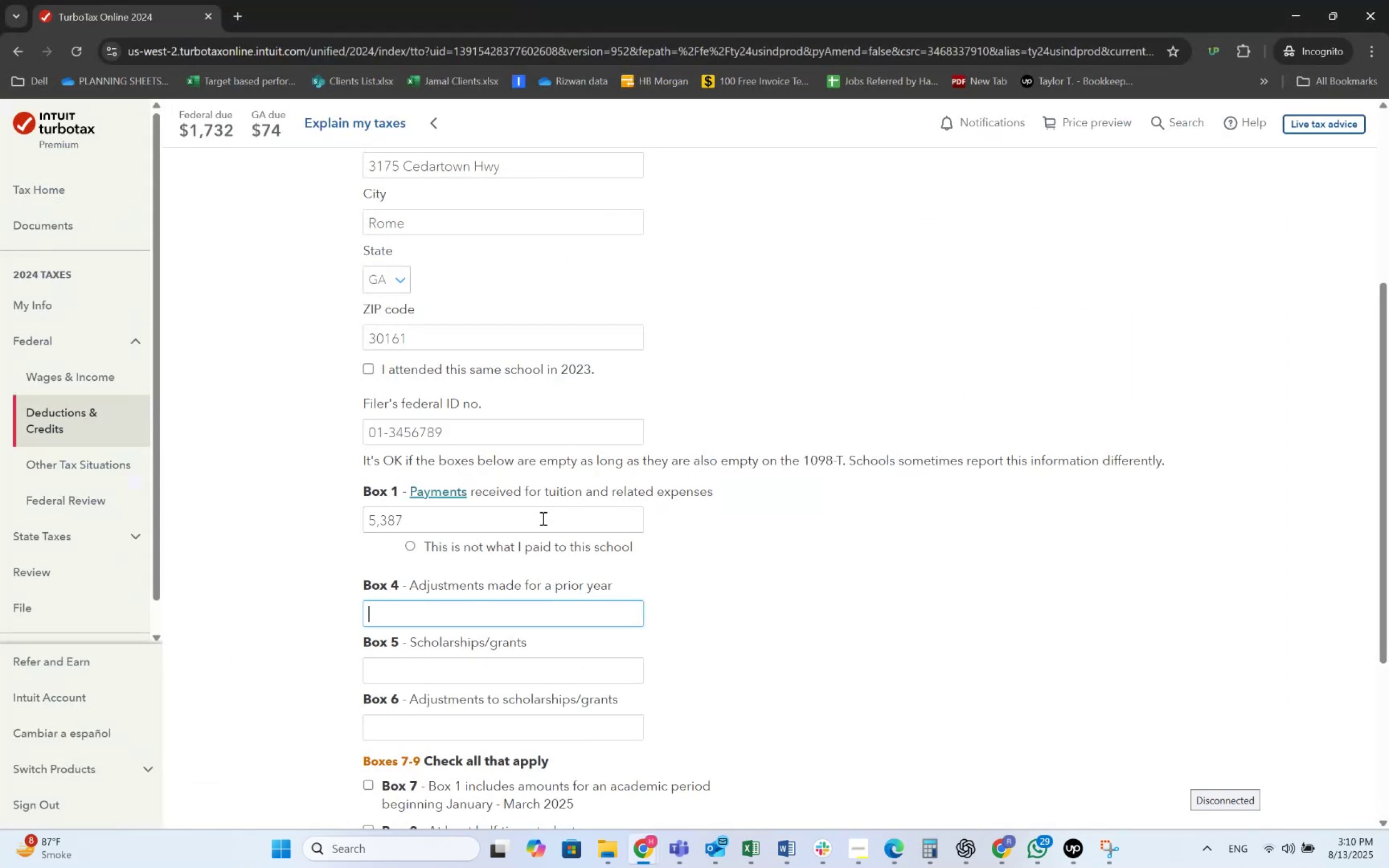 
scroll: coordinate [557, 627], scroll_direction: down, amount: 2.0
 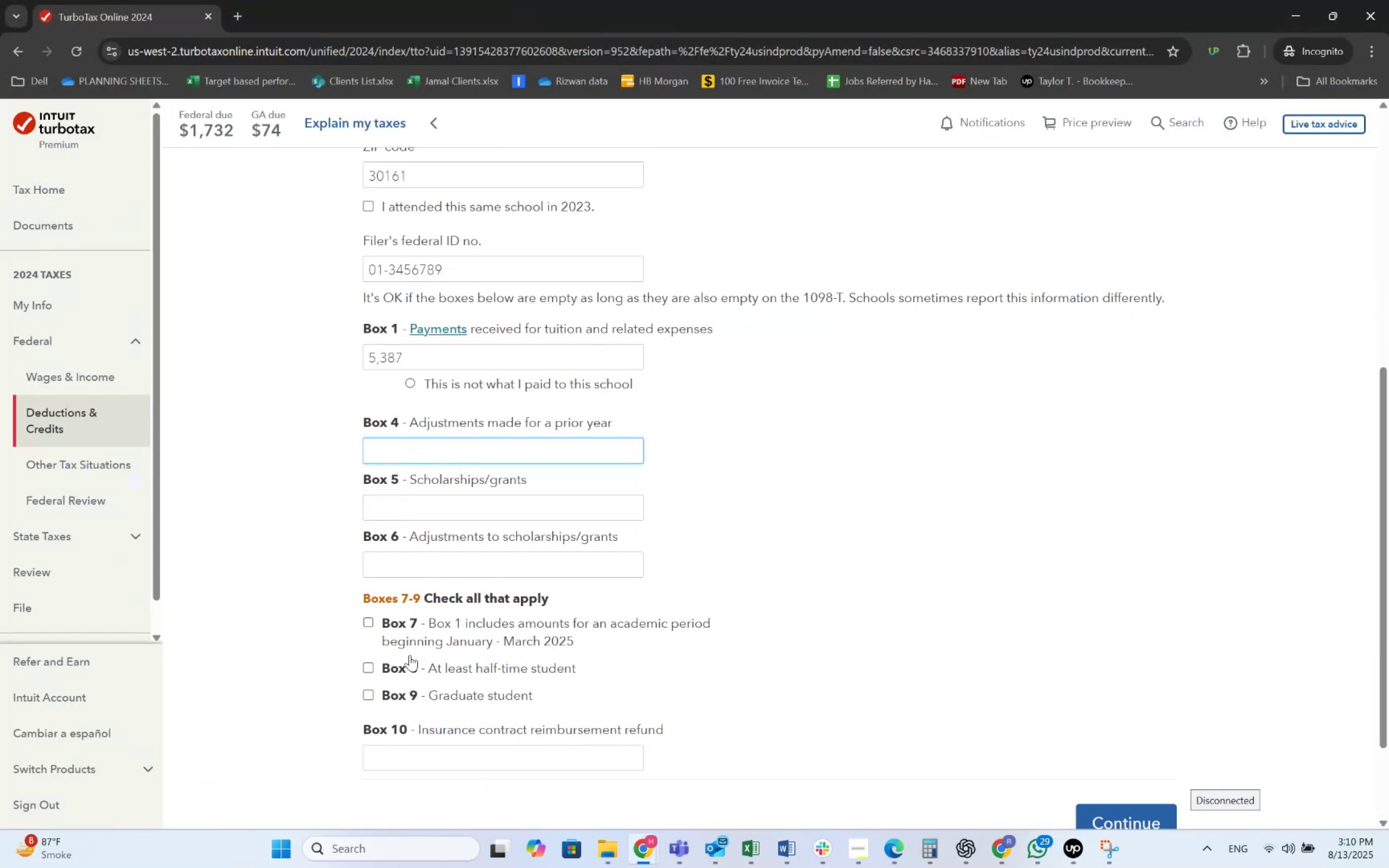 
left_click([371, 664])
 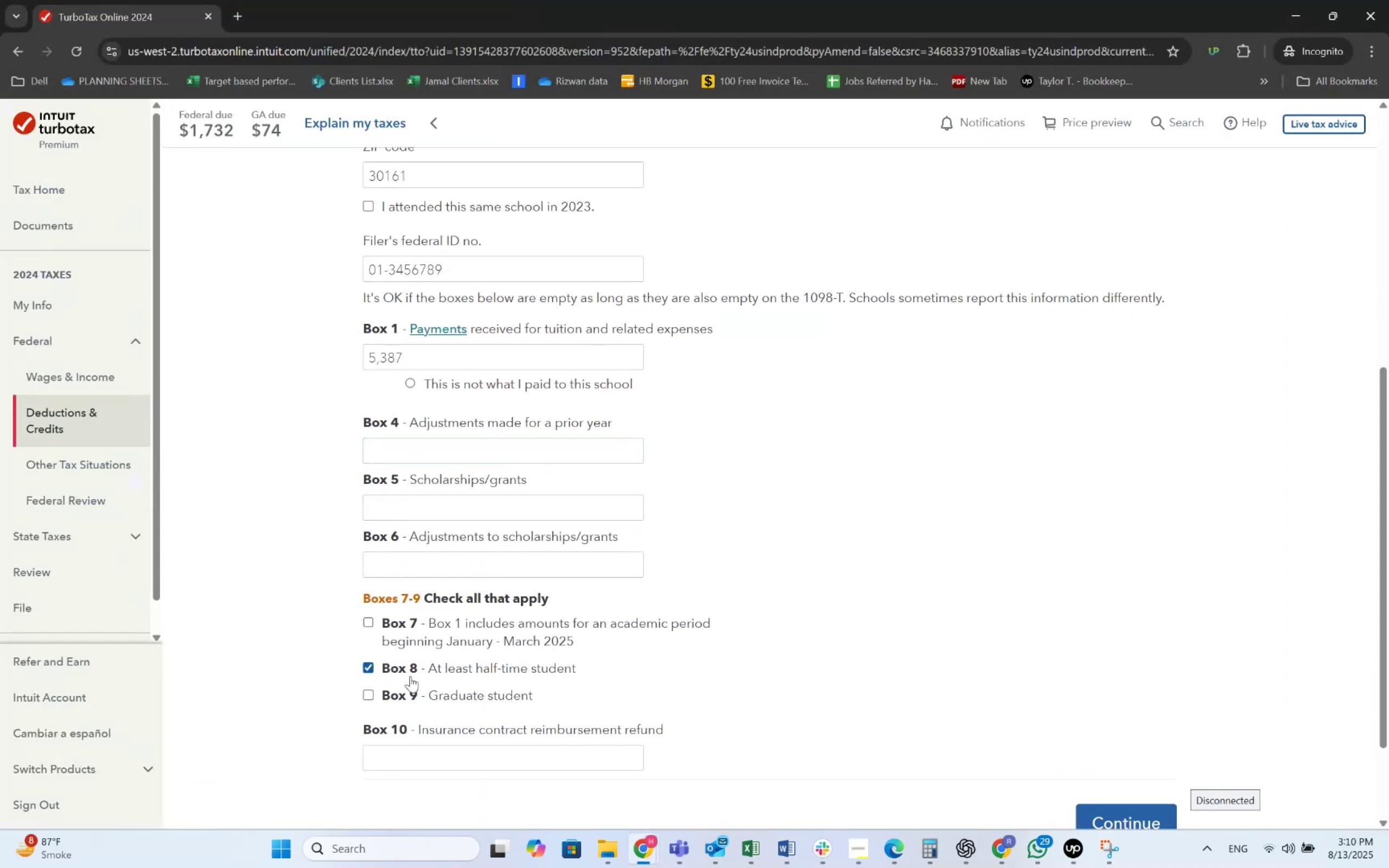 
key(Alt+AltLeft)
 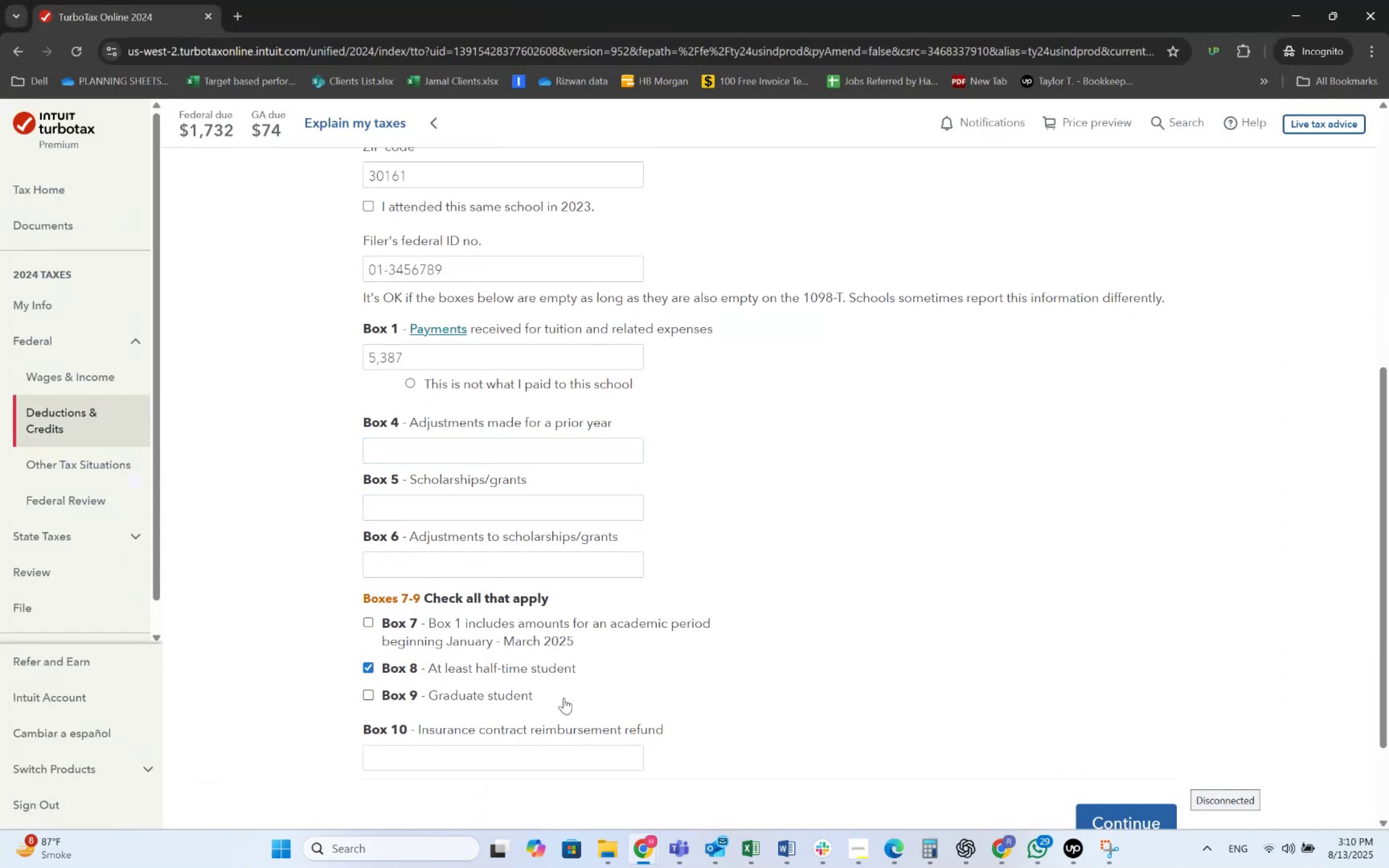 
key(Alt+Tab)
 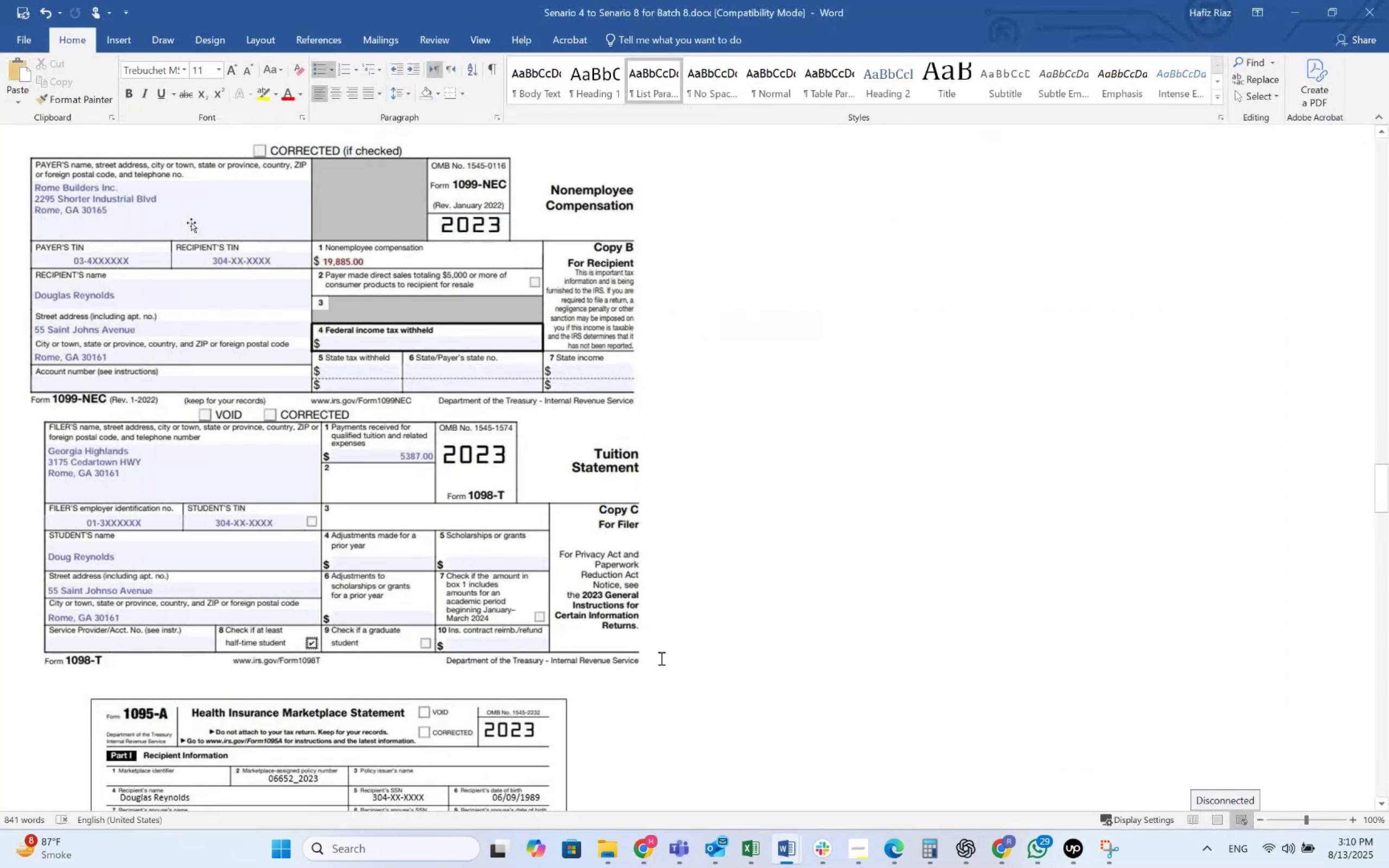 
key(Alt+AltLeft)
 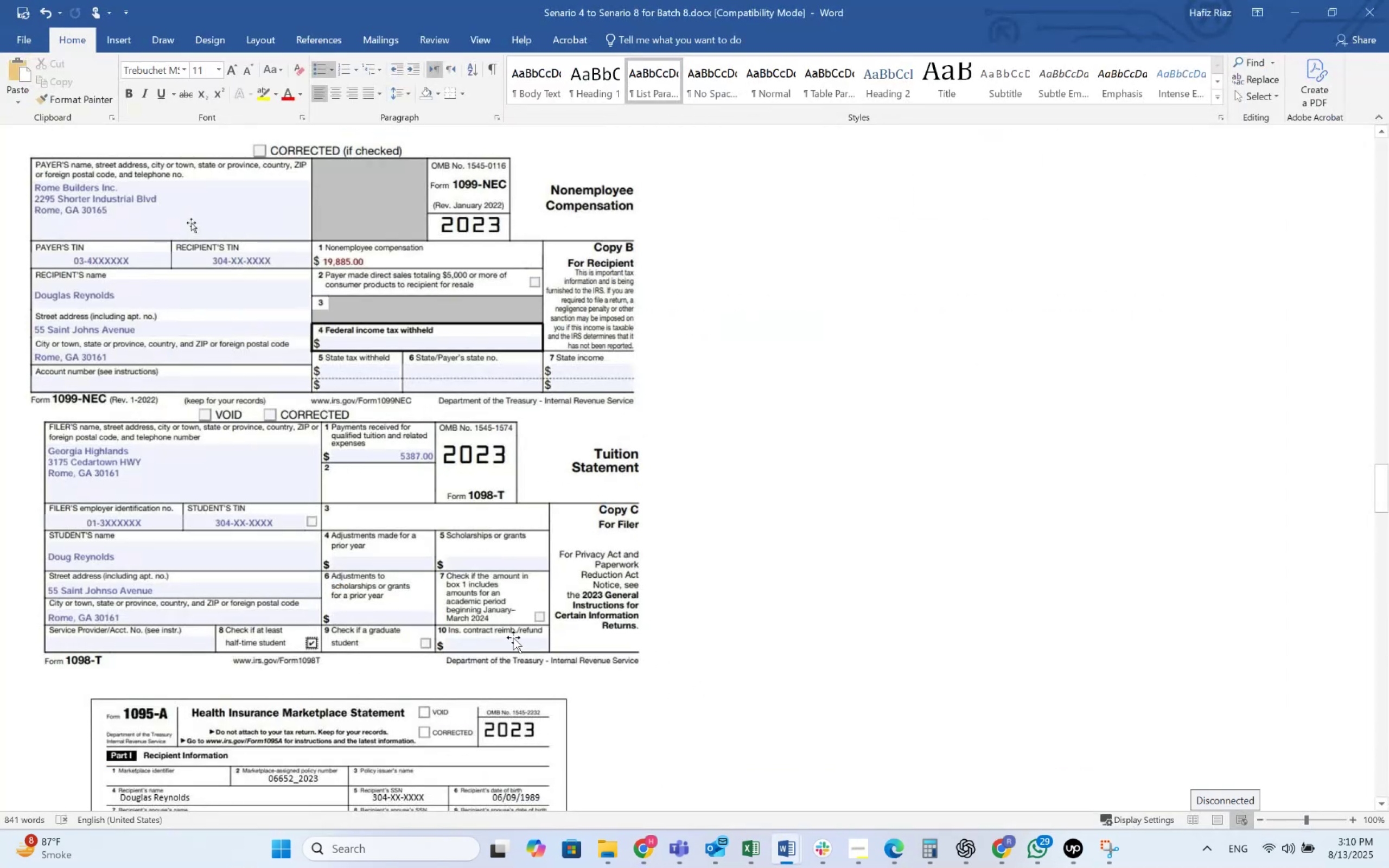 
key(Alt+Tab)
 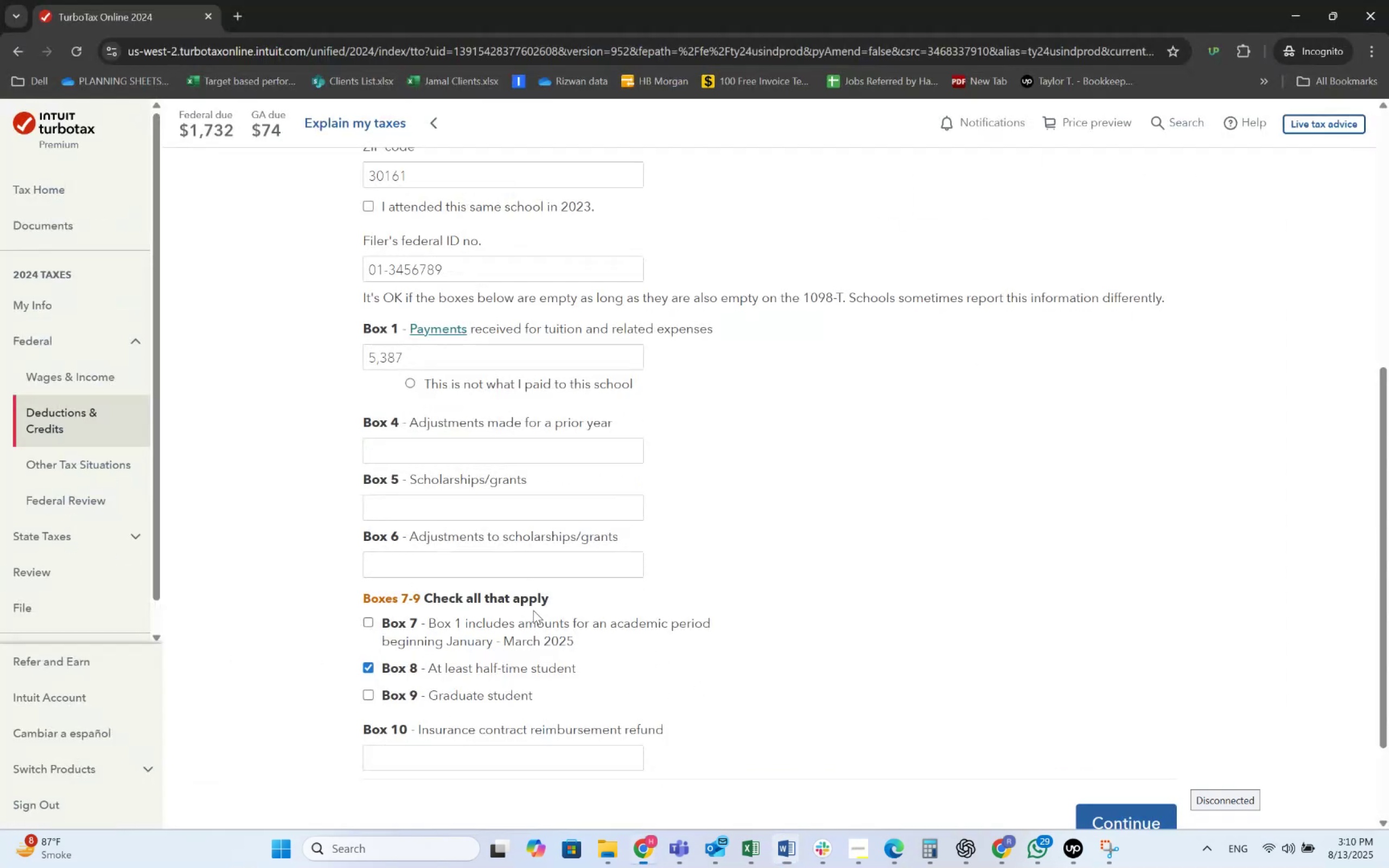 
scroll: coordinate [533, 610], scroll_direction: down, amount: 1.0
 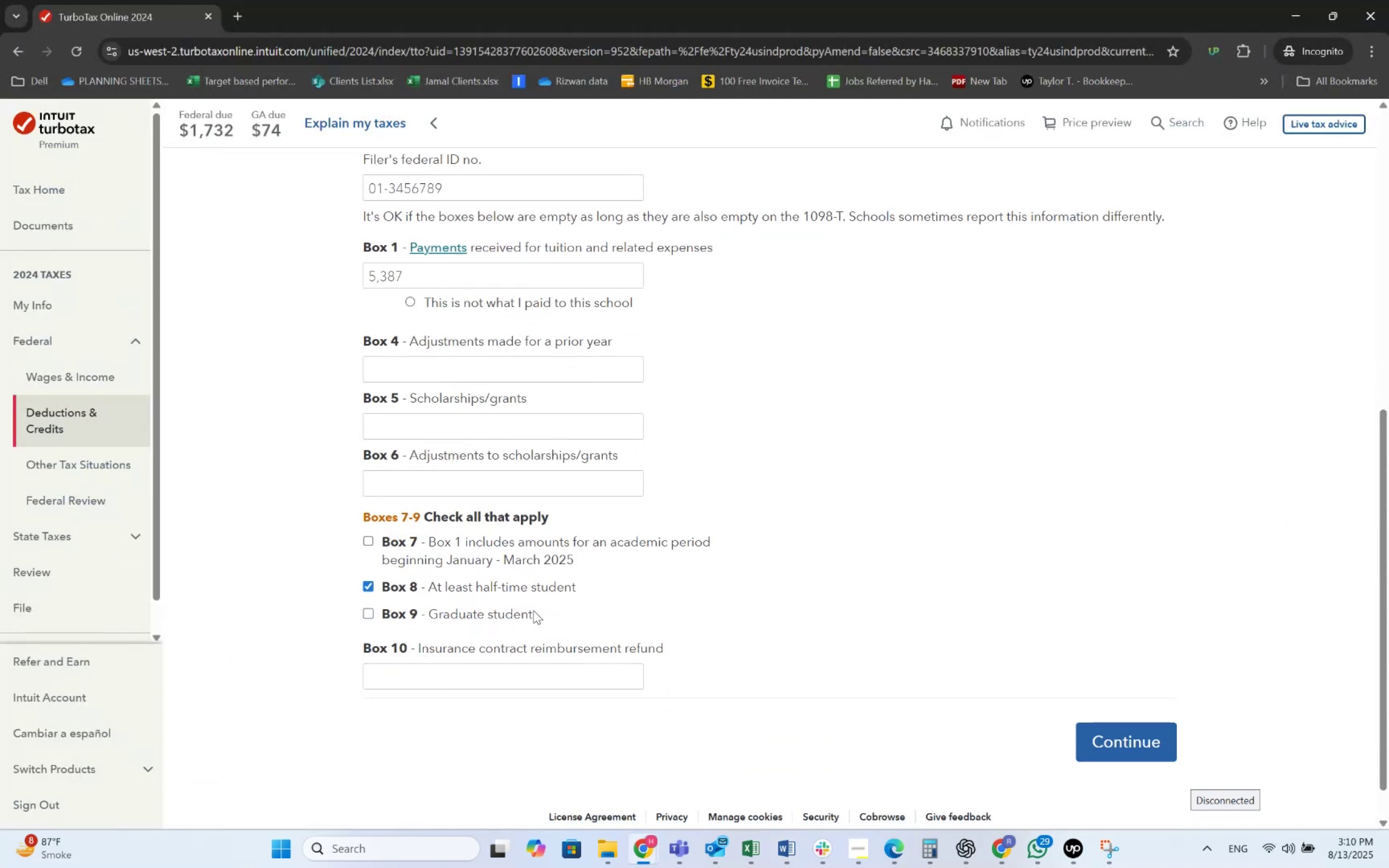 
scroll: coordinate [533, 610], scroll_direction: up, amount: 4.0
 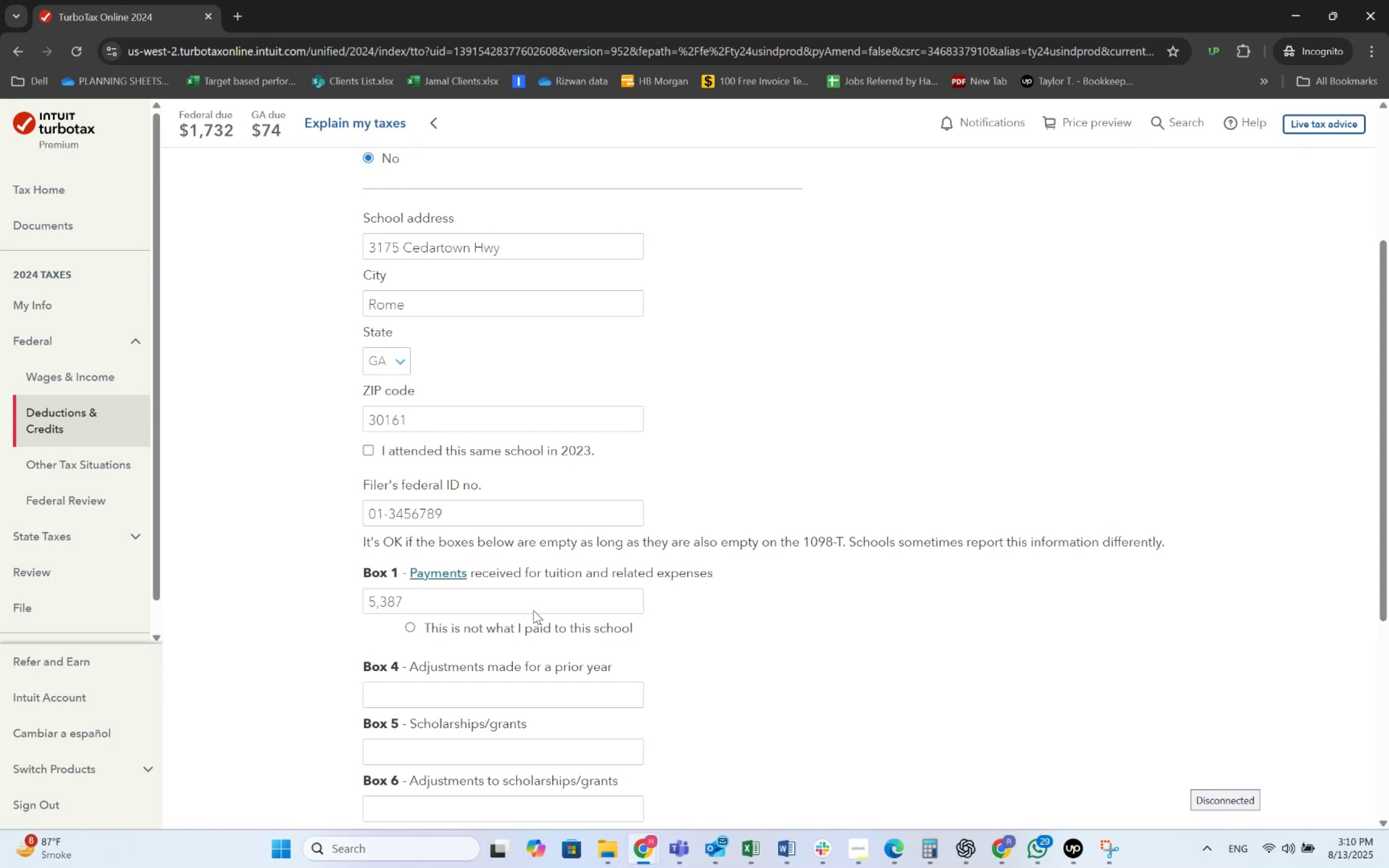 
key(Alt+AltLeft)
 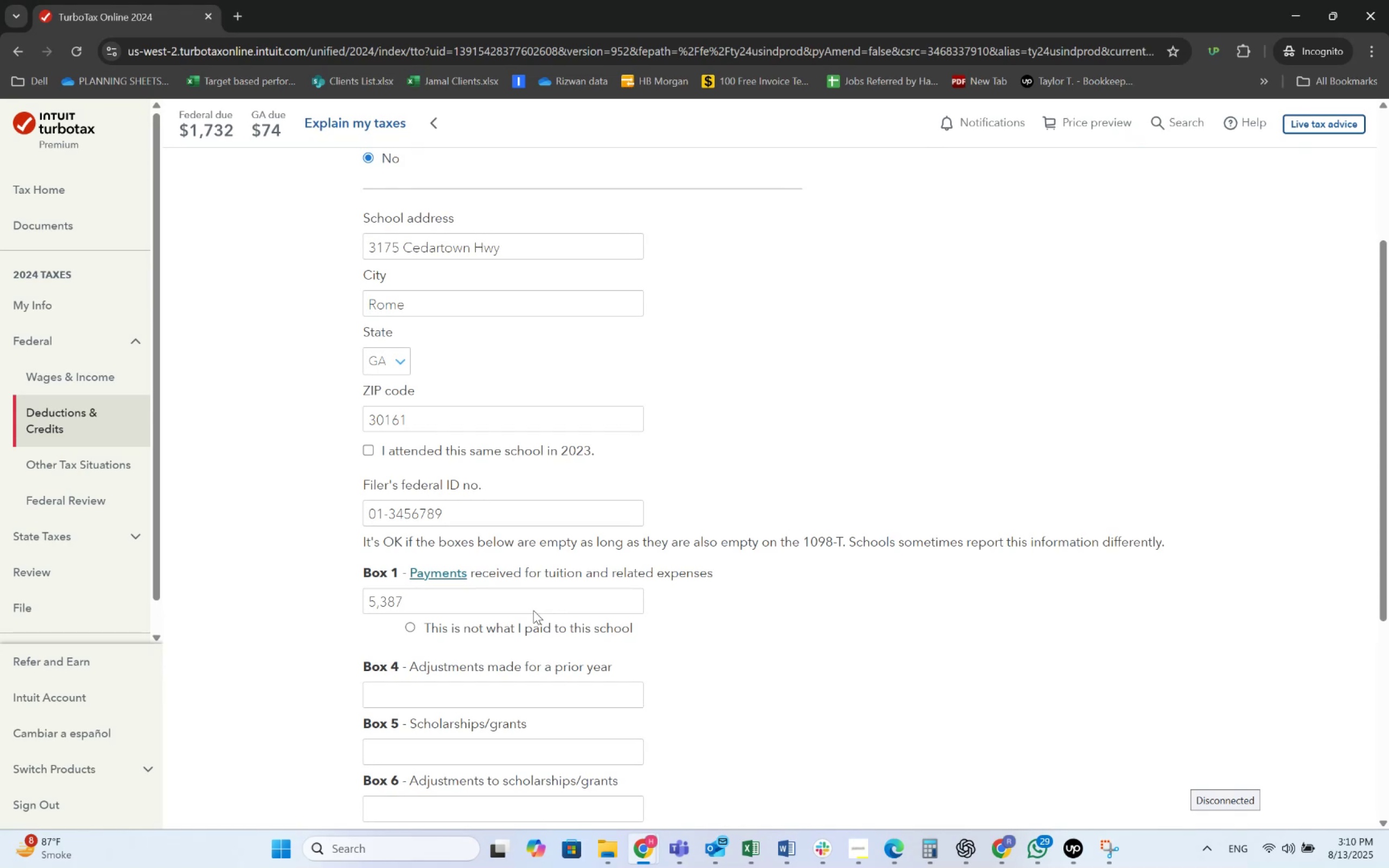 
key(Alt+Tab)
 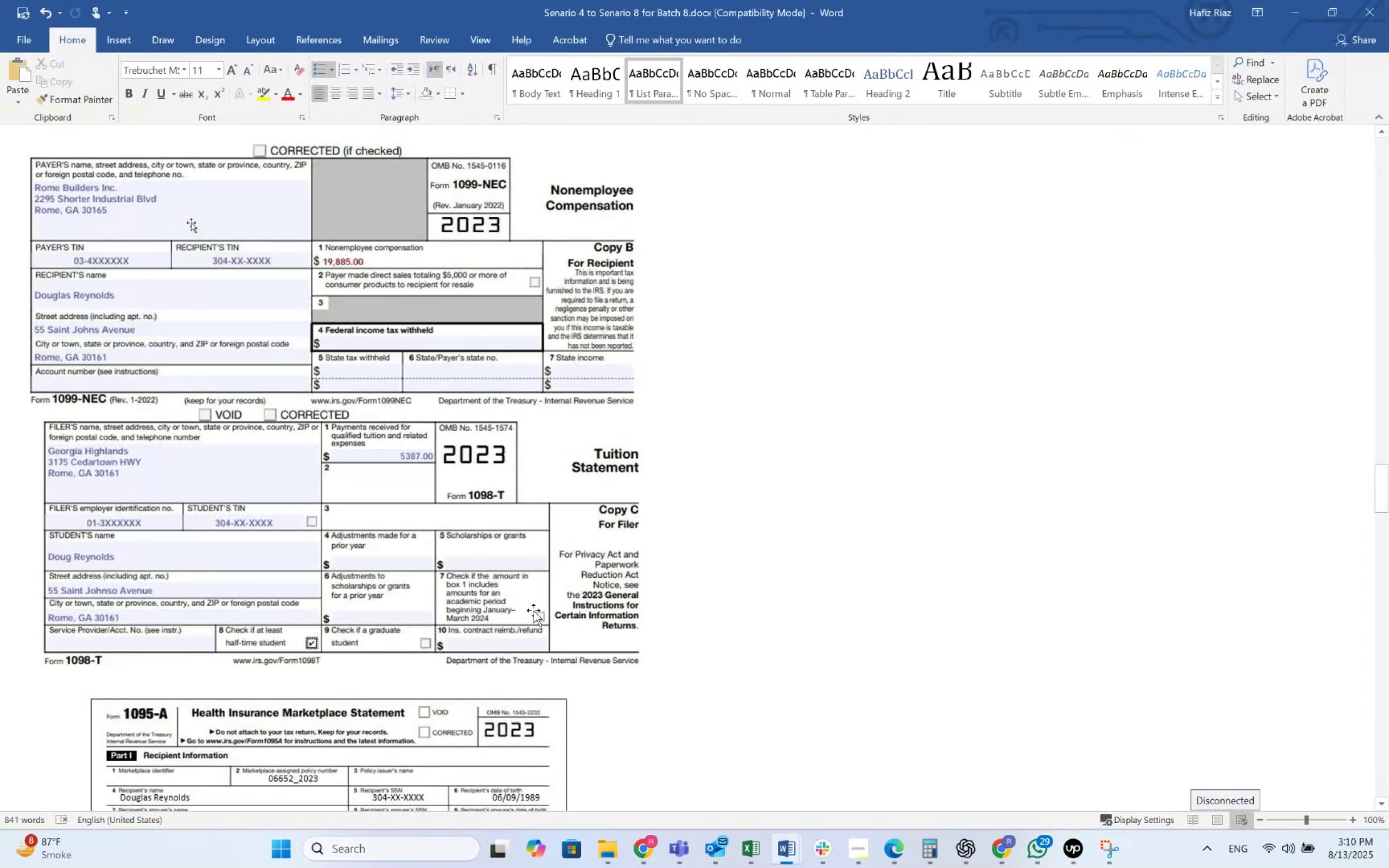 
key(Alt+AltLeft)
 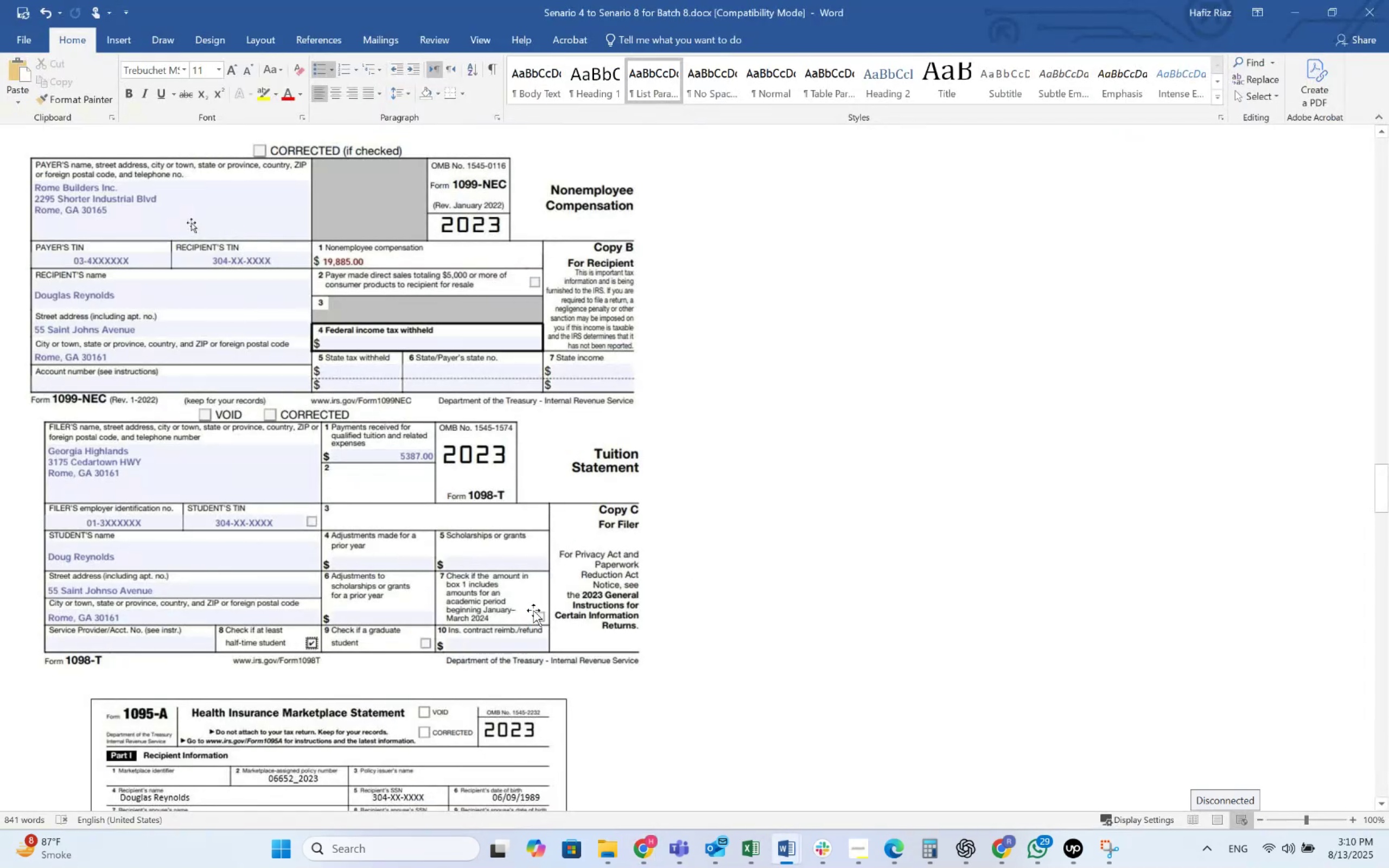 
key(Alt+Tab)
 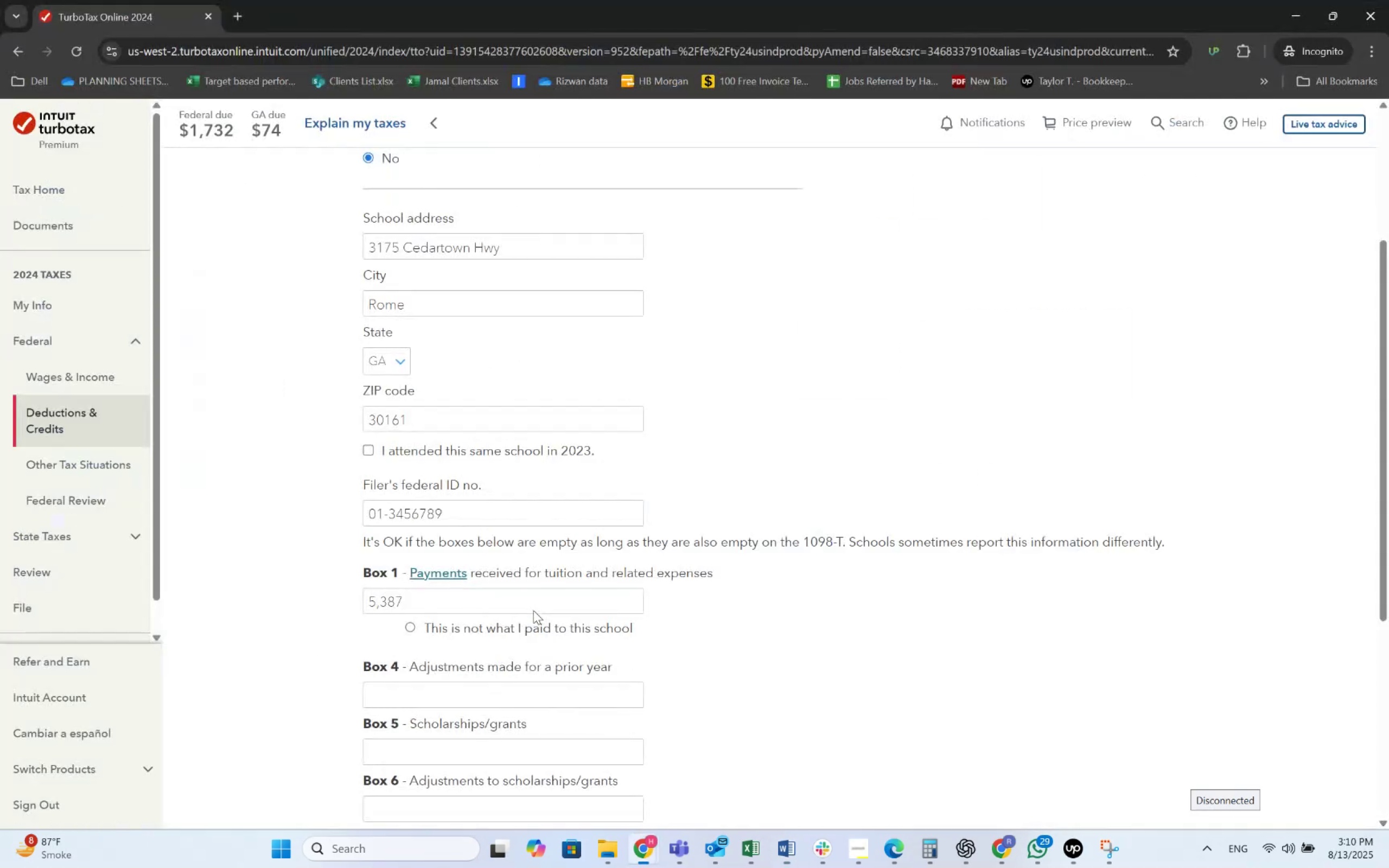 
scroll: coordinate [533, 610], scroll_direction: down, amount: 1.0
 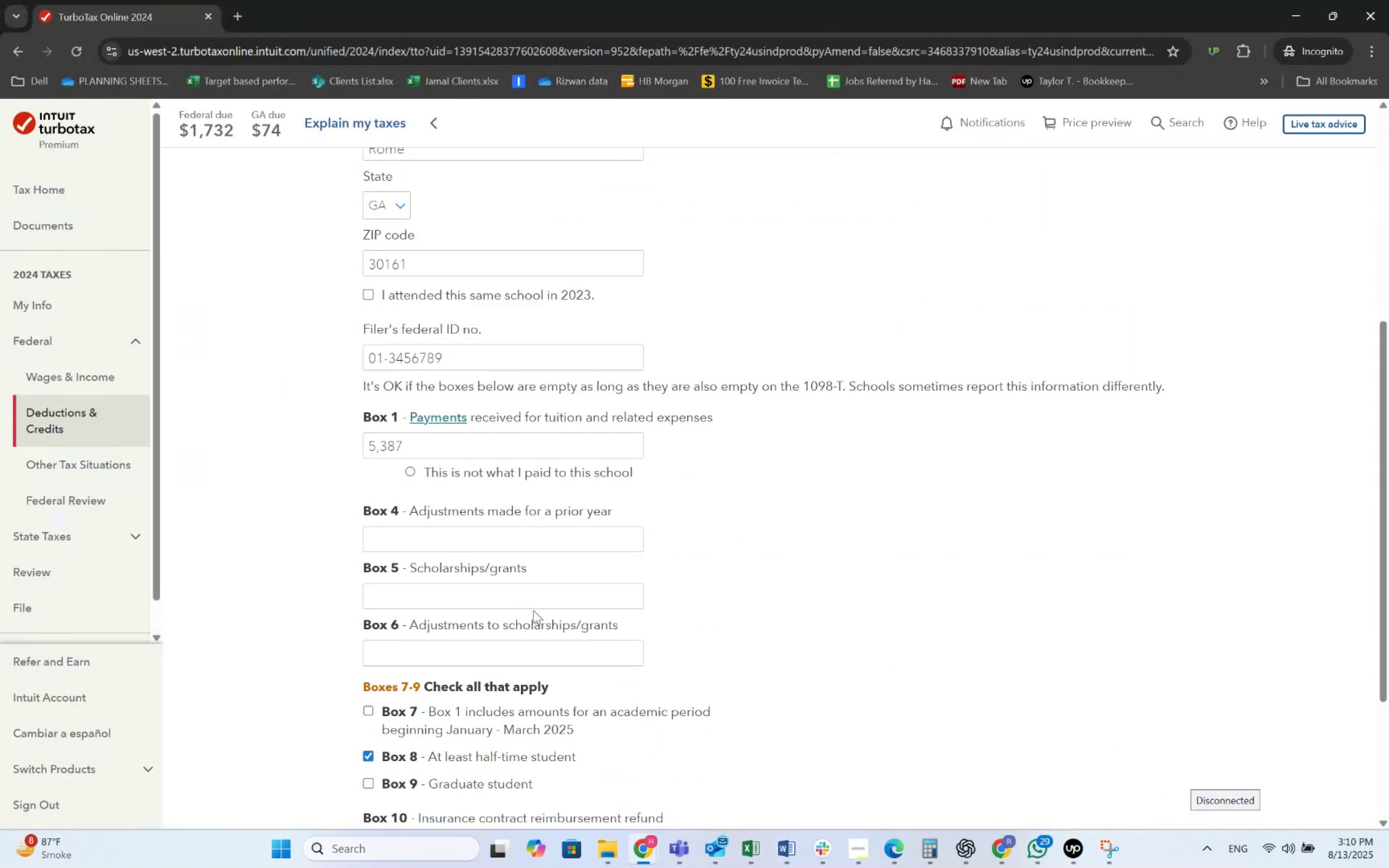 
key(Alt+AltLeft)
 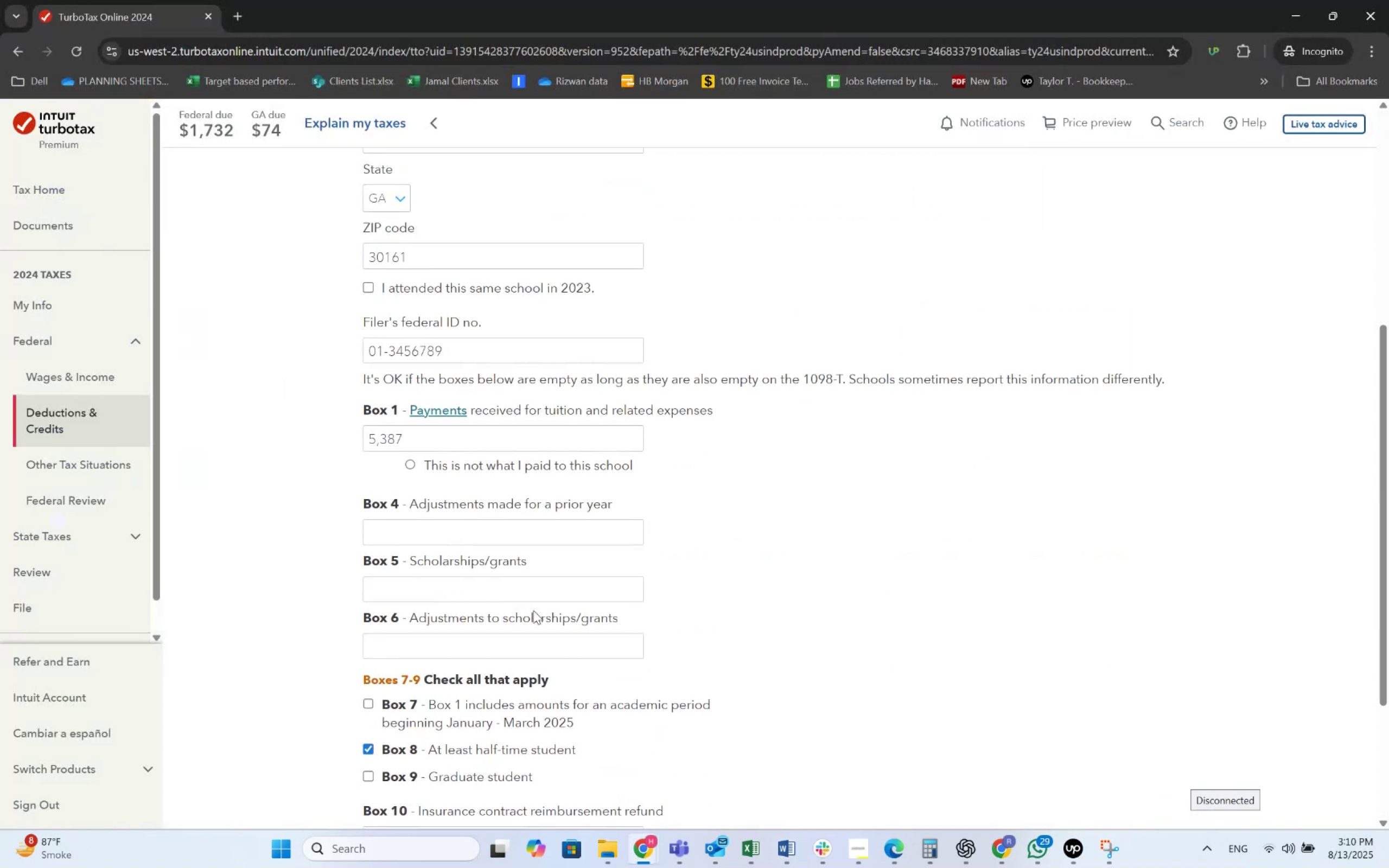 
key(Alt+Tab)
 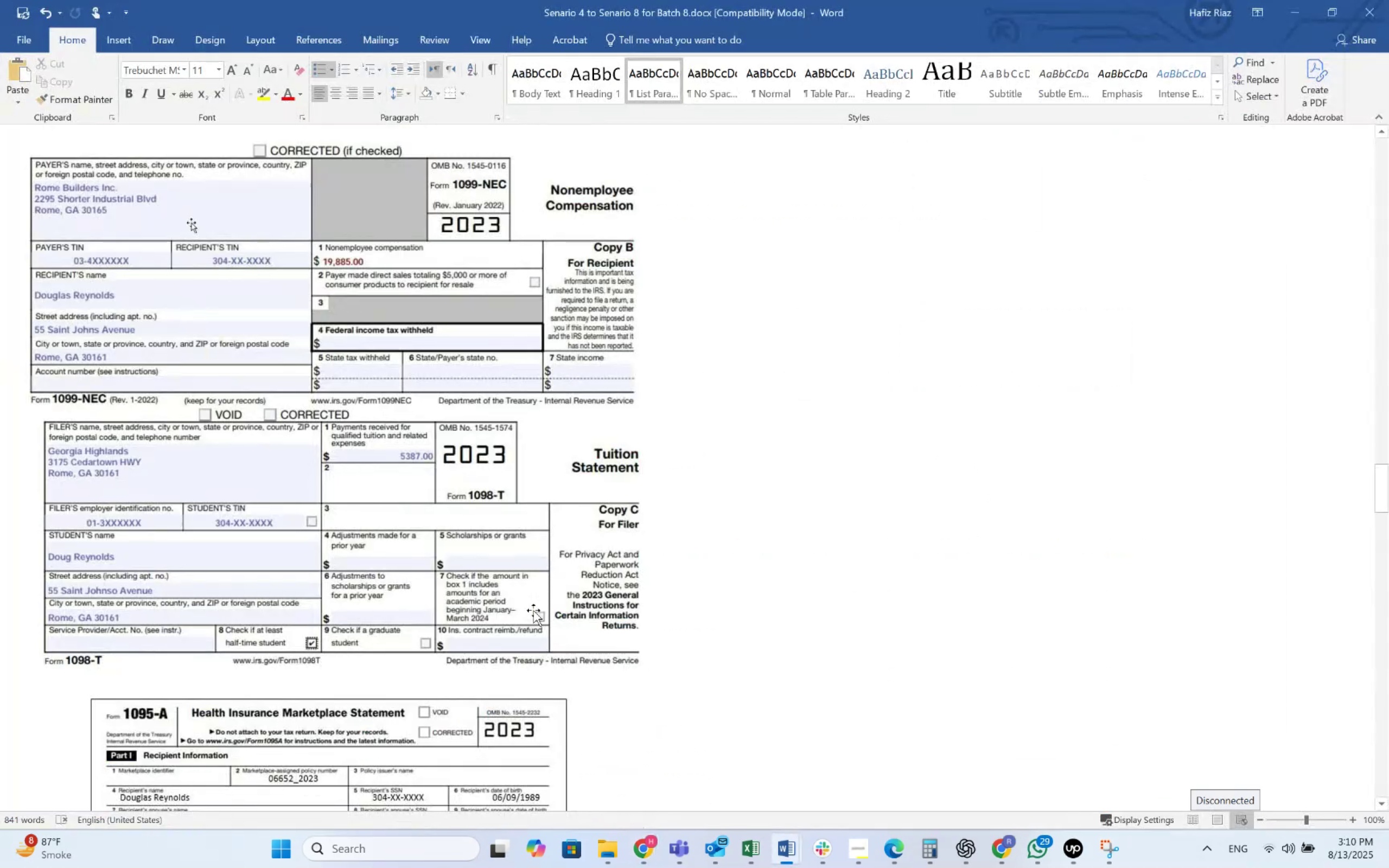 
key(Alt+AltLeft)
 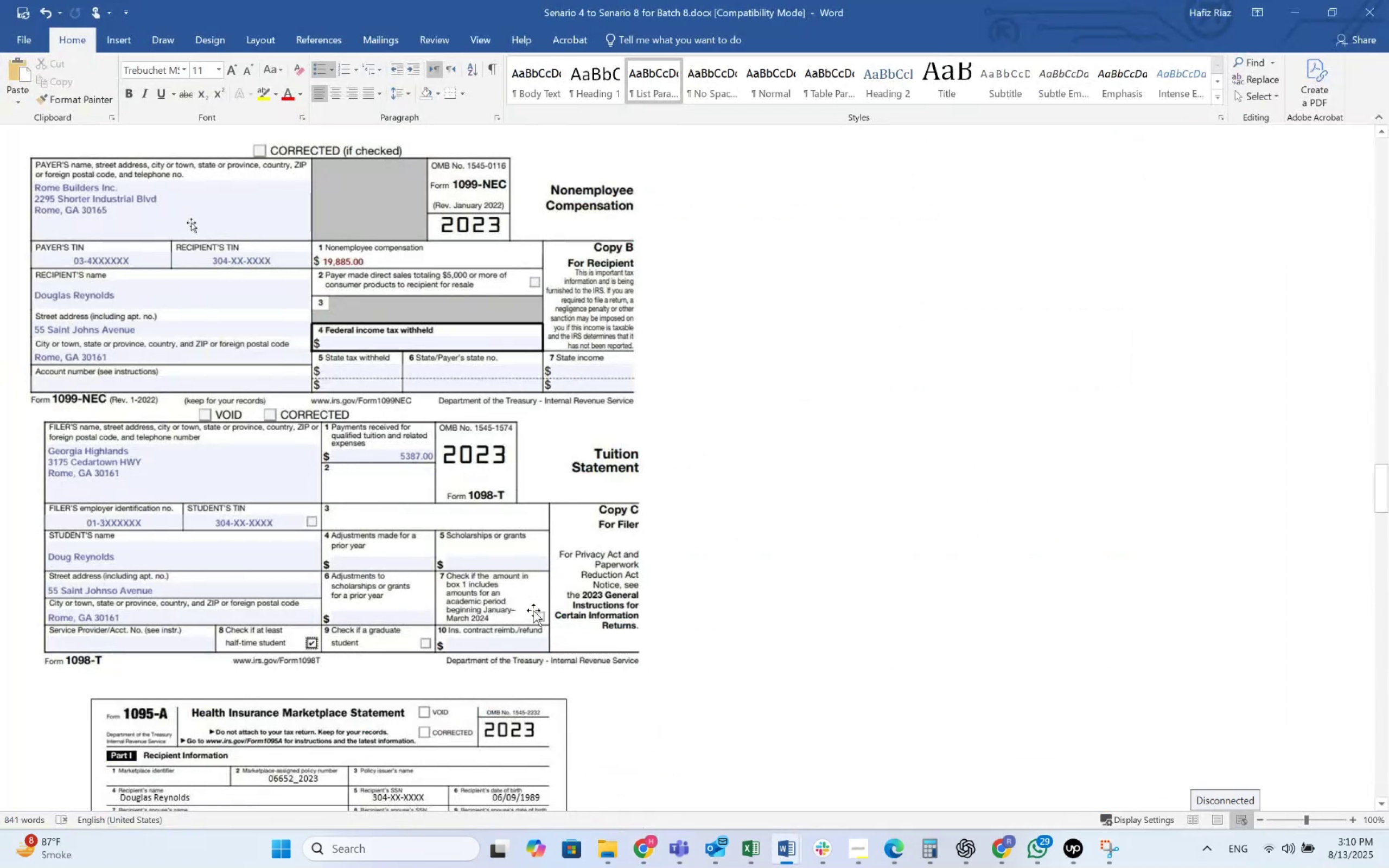 
key(Alt+Tab)
 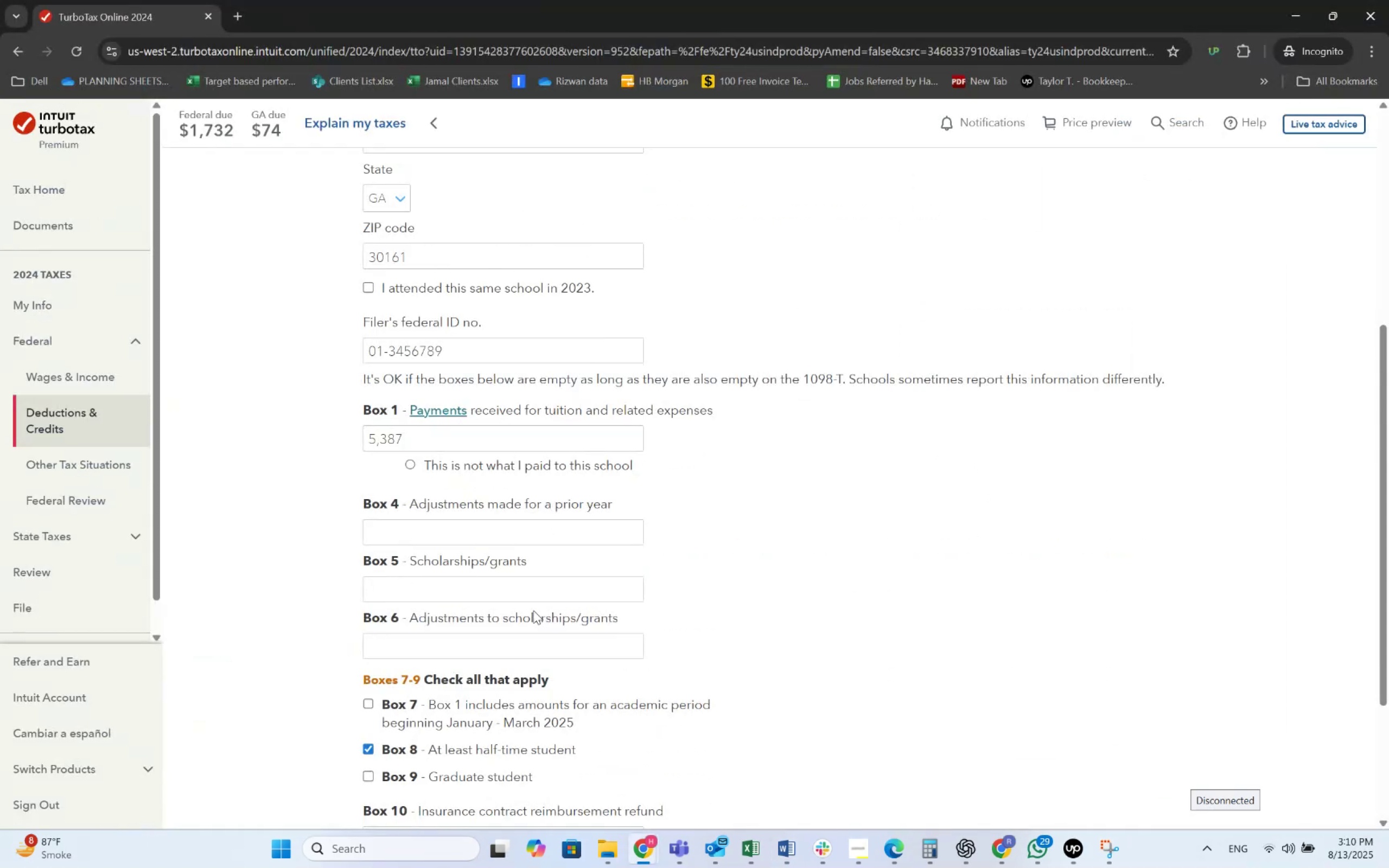 
key(Alt+AltLeft)
 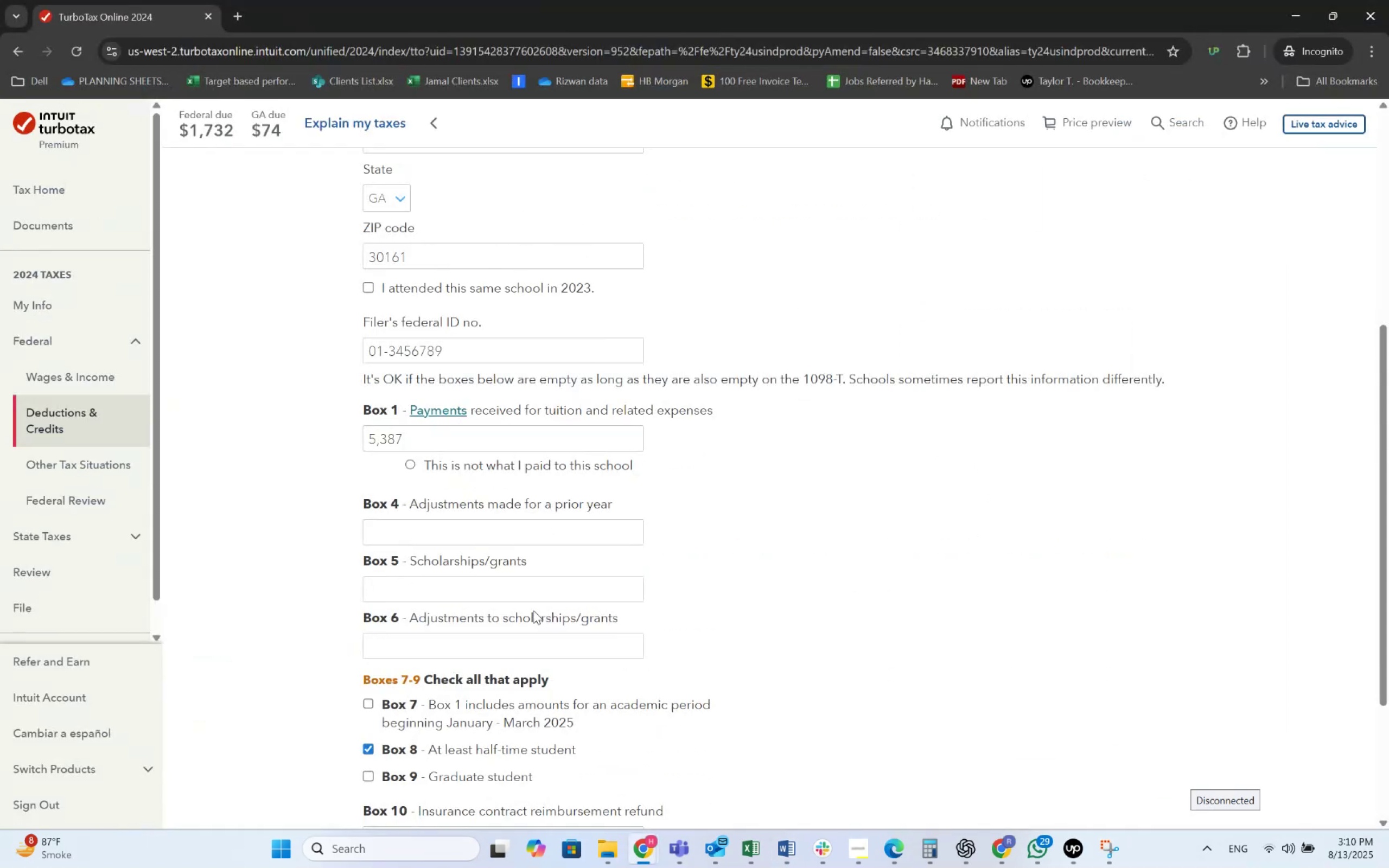 
key(Alt+Tab)
 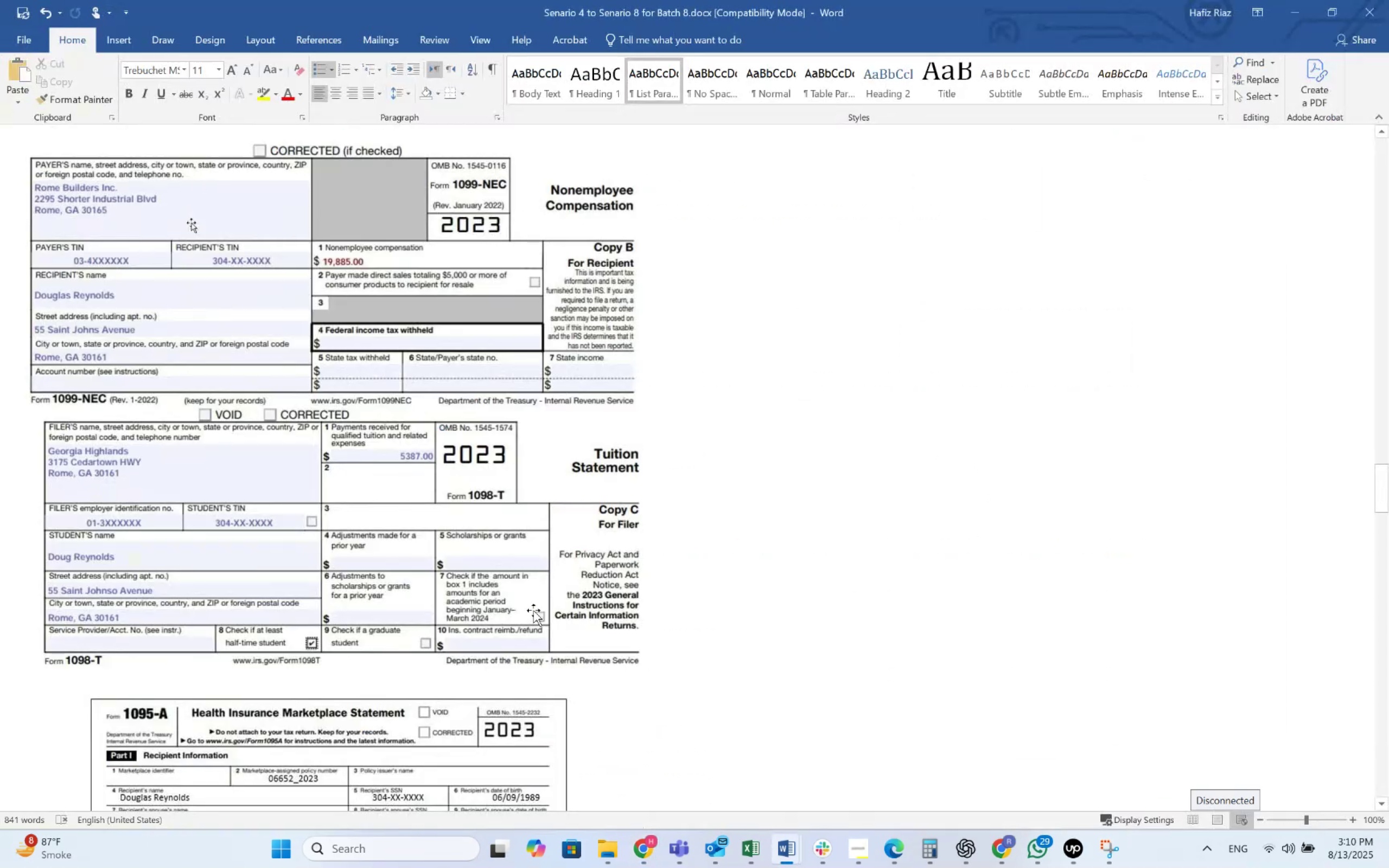 
key(Alt+AltLeft)
 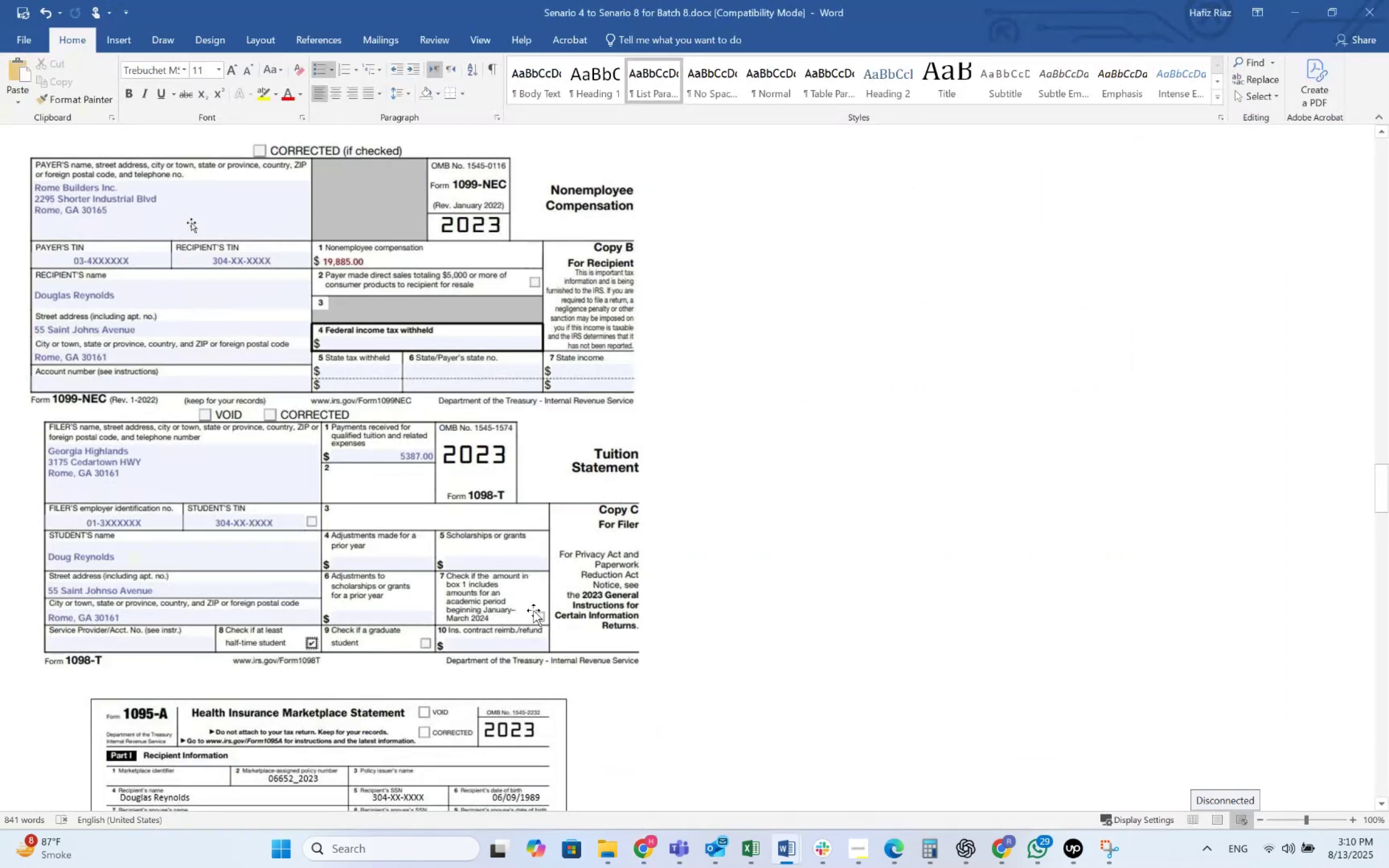 
key(Alt+Tab)
 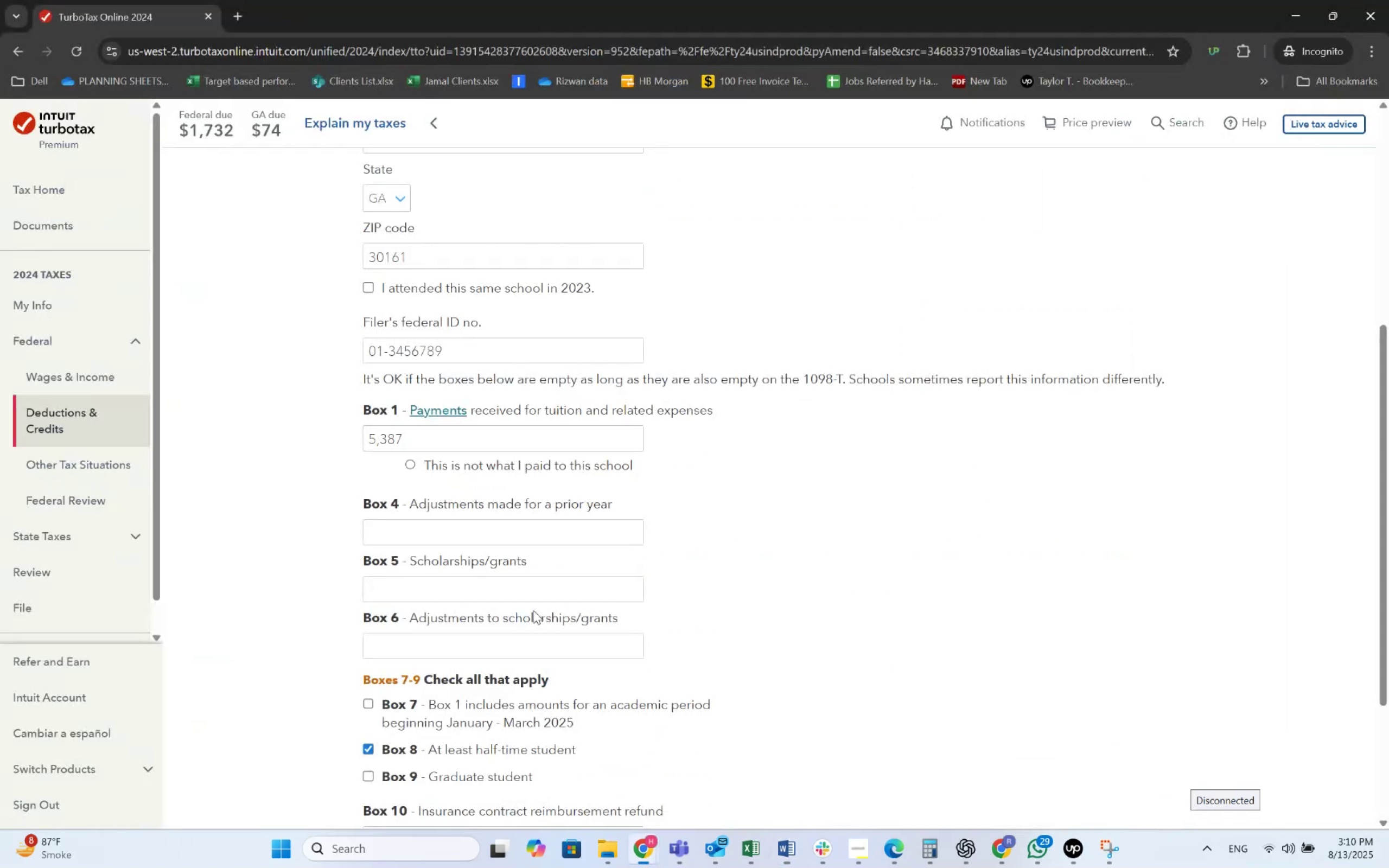 
key(Alt+AltLeft)
 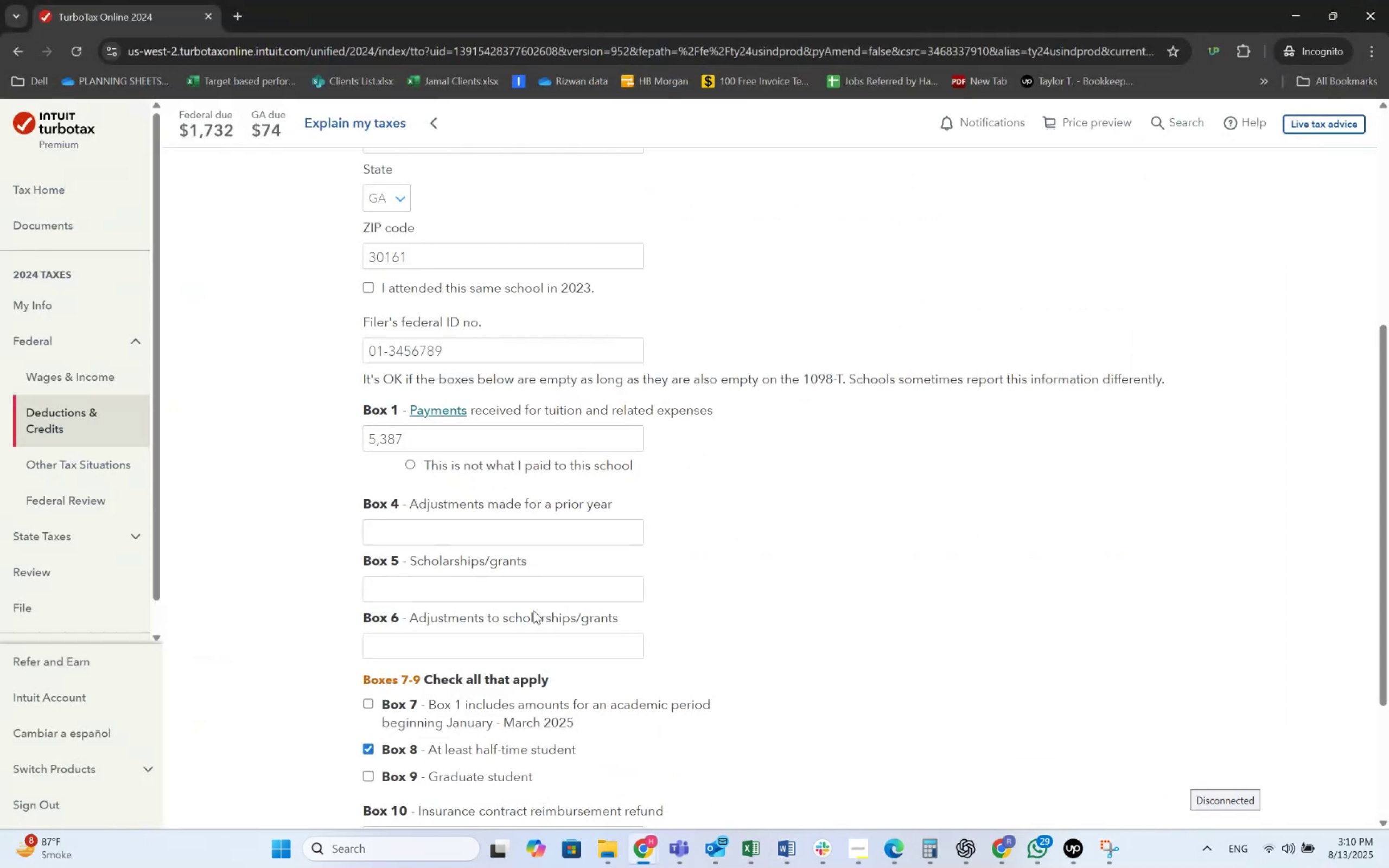 
key(Alt+Tab)
 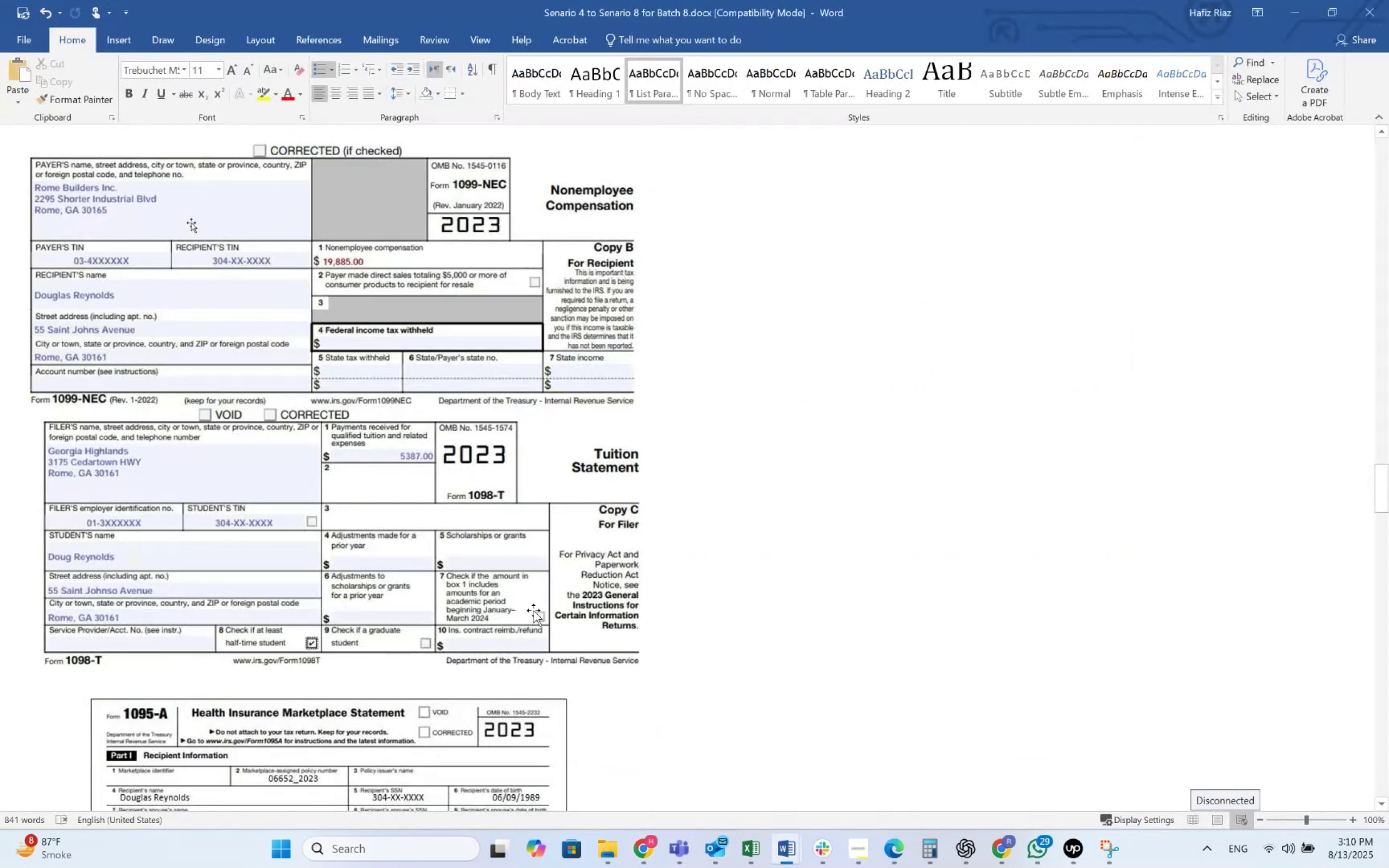 
key(Alt+AltLeft)
 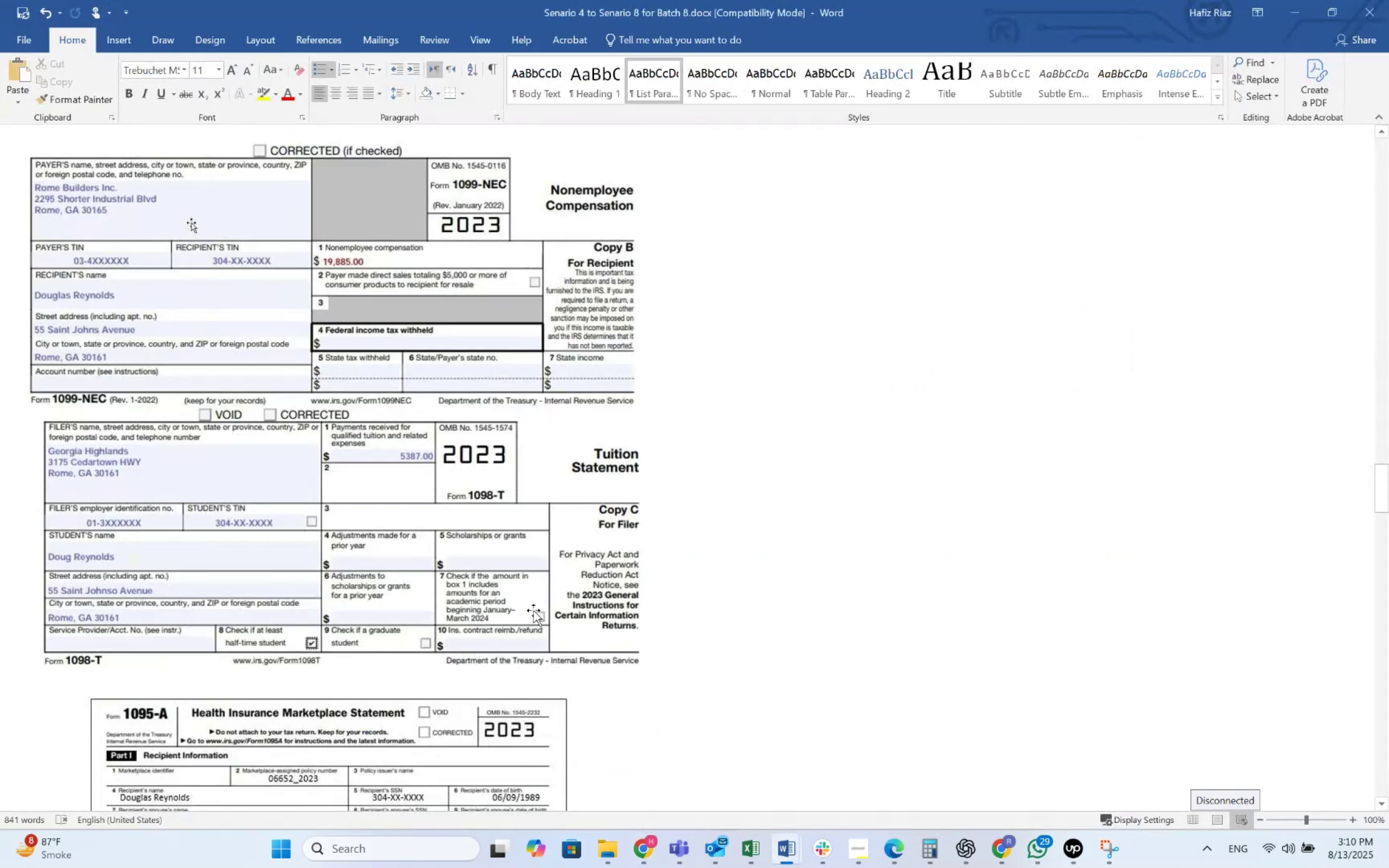 
key(Alt+Tab)
 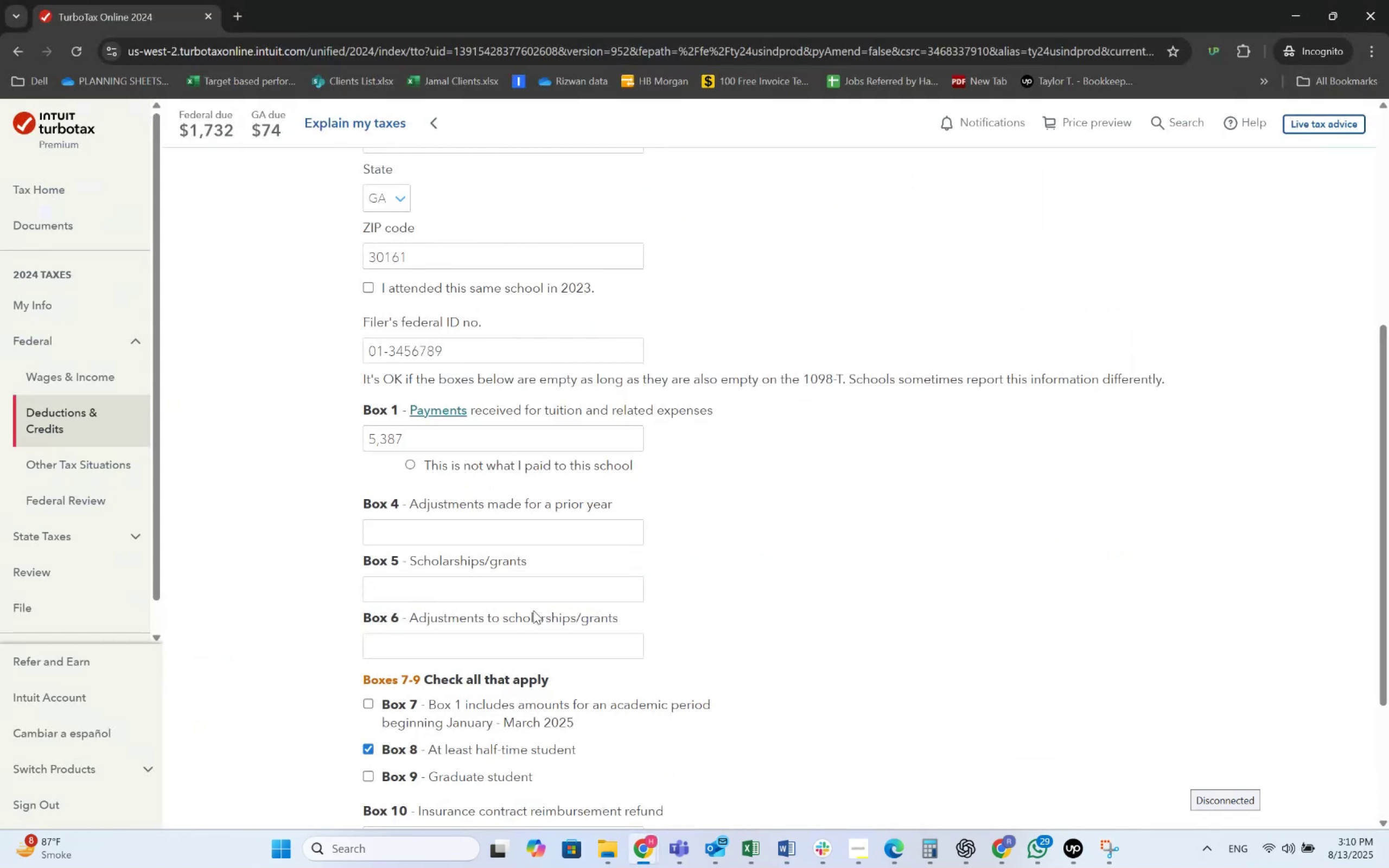 
key(Alt+AltLeft)
 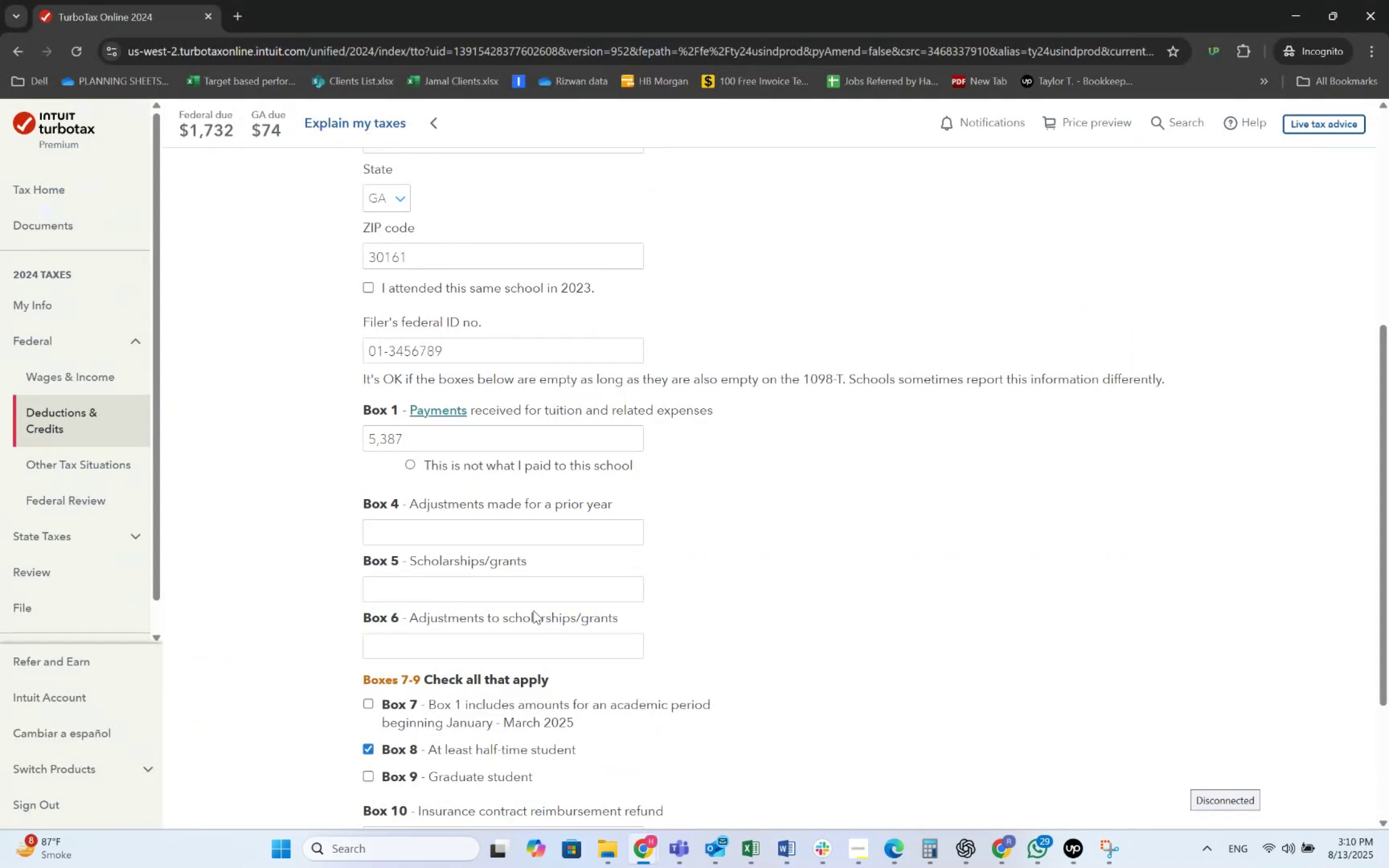 
key(Alt+Tab)
 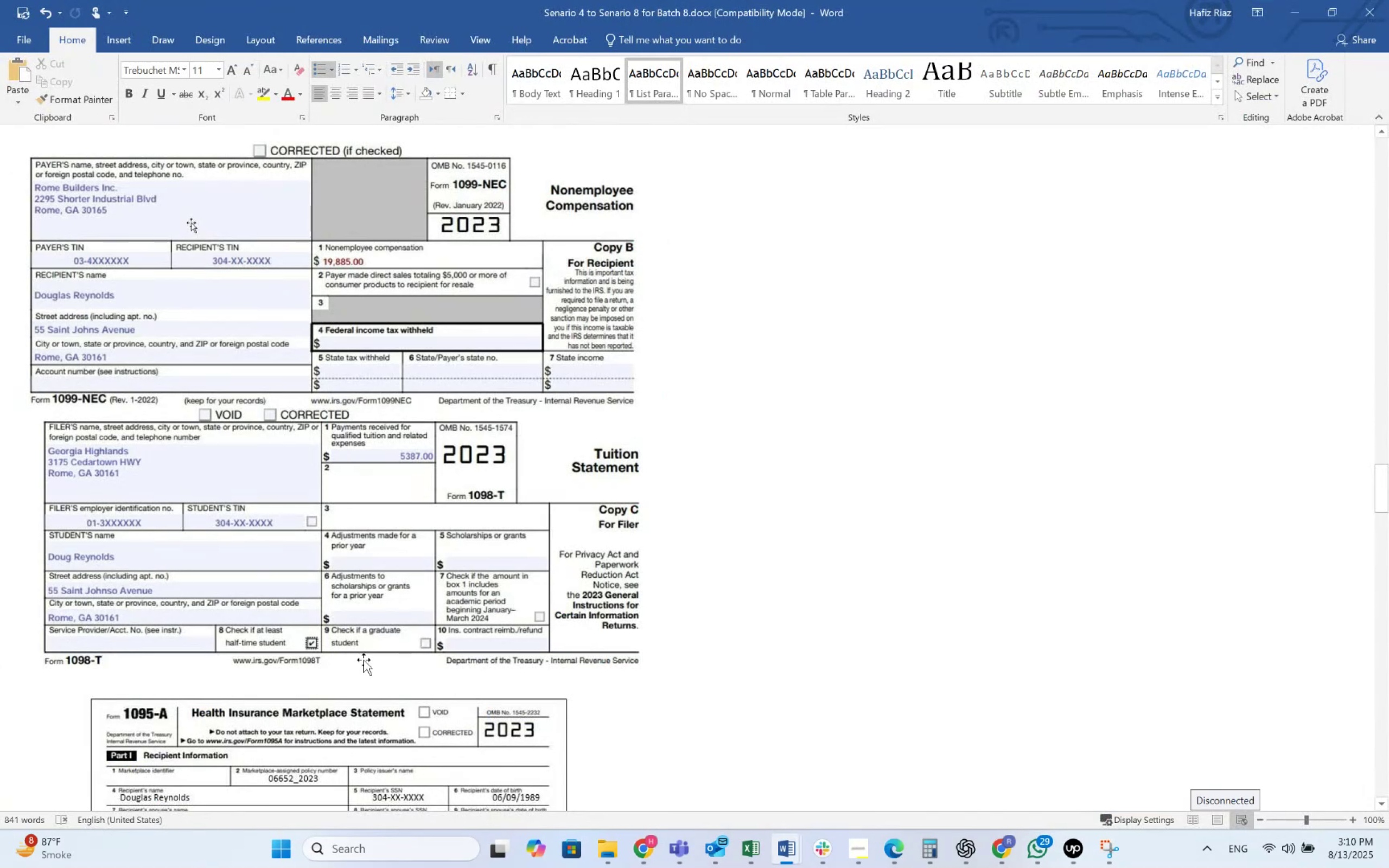 
key(Alt+AltLeft)
 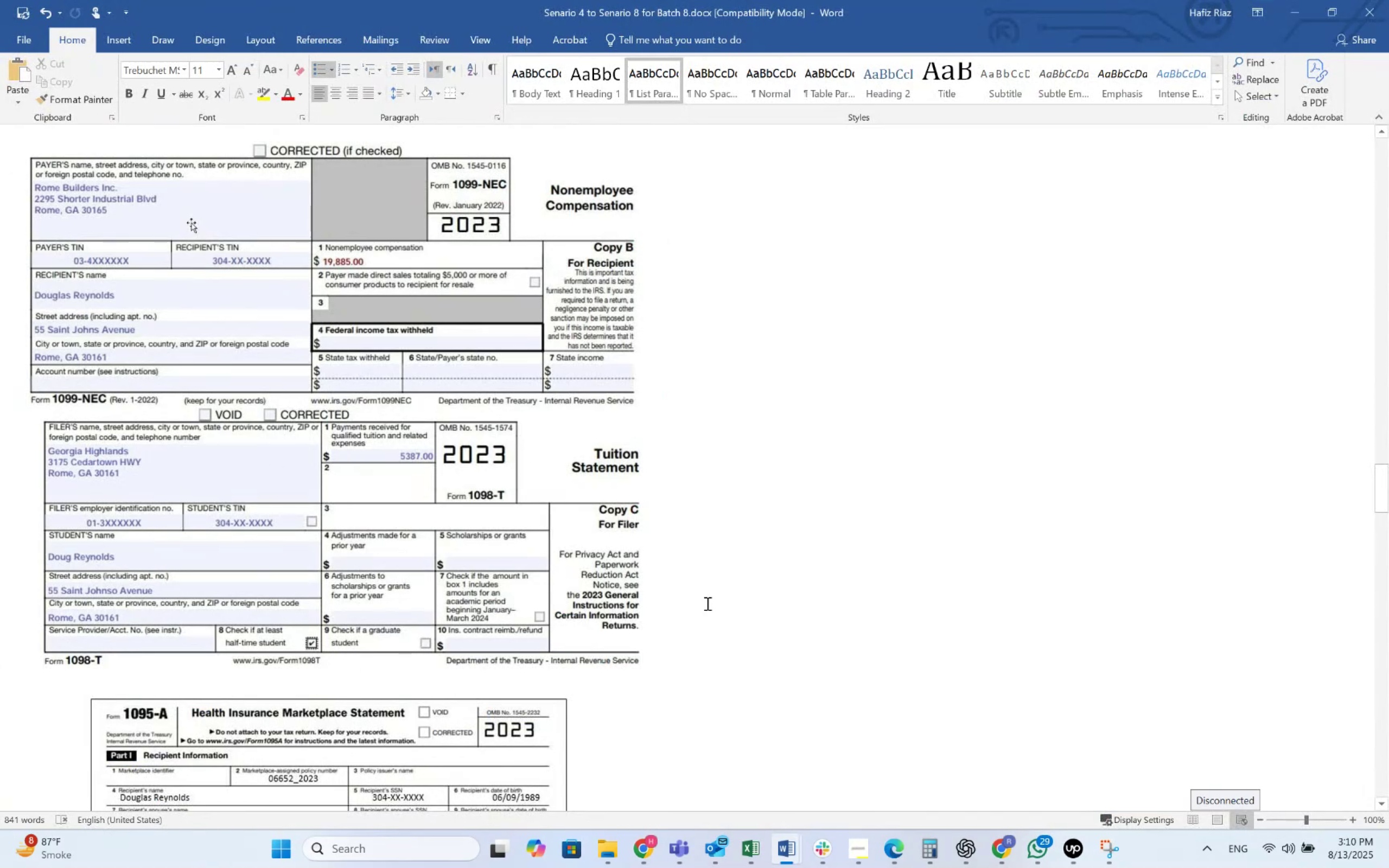 
key(Alt+Tab)
 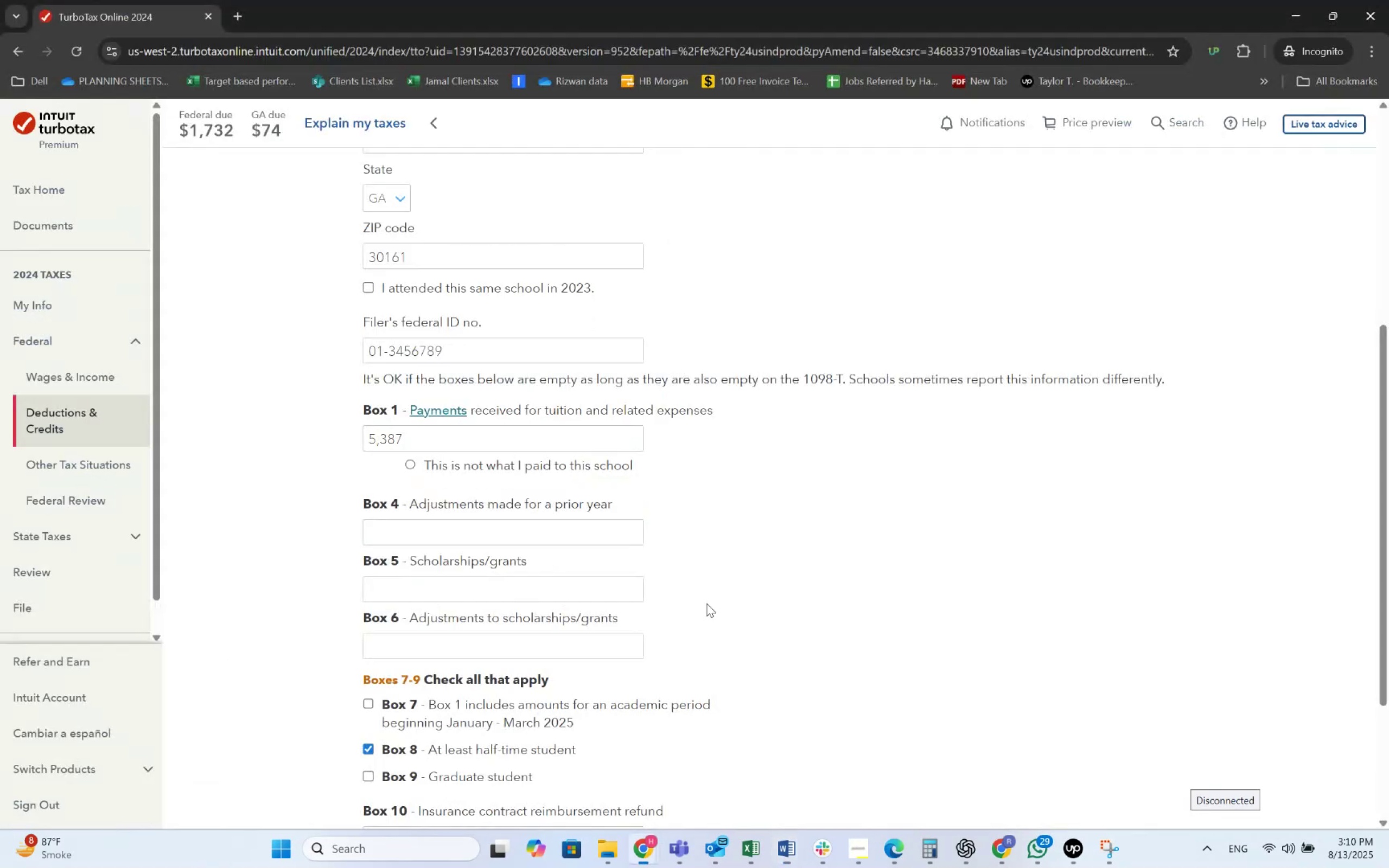 
scroll: coordinate [655, 626], scroll_direction: down, amount: 6.0
 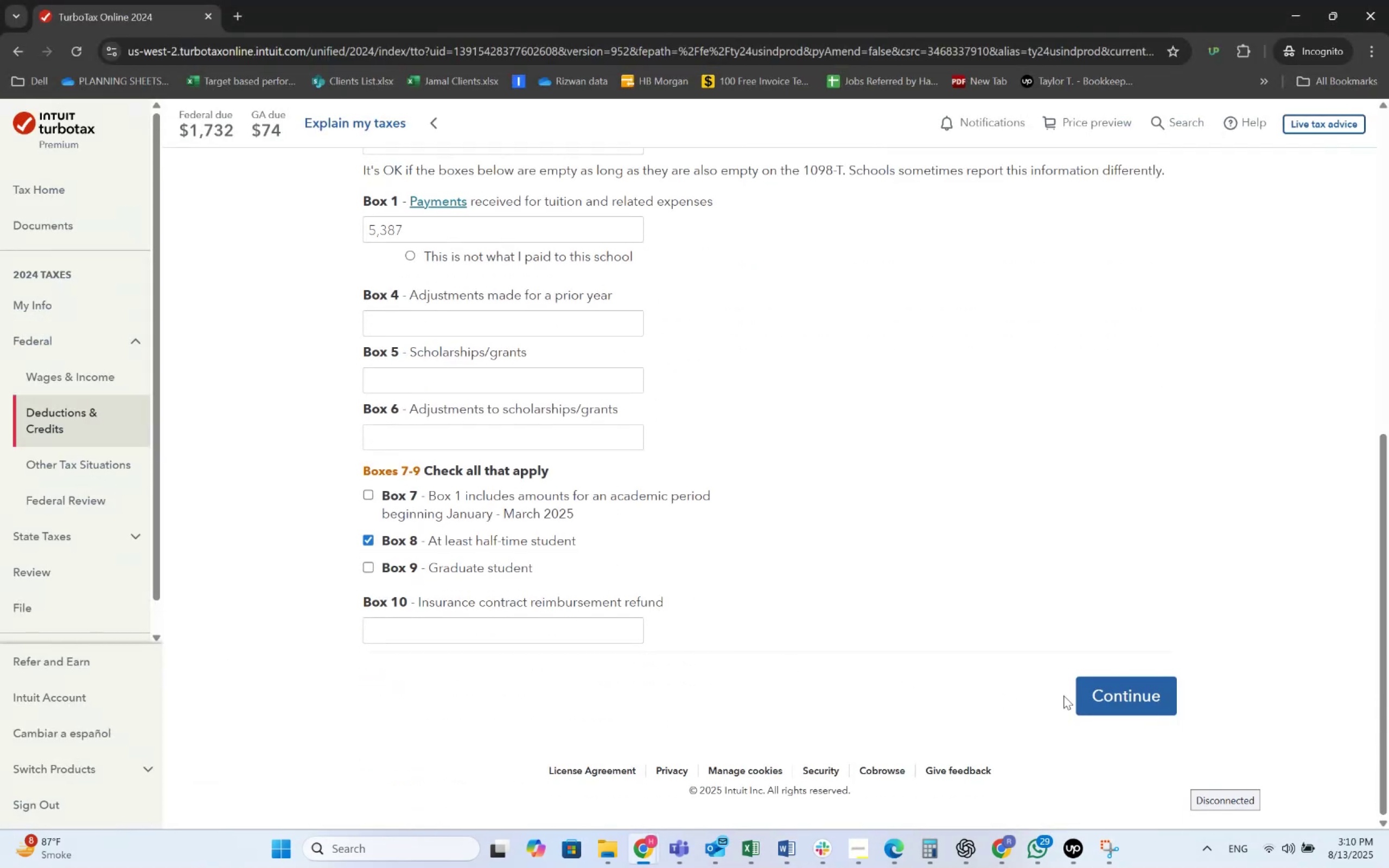 
left_click([1116, 674])
 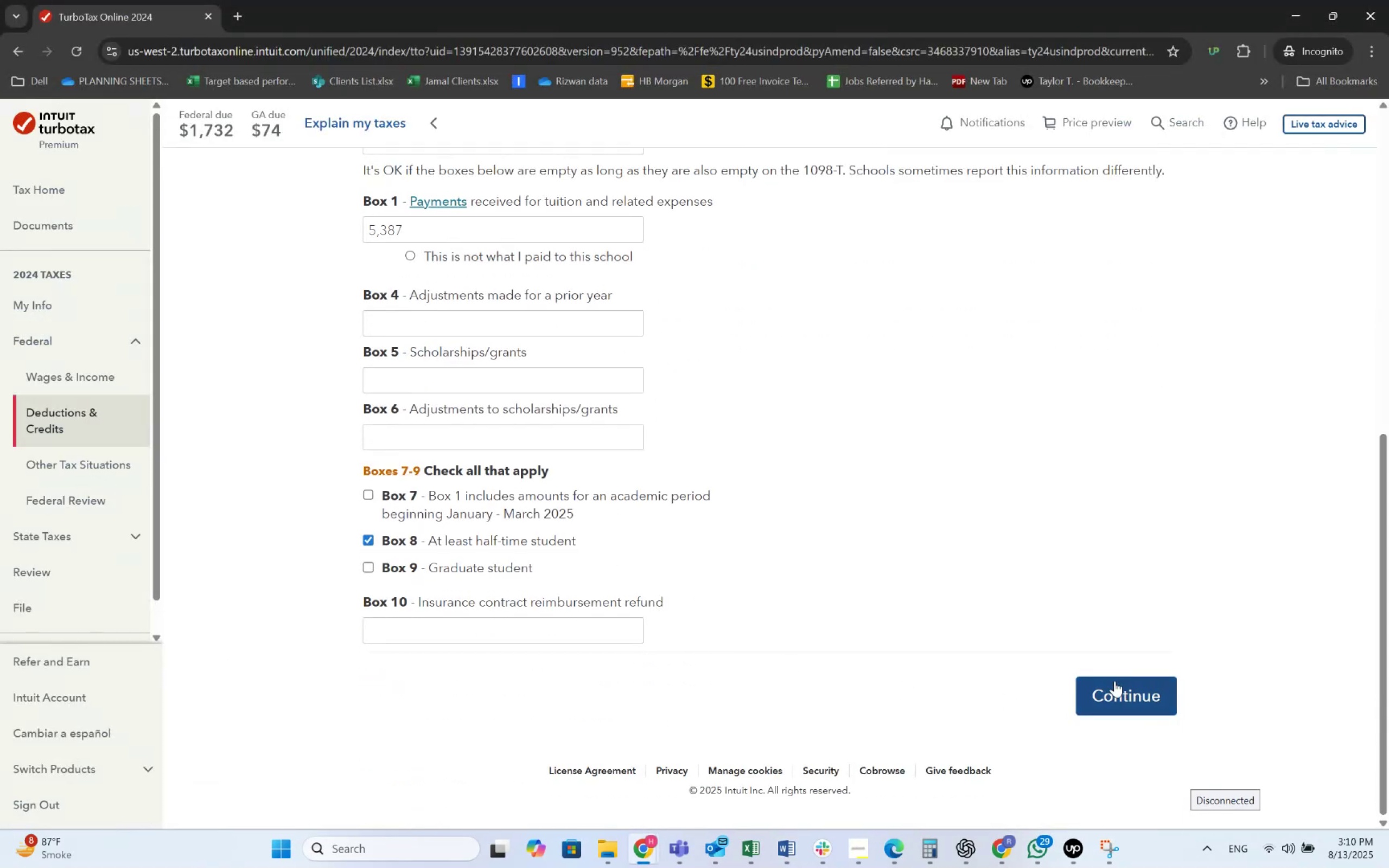 
left_click([1114, 681])
 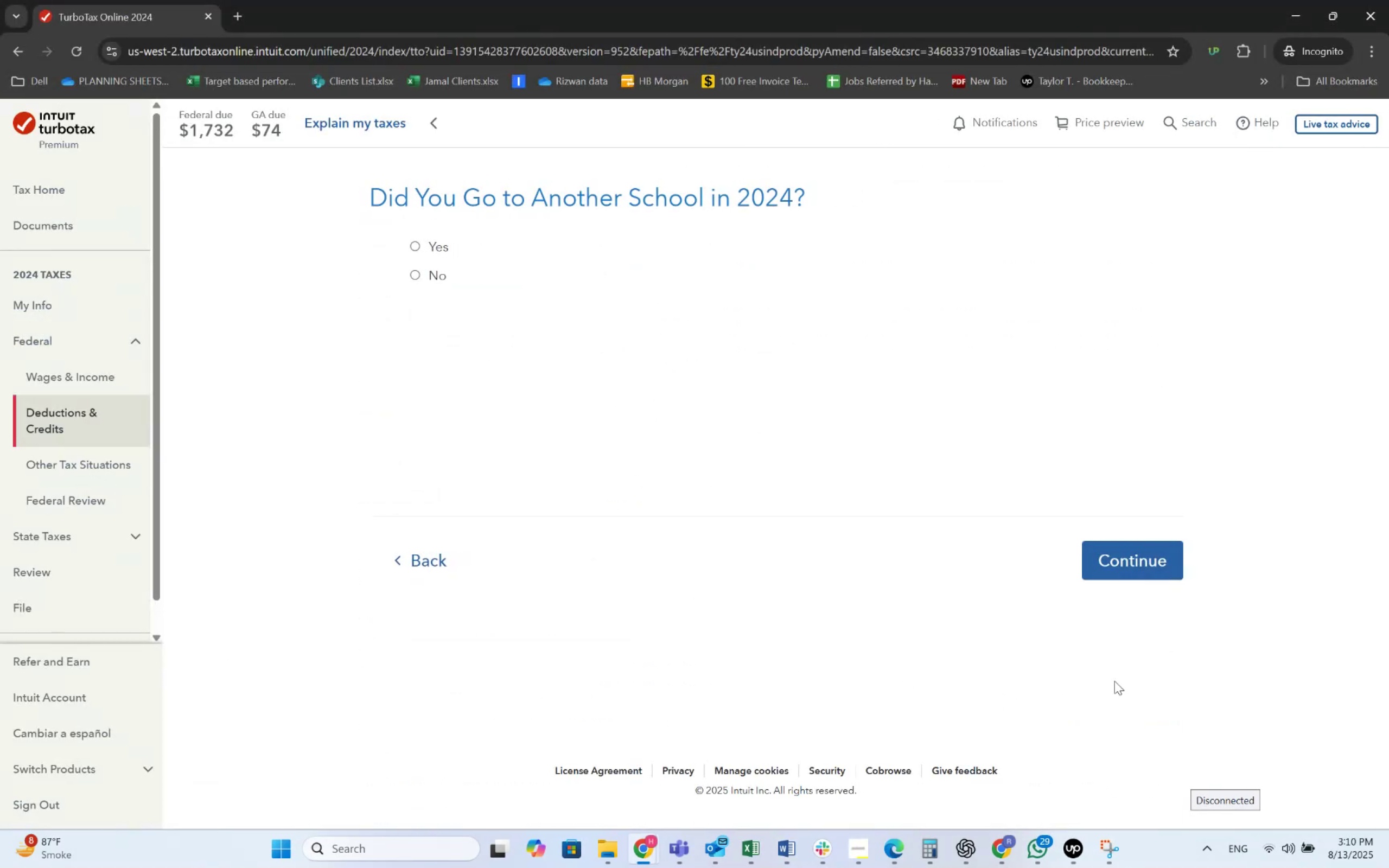 
key(Alt+AltLeft)
 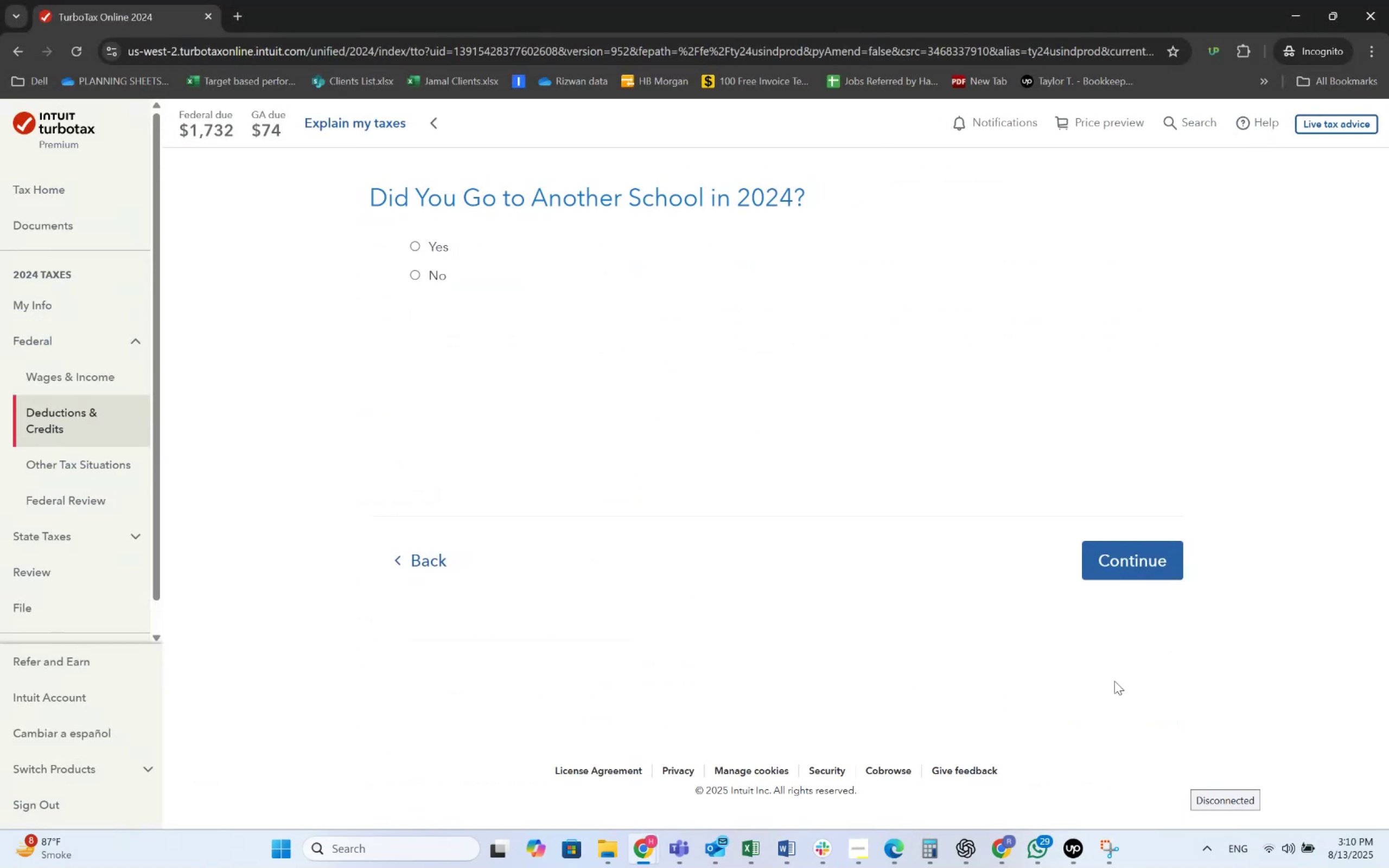 
key(Alt+Tab)
 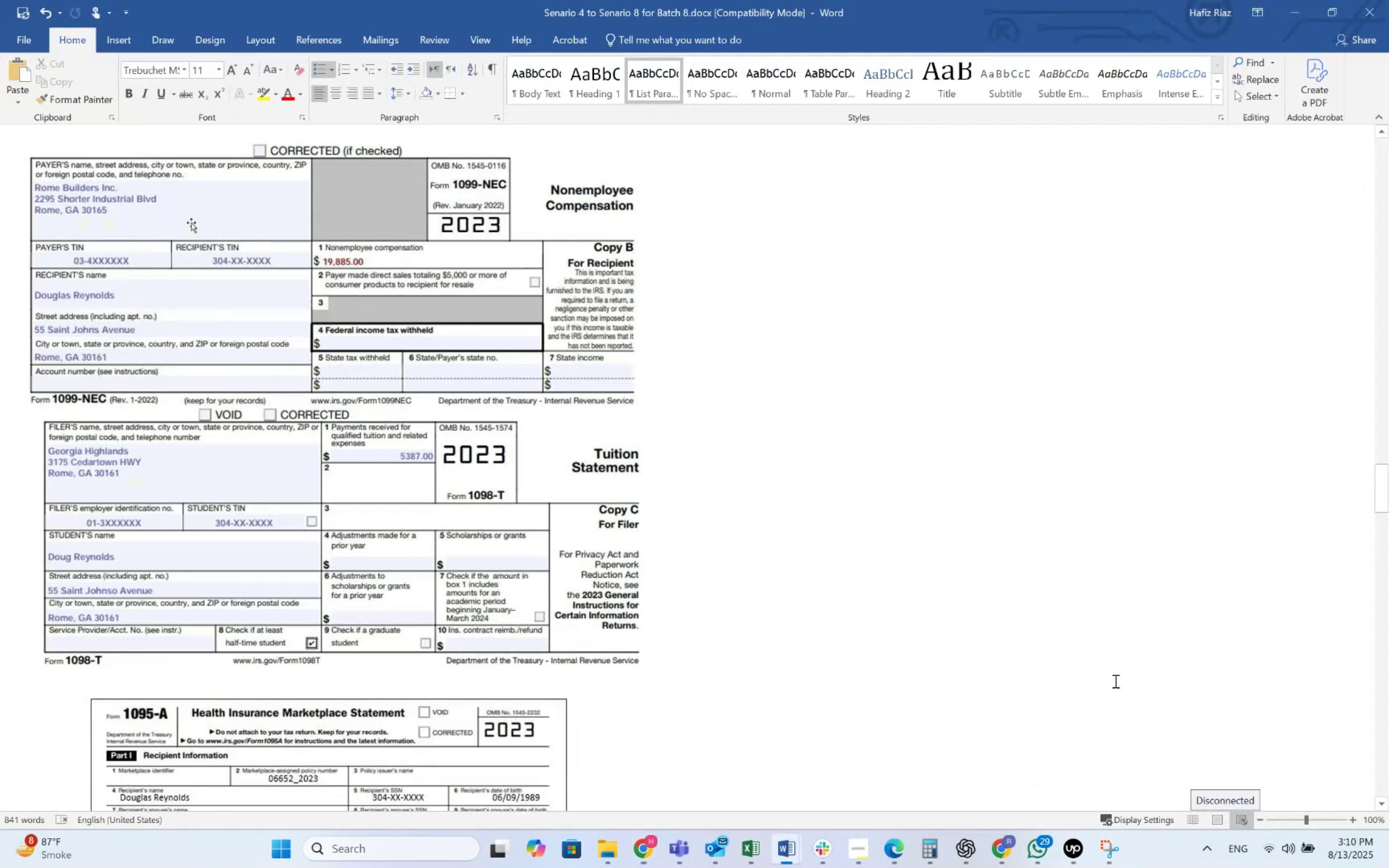 
key(Alt+AltLeft)
 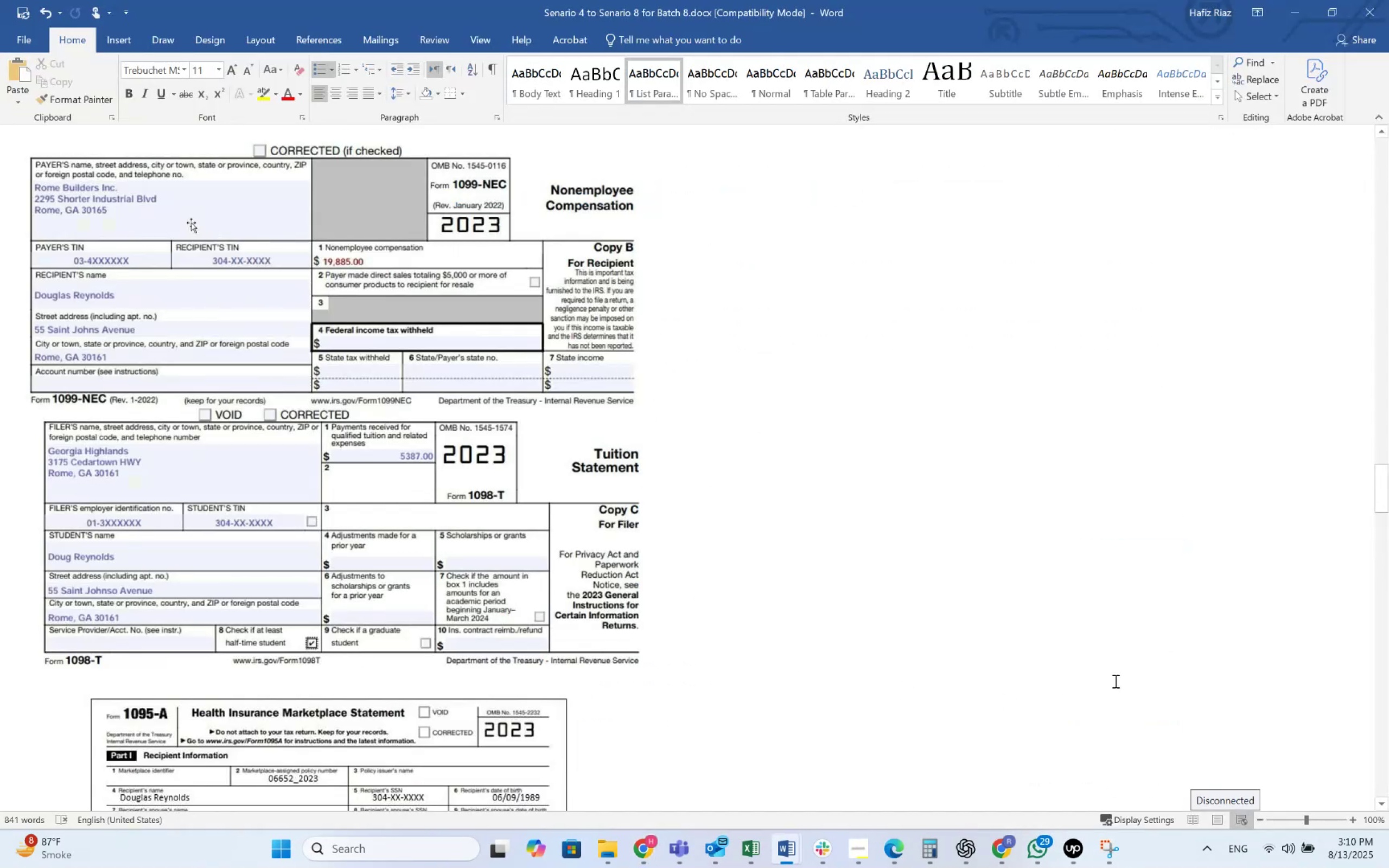 
key(Alt+Tab)
 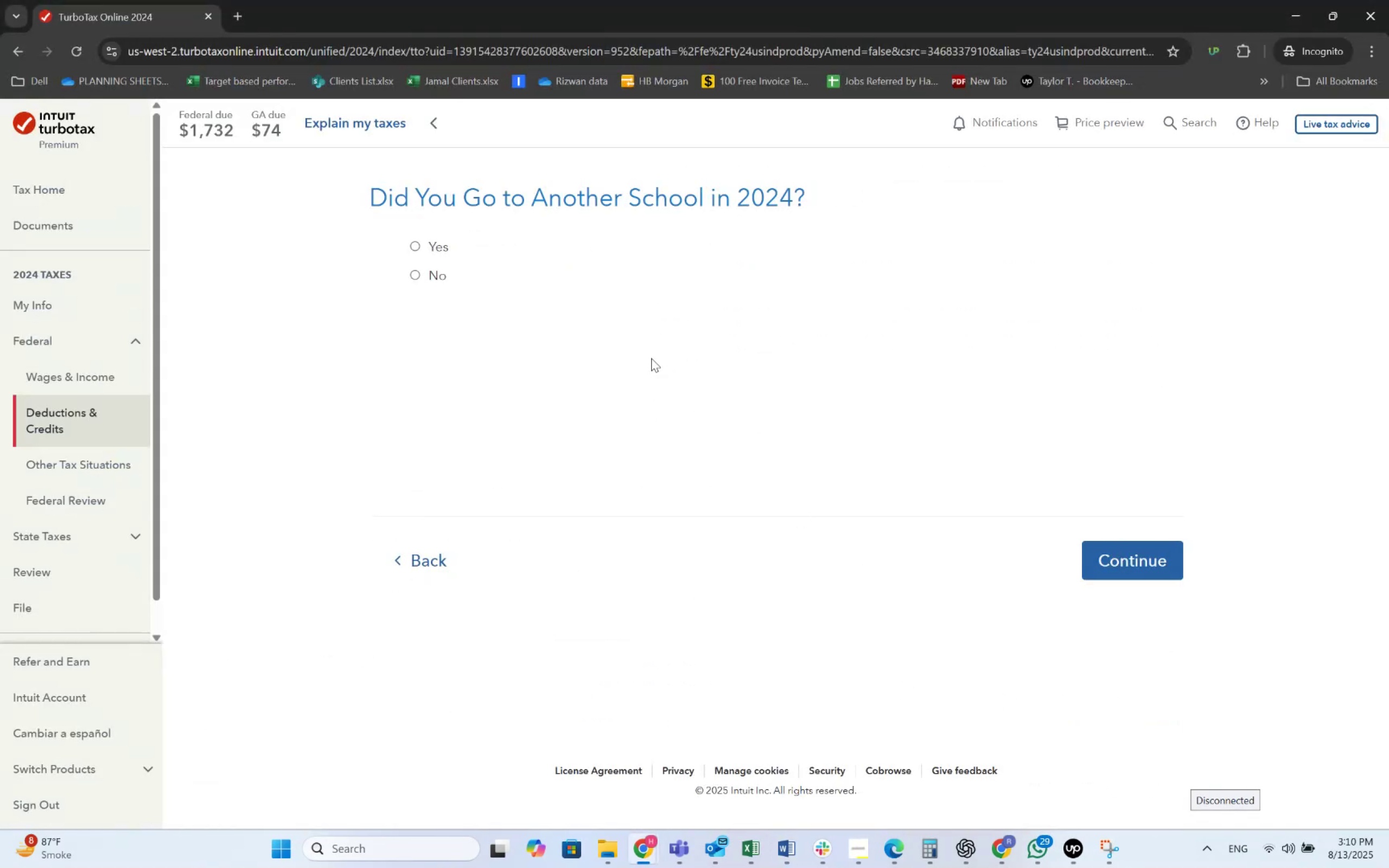 
left_click([420, 280])
 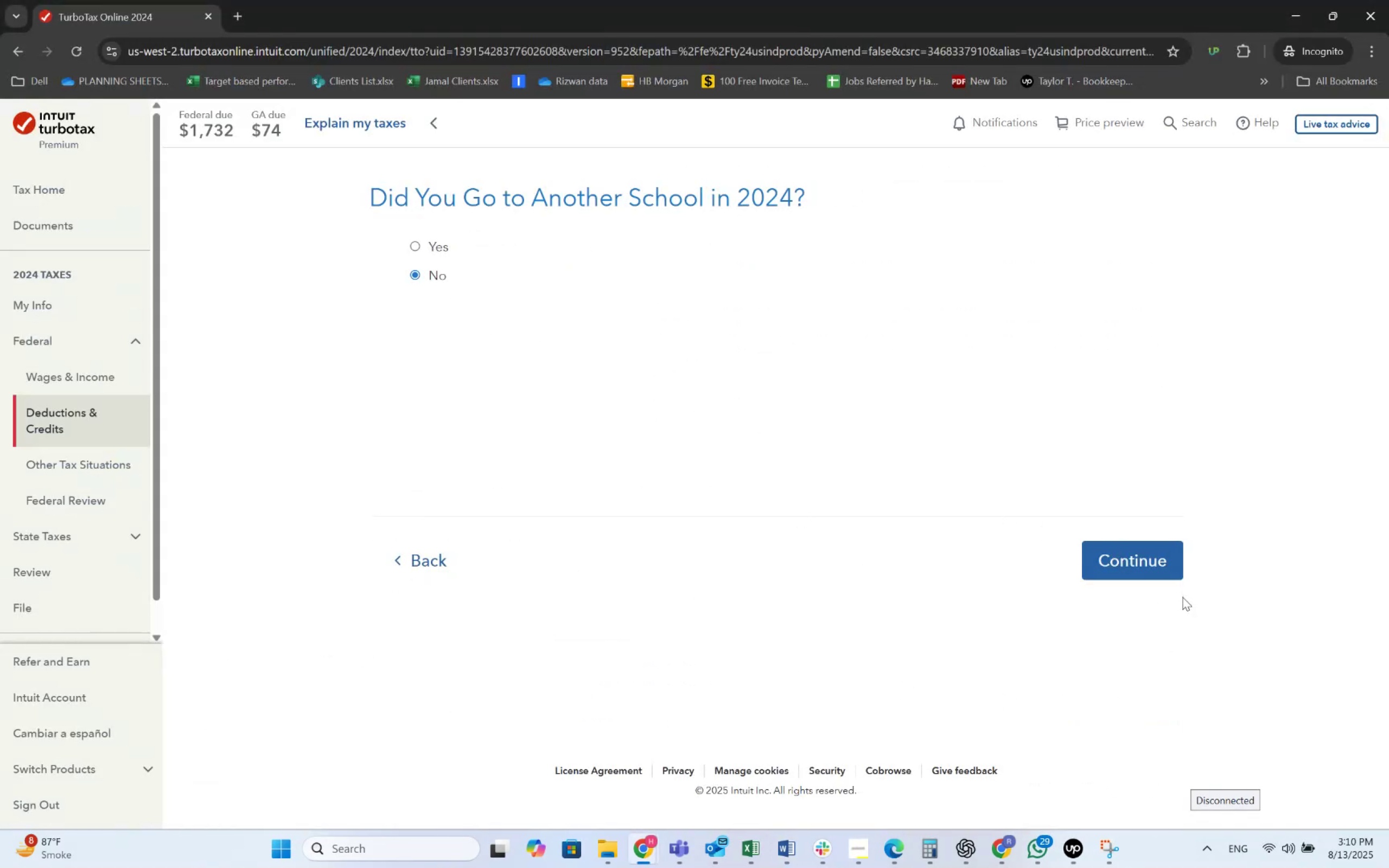 
double_click([1165, 569])
 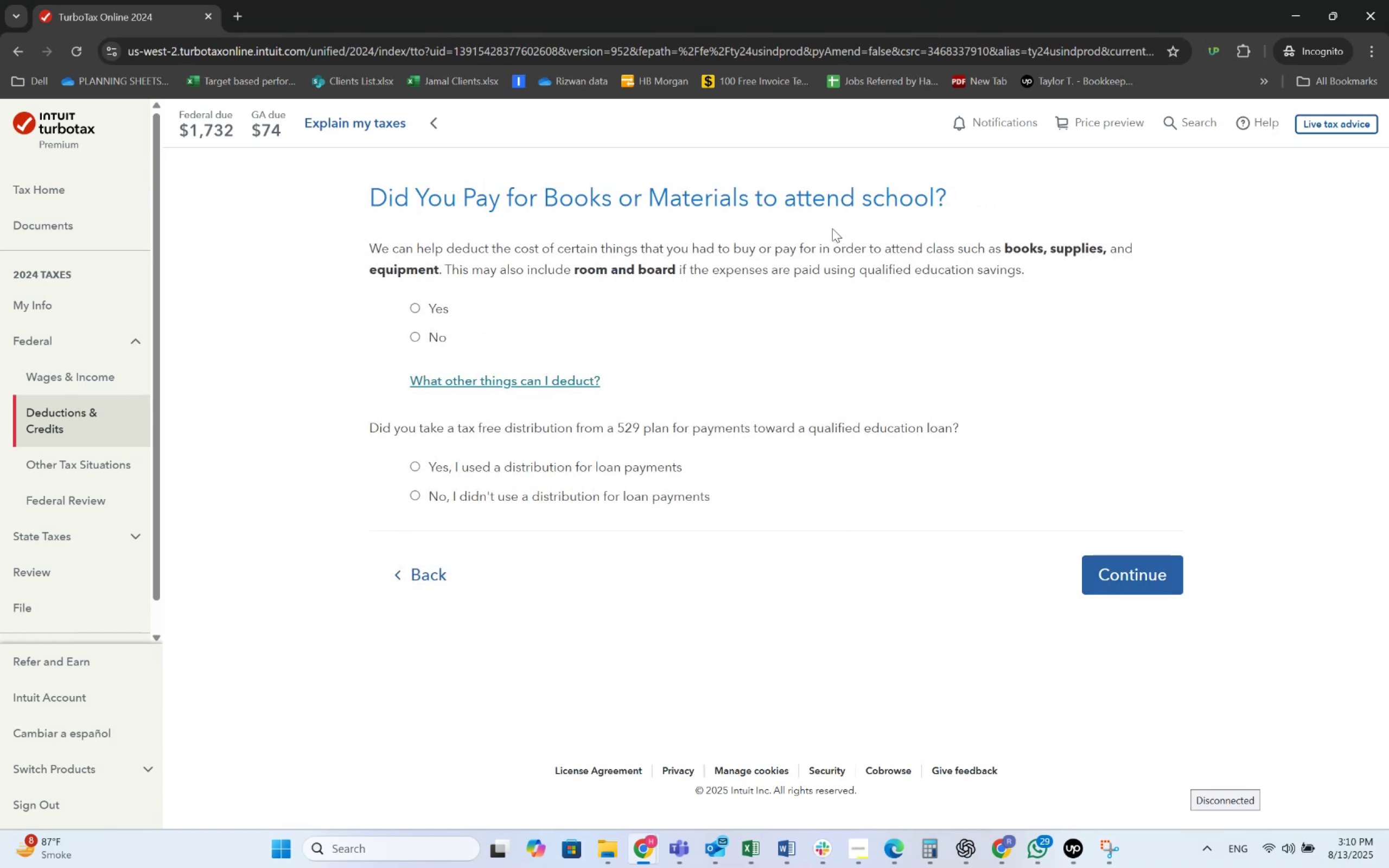 
wait(9.51)
 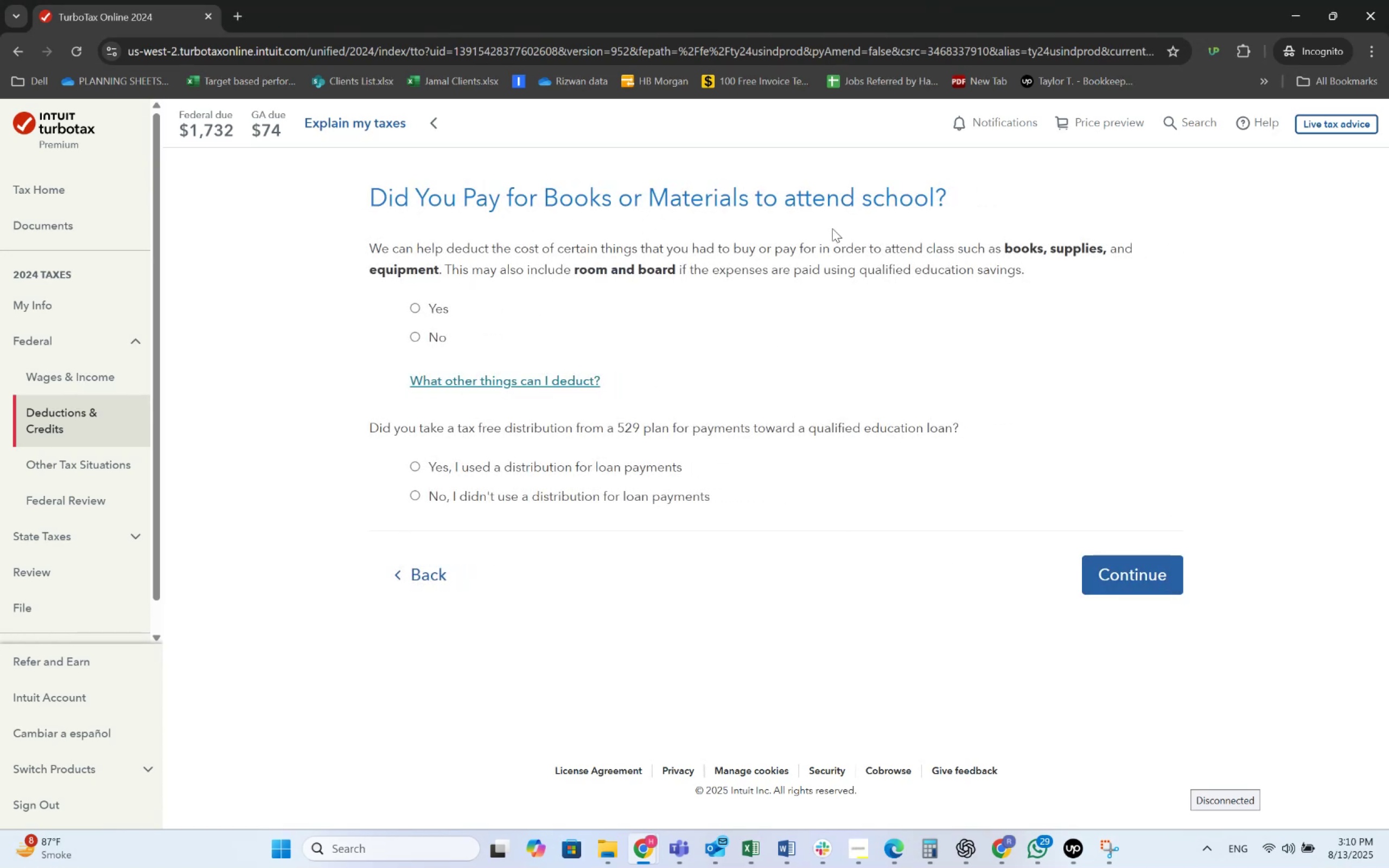 
left_click([428, 328])
 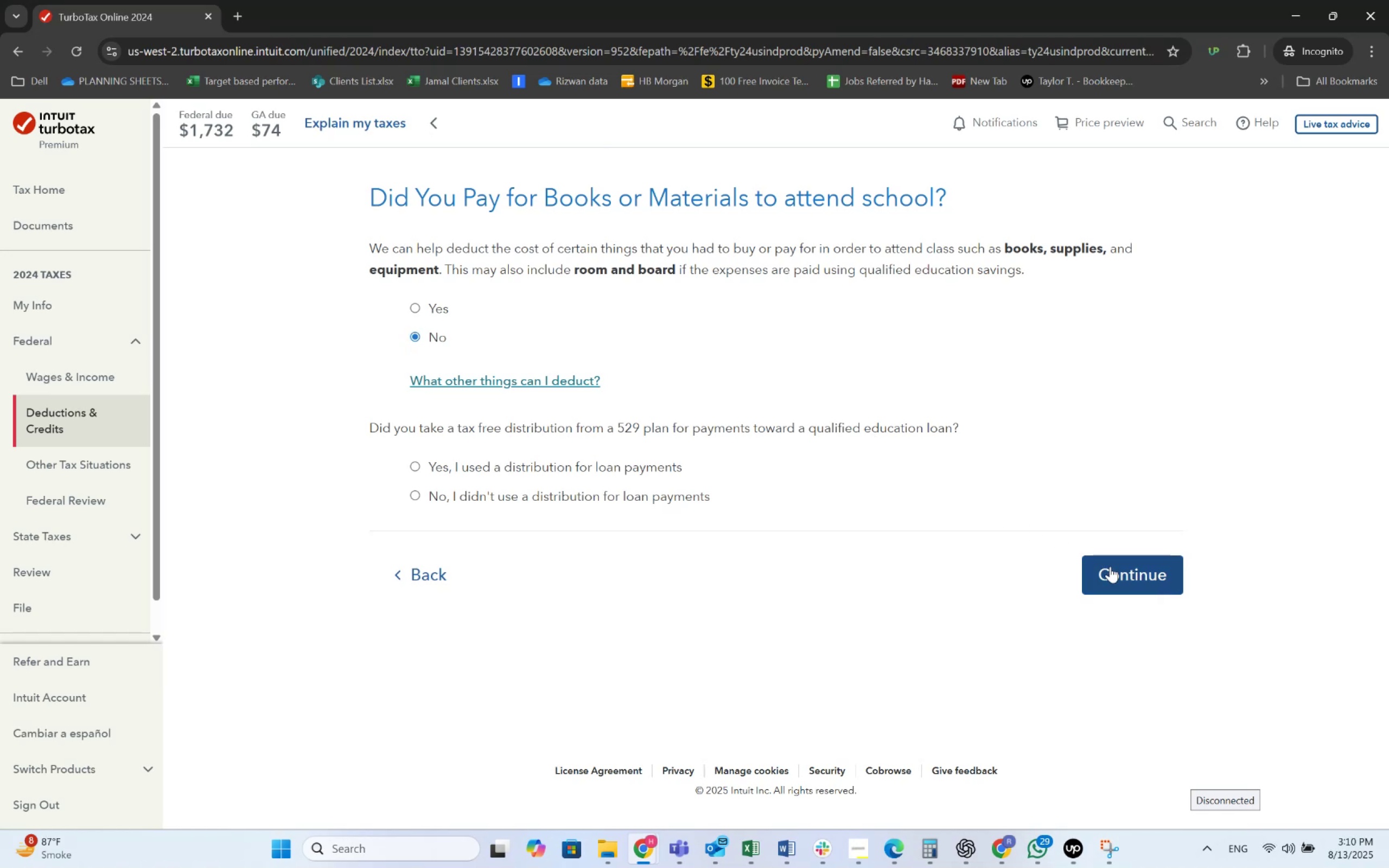 
wait(11.32)
 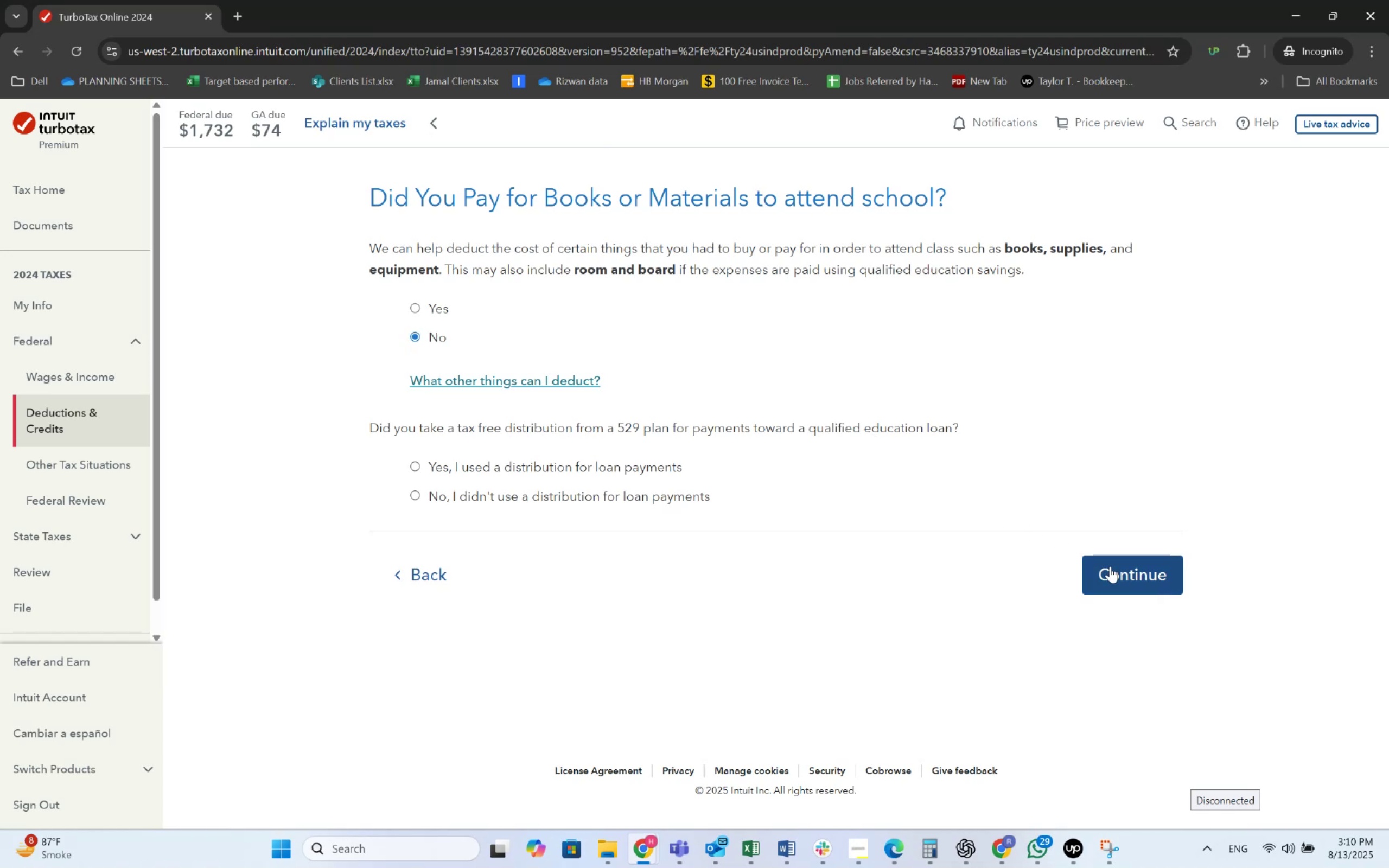 
key(Alt+AltLeft)
 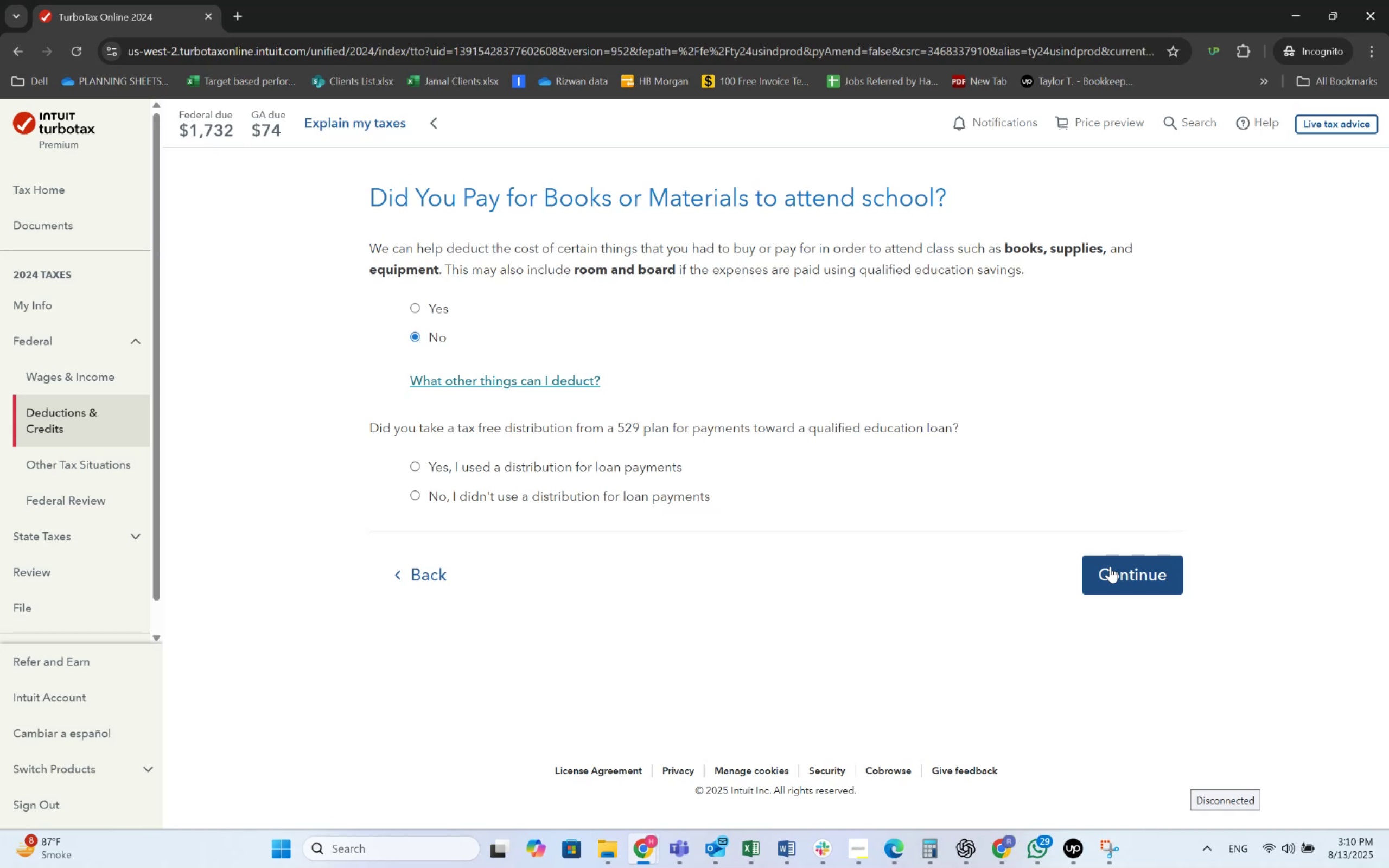 
key(Alt+Tab)
 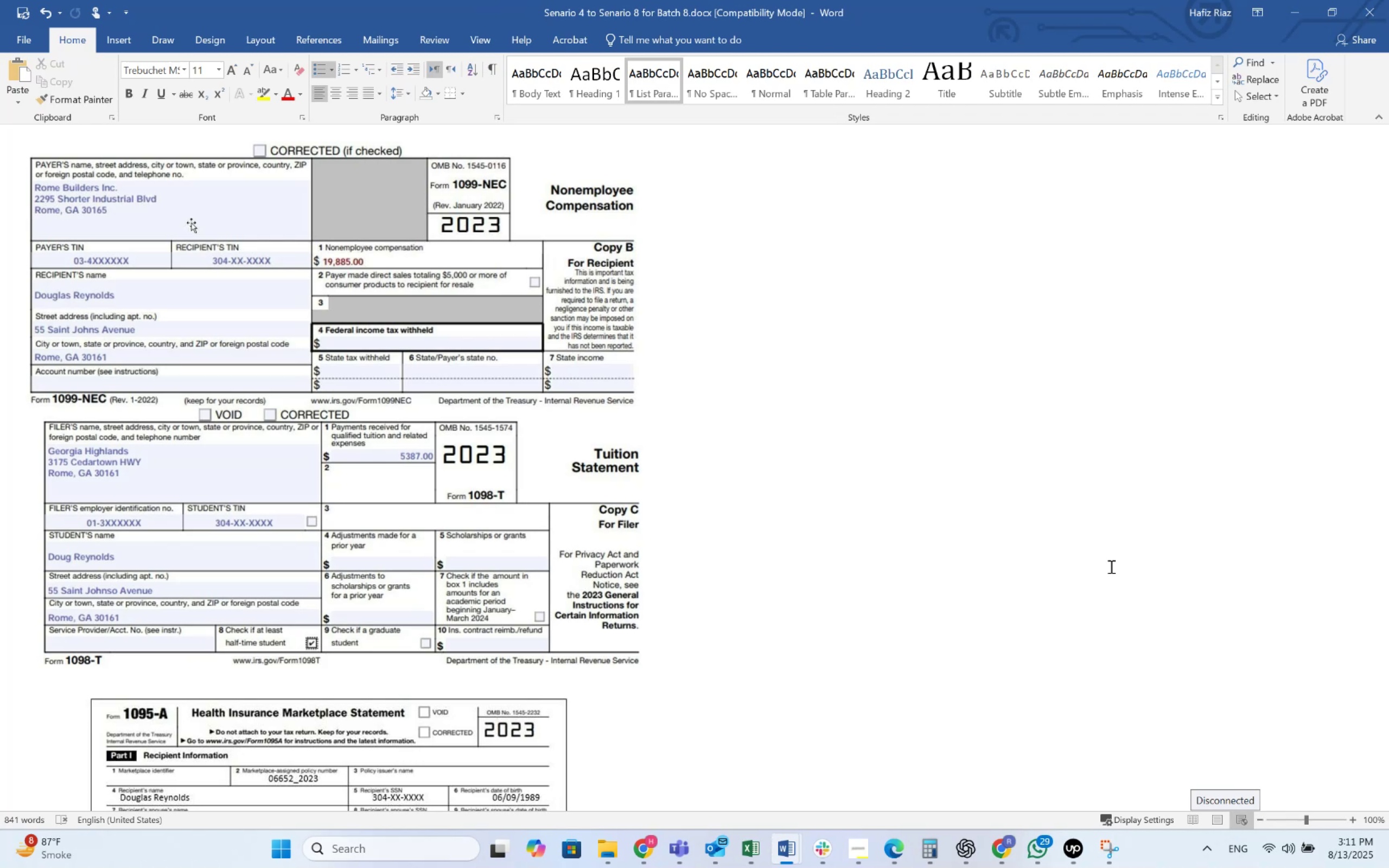 
wait(24.35)
 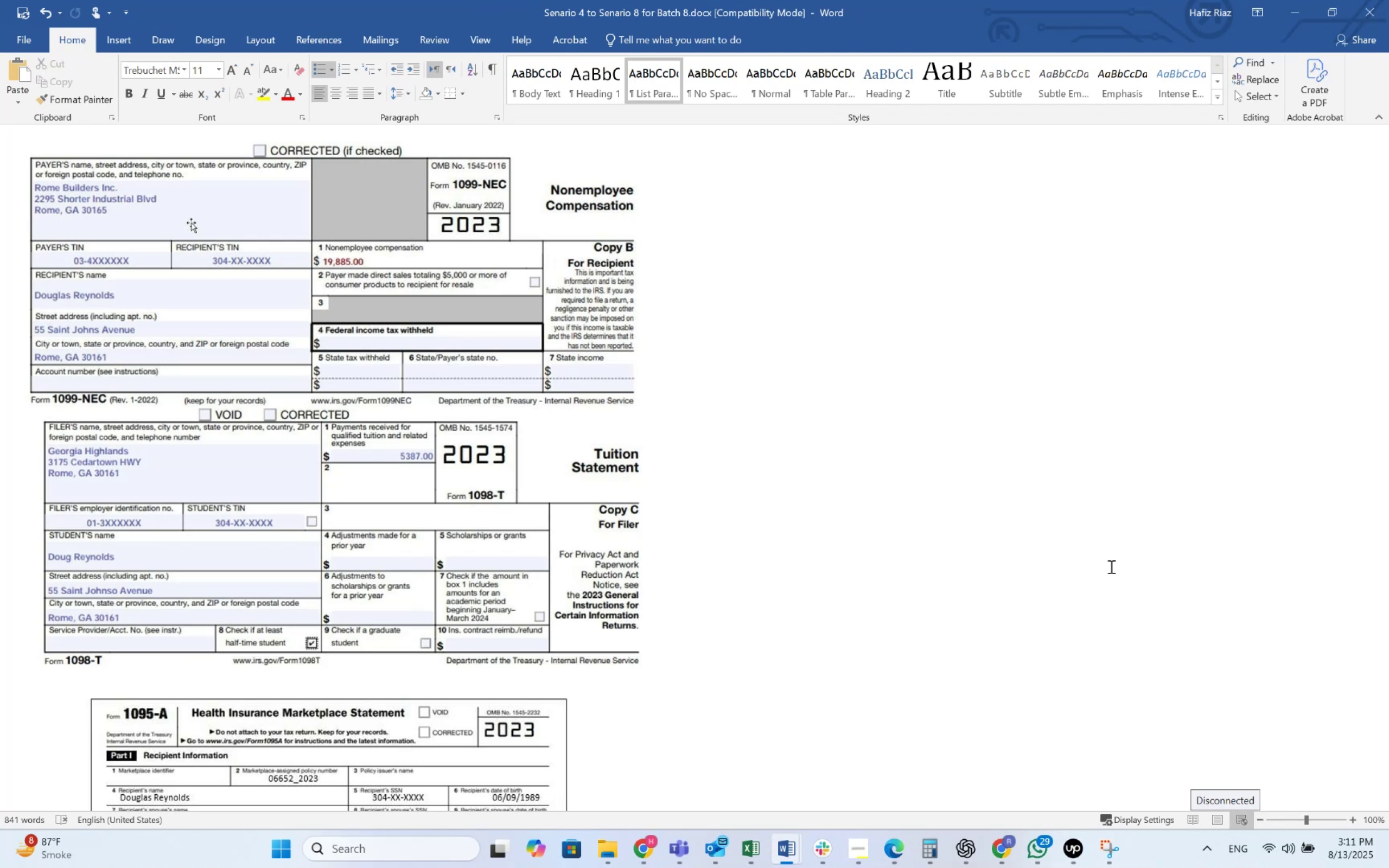 
key(Alt+AltLeft)
 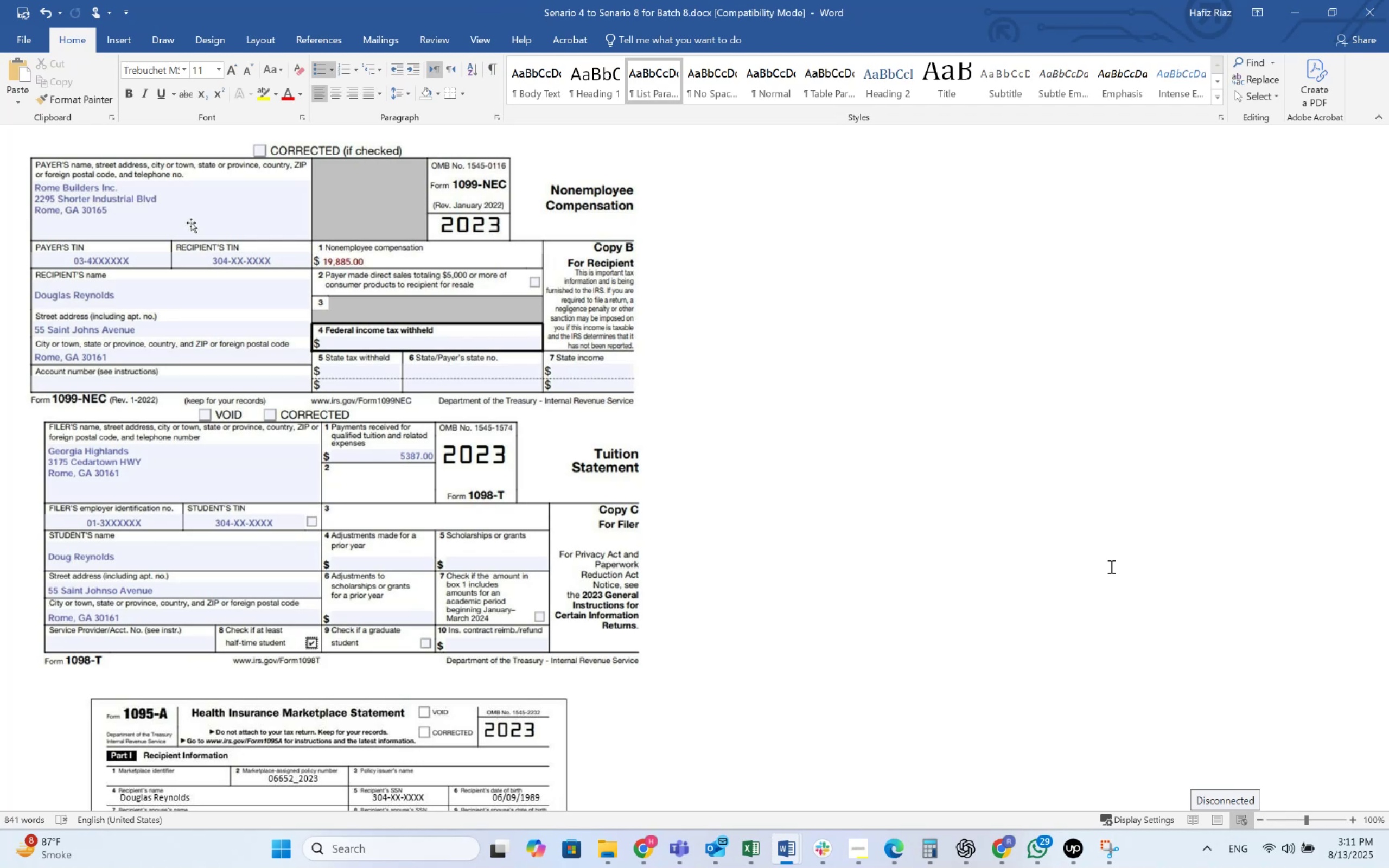 
key(Alt+Tab)
 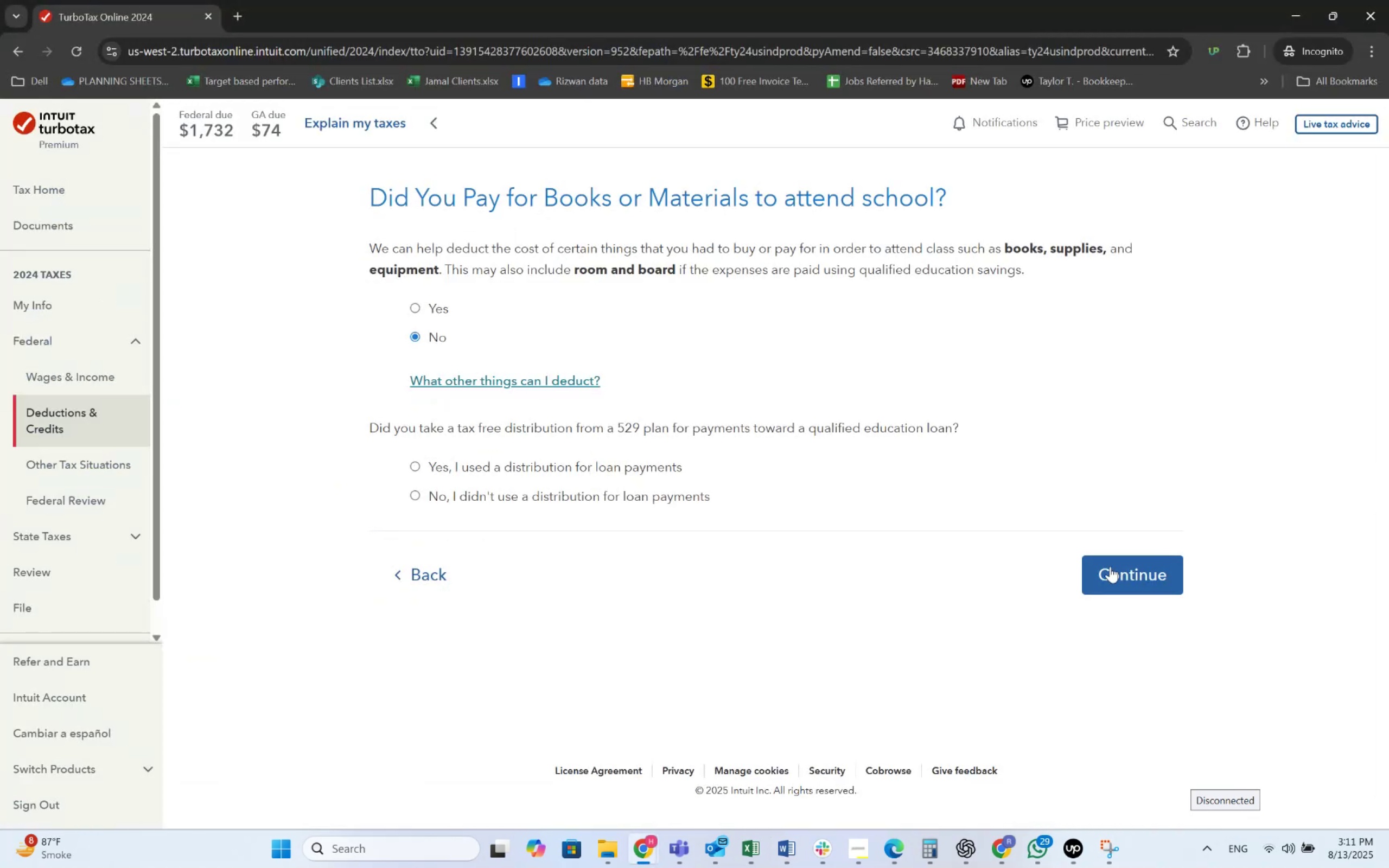 
wait(9.33)
 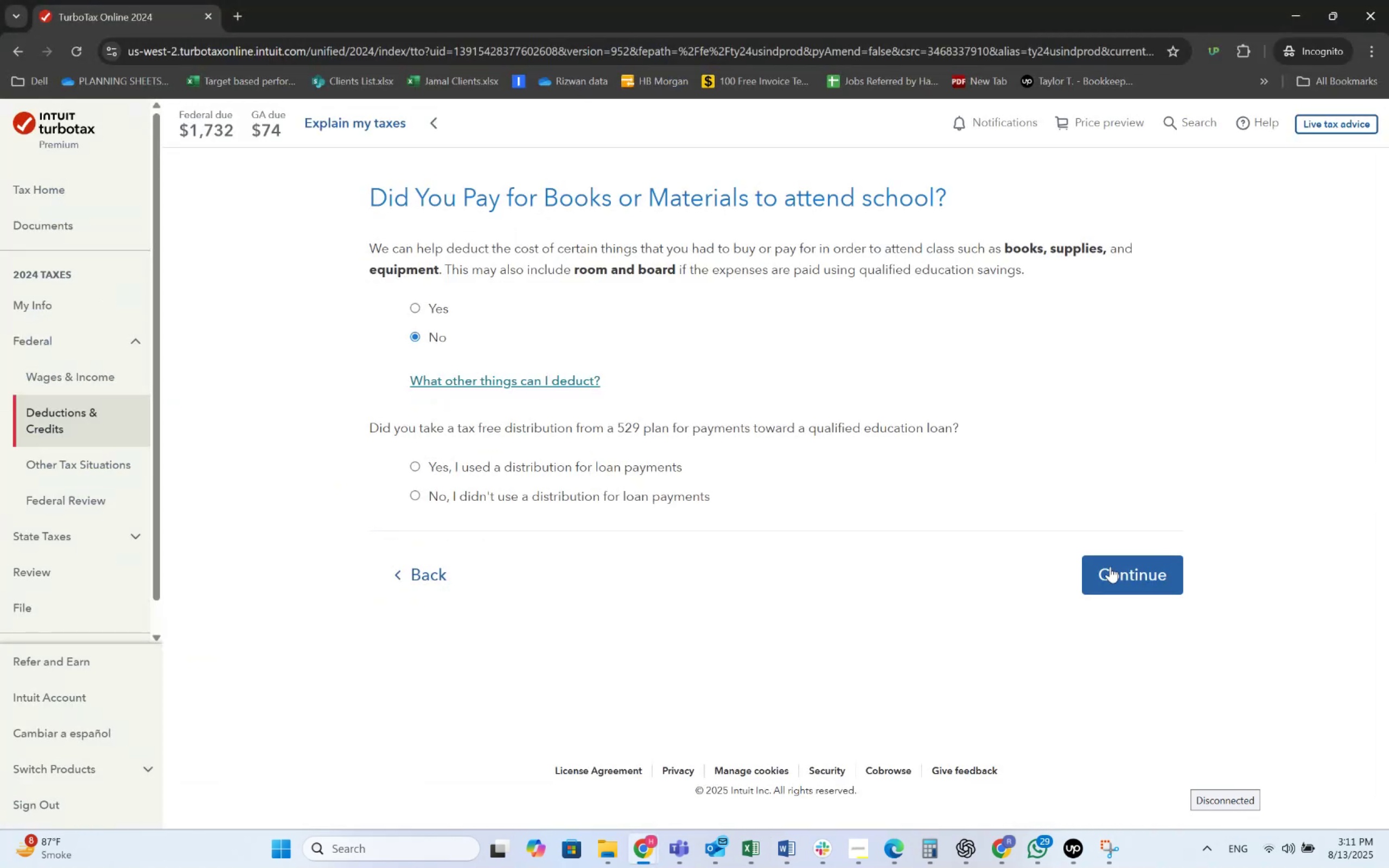 
key(Alt+AltLeft)
 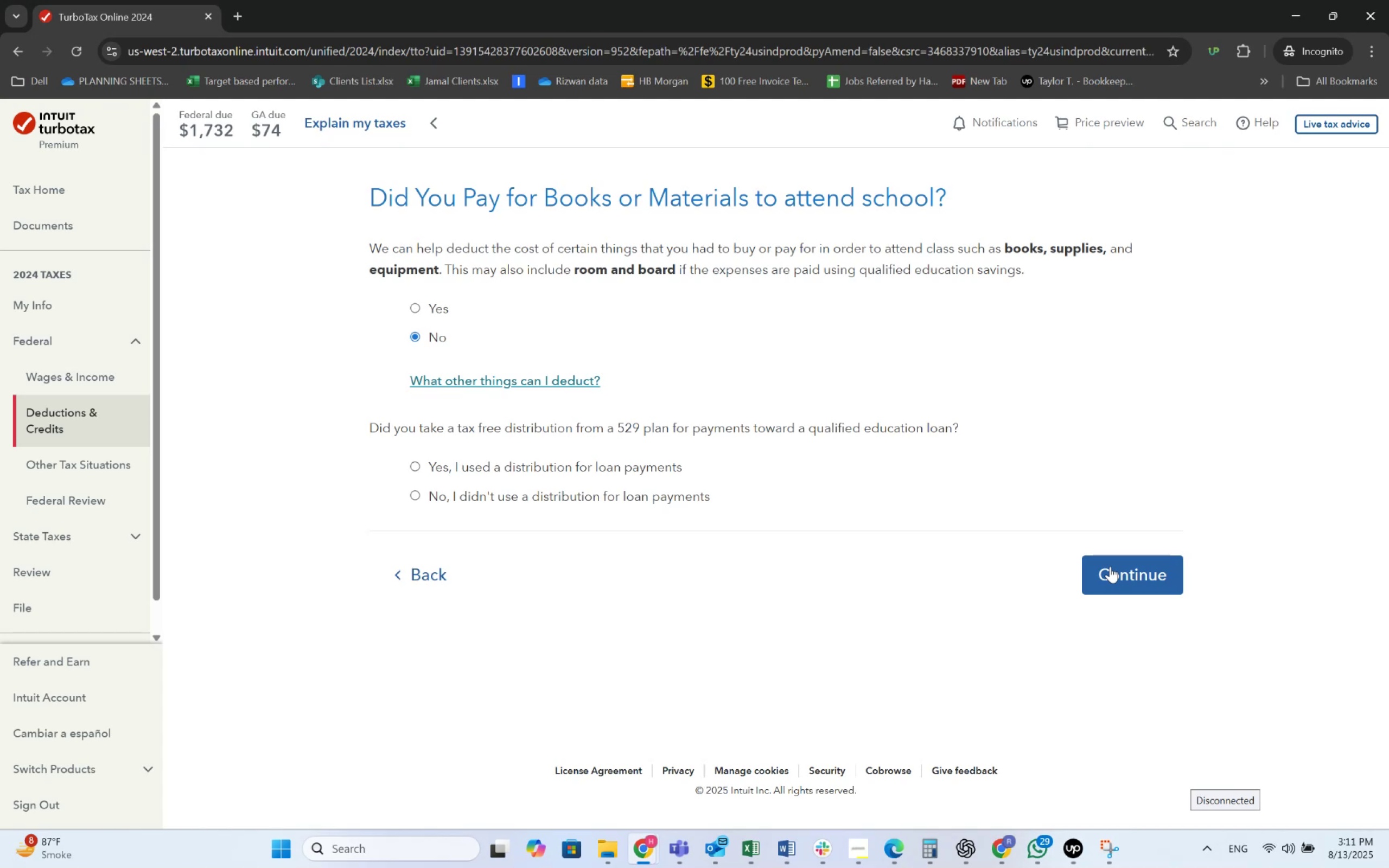 
key(Alt+Tab)
 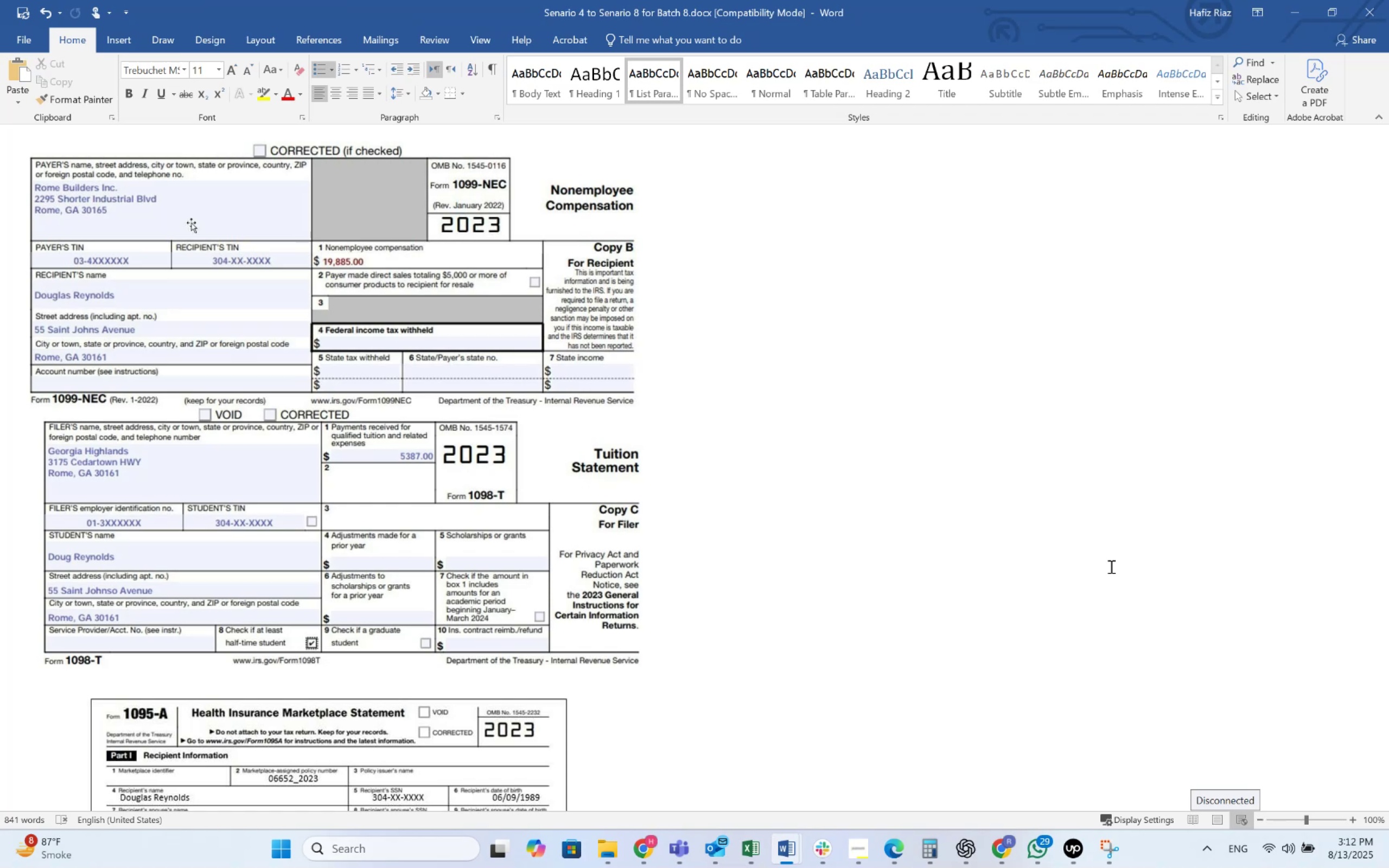 
wait(78.87)
 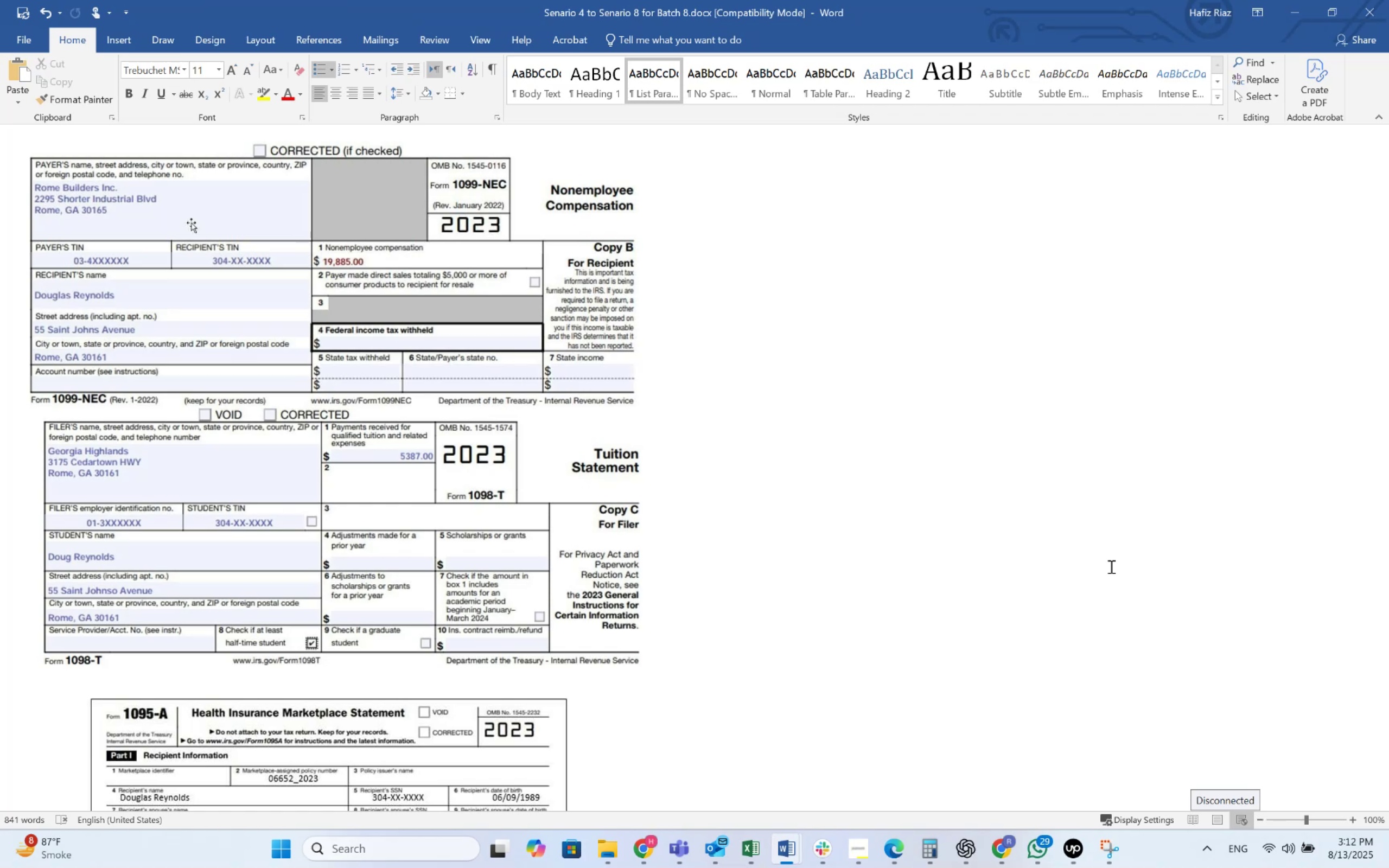 
scroll: coordinate [794, 620], scroll_direction: down, amount: 5.0
 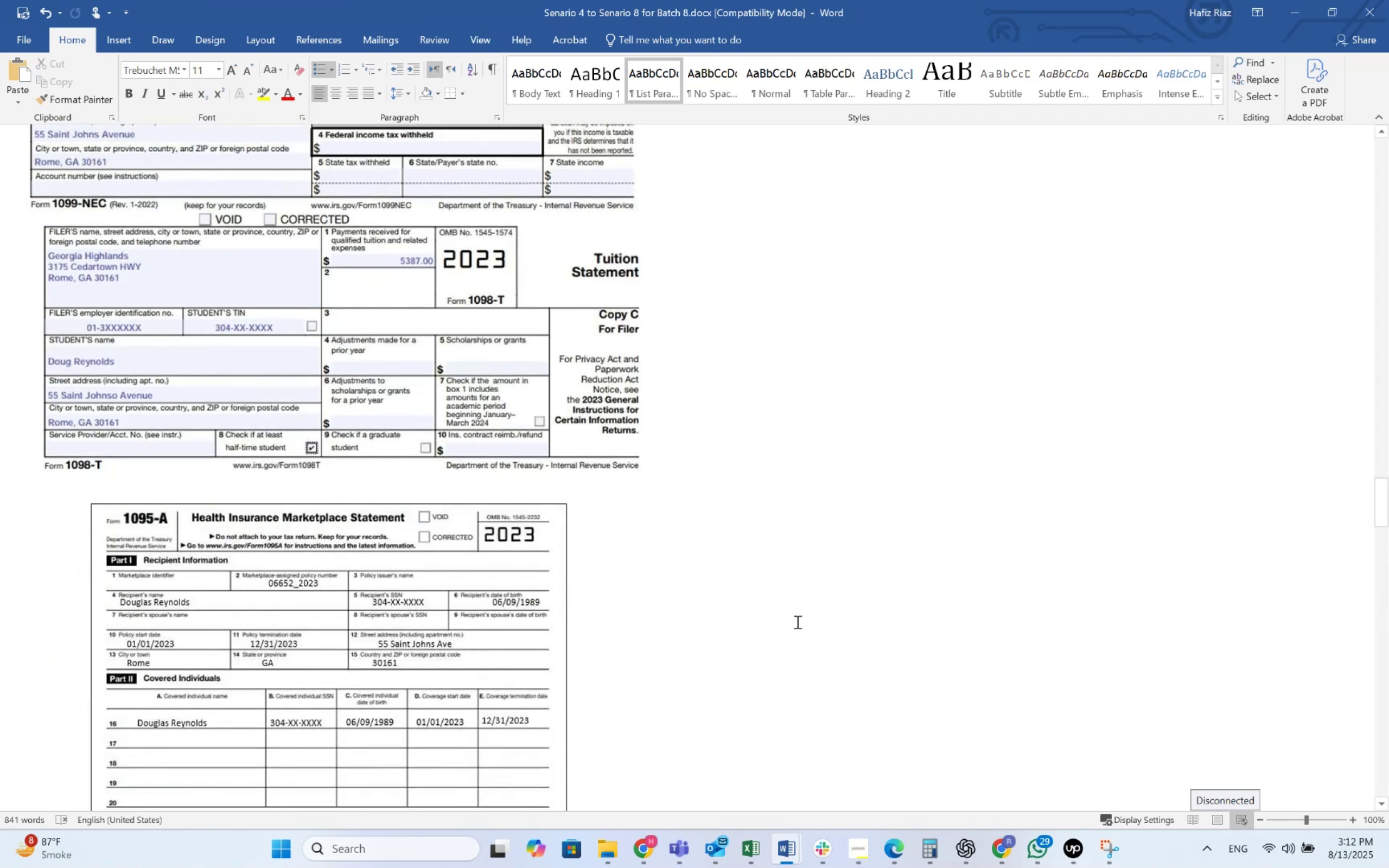 
key(Alt+AltLeft)
 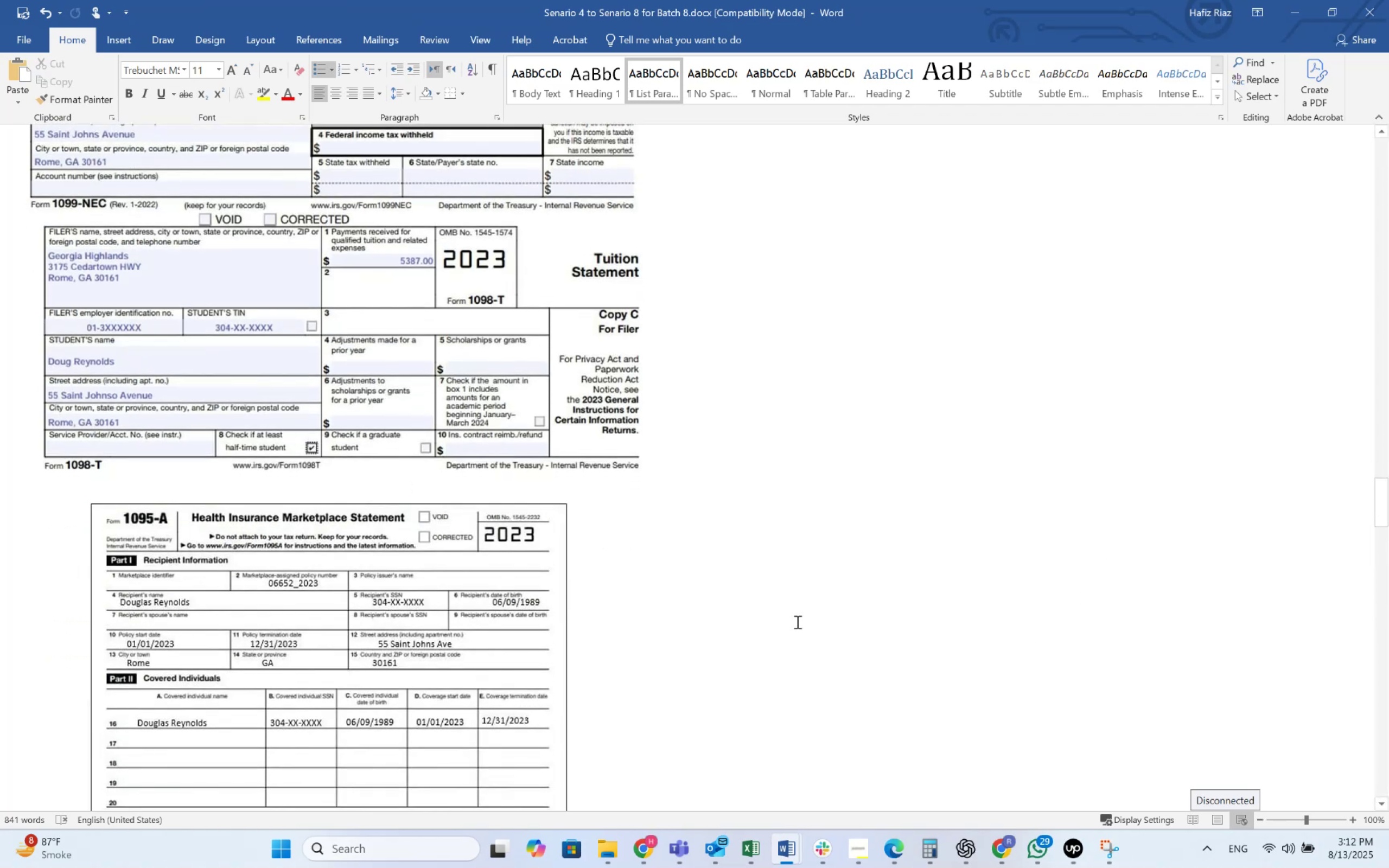 
key(Alt+Tab)
 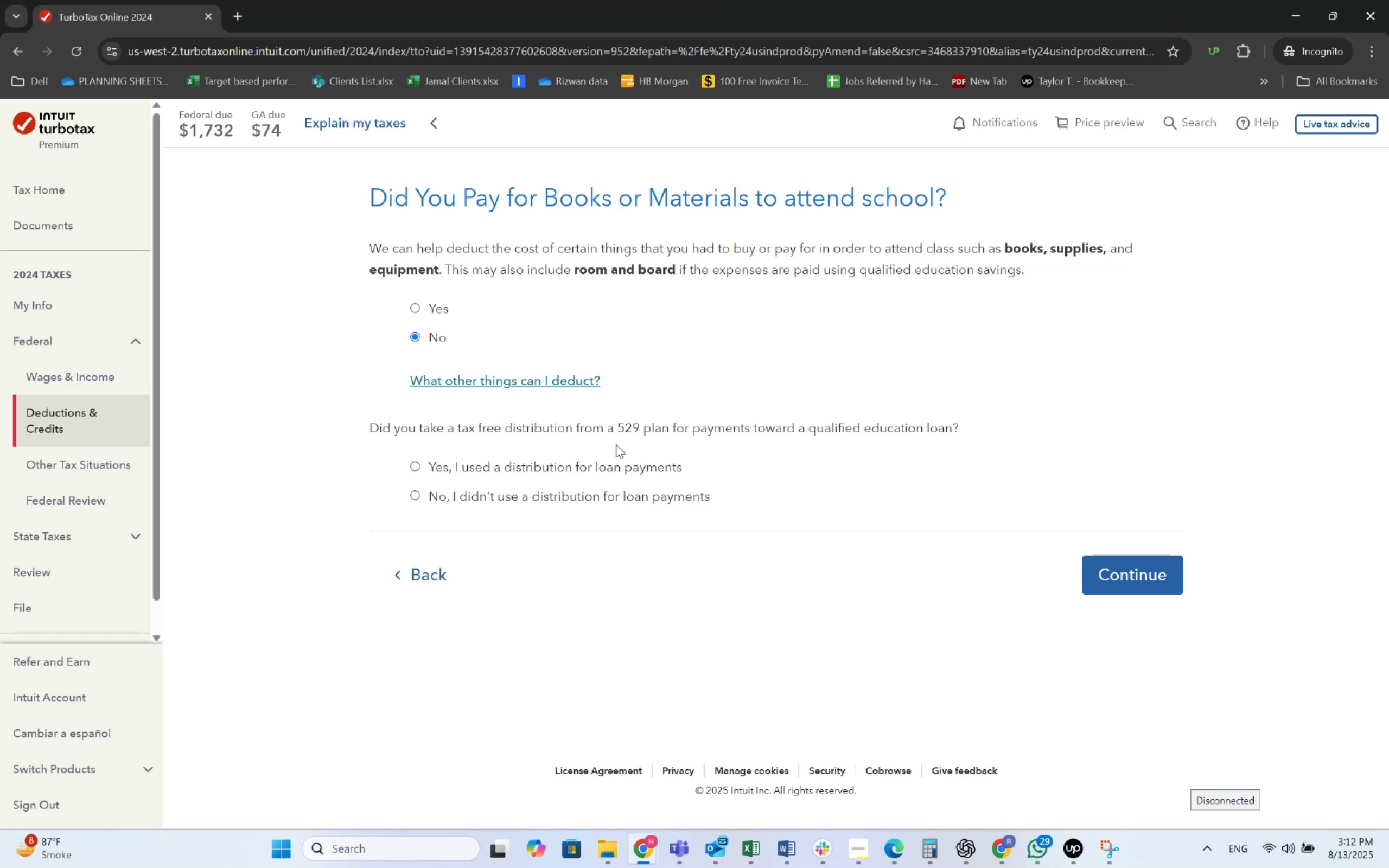 
wait(9.07)
 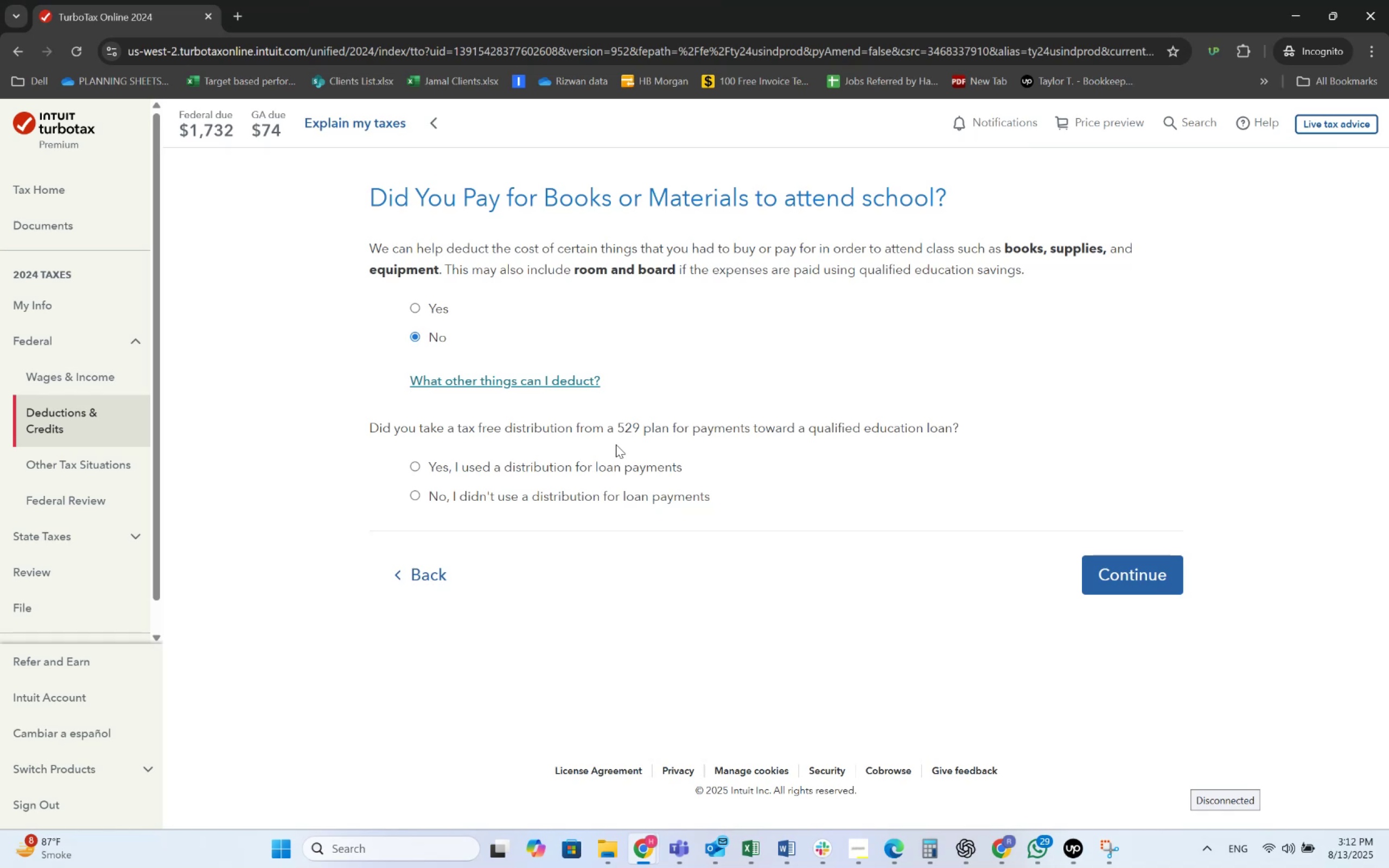 
left_click([498, 493])
 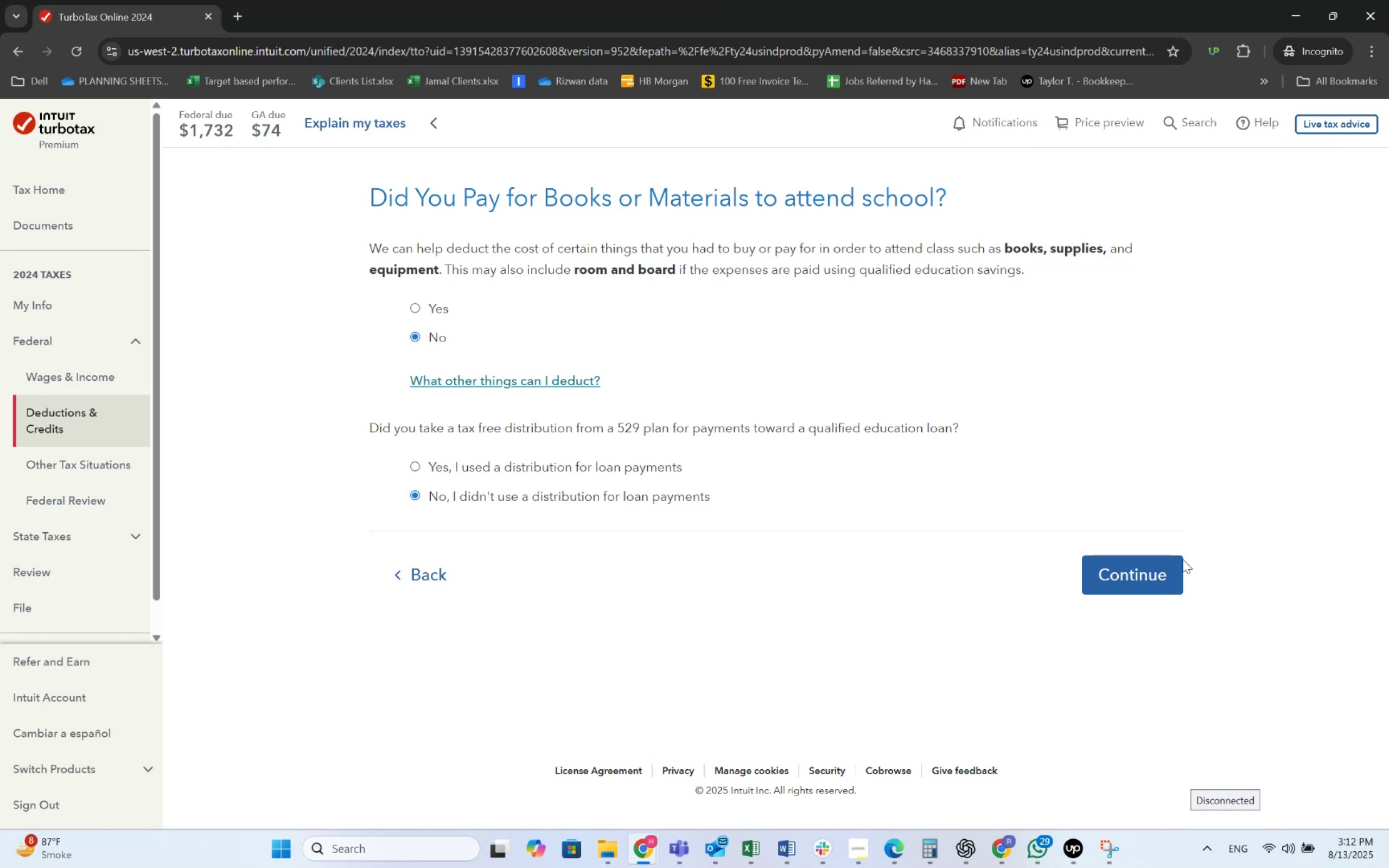 
left_click([1177, 580])
 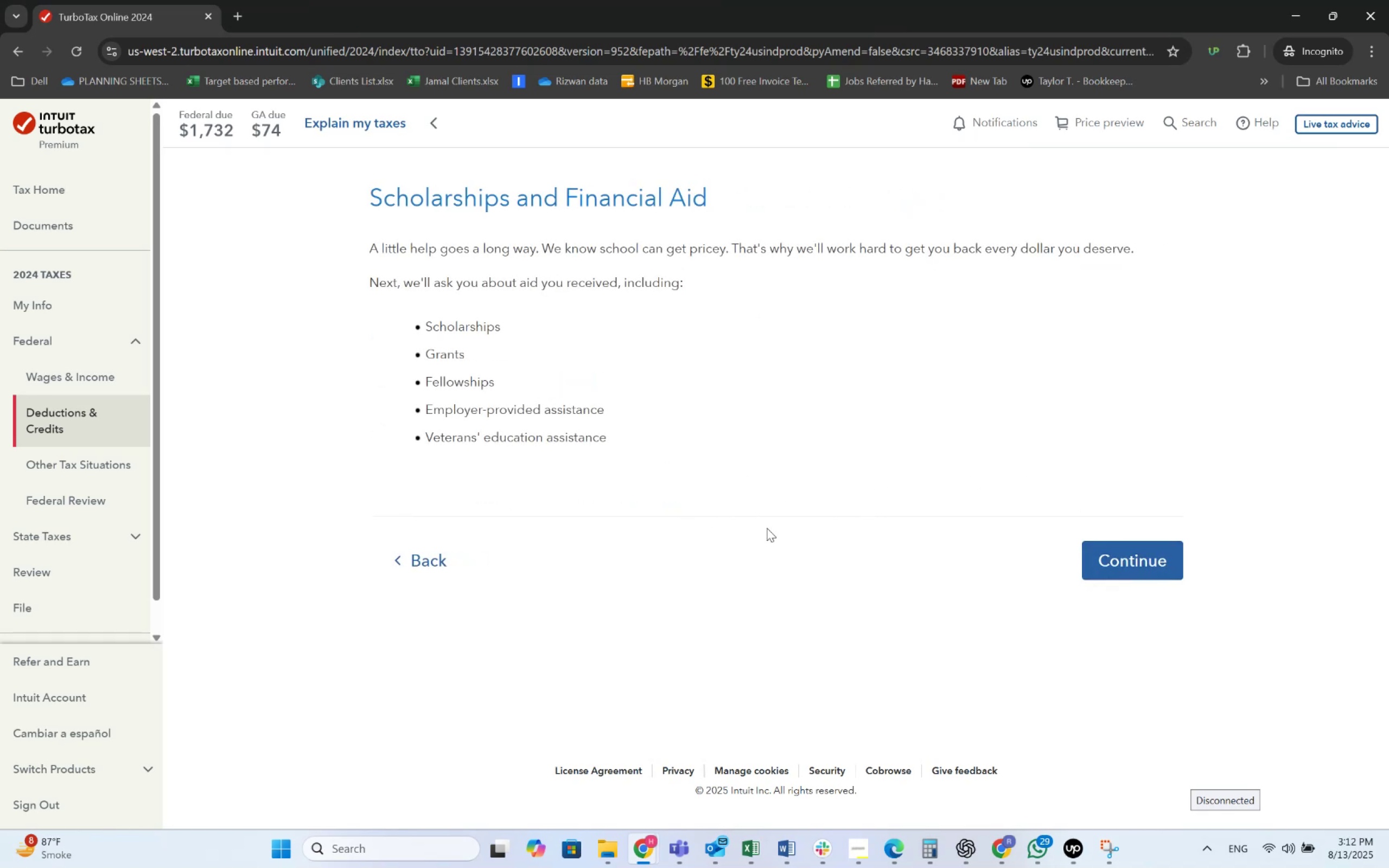 
left_click([1112, 556])
 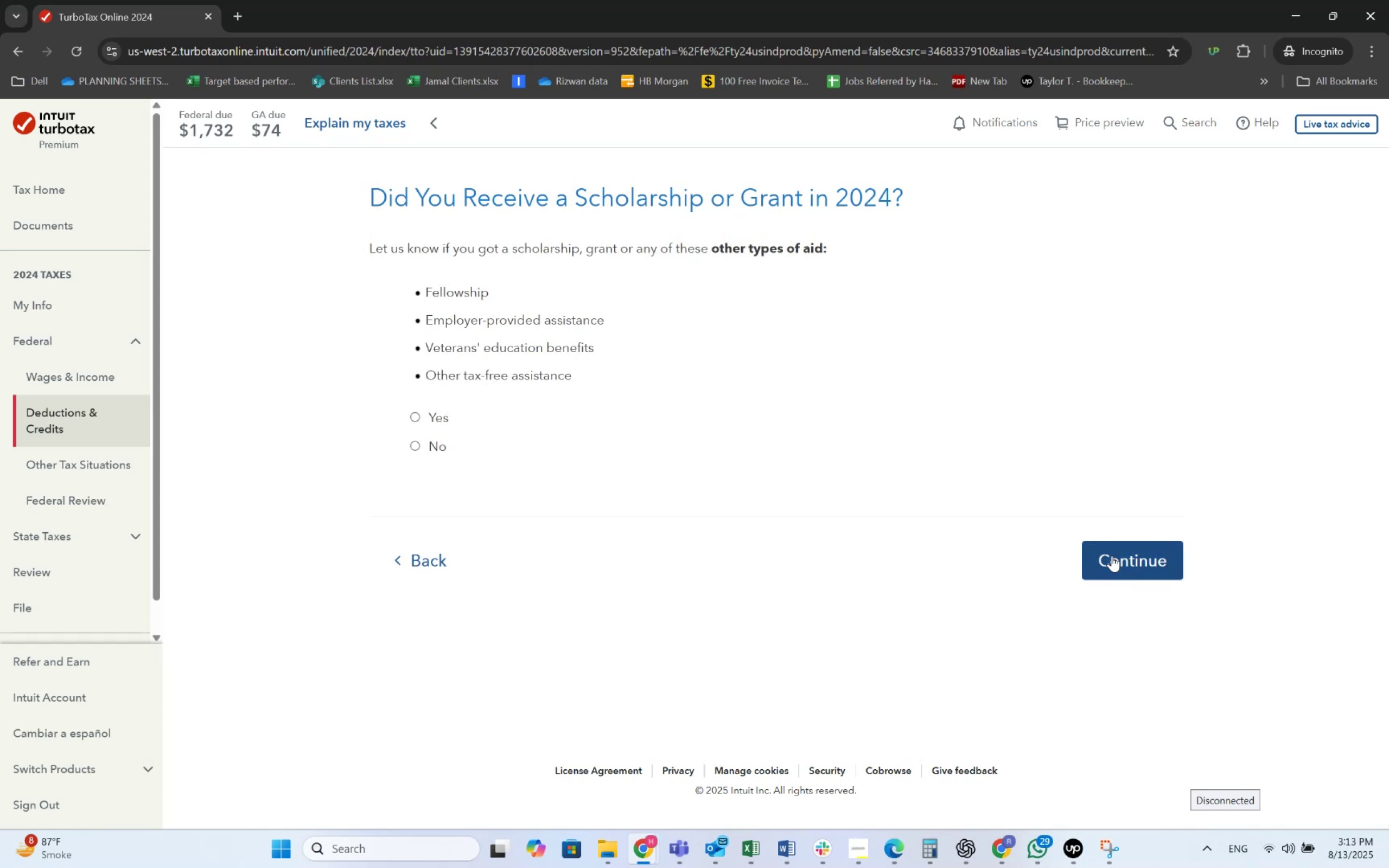 
left_click([416, 458])
 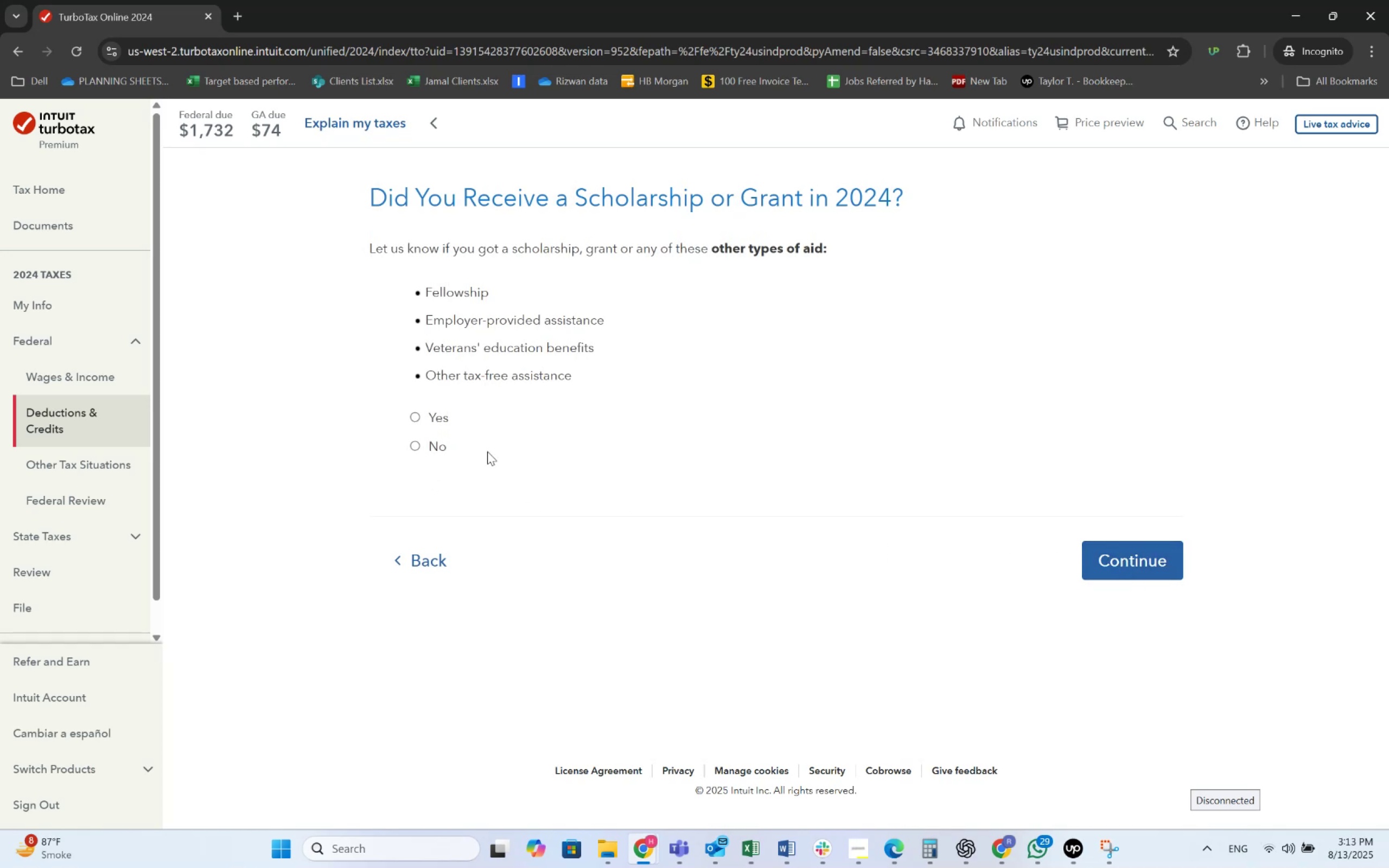 
left_click([454, 438])
 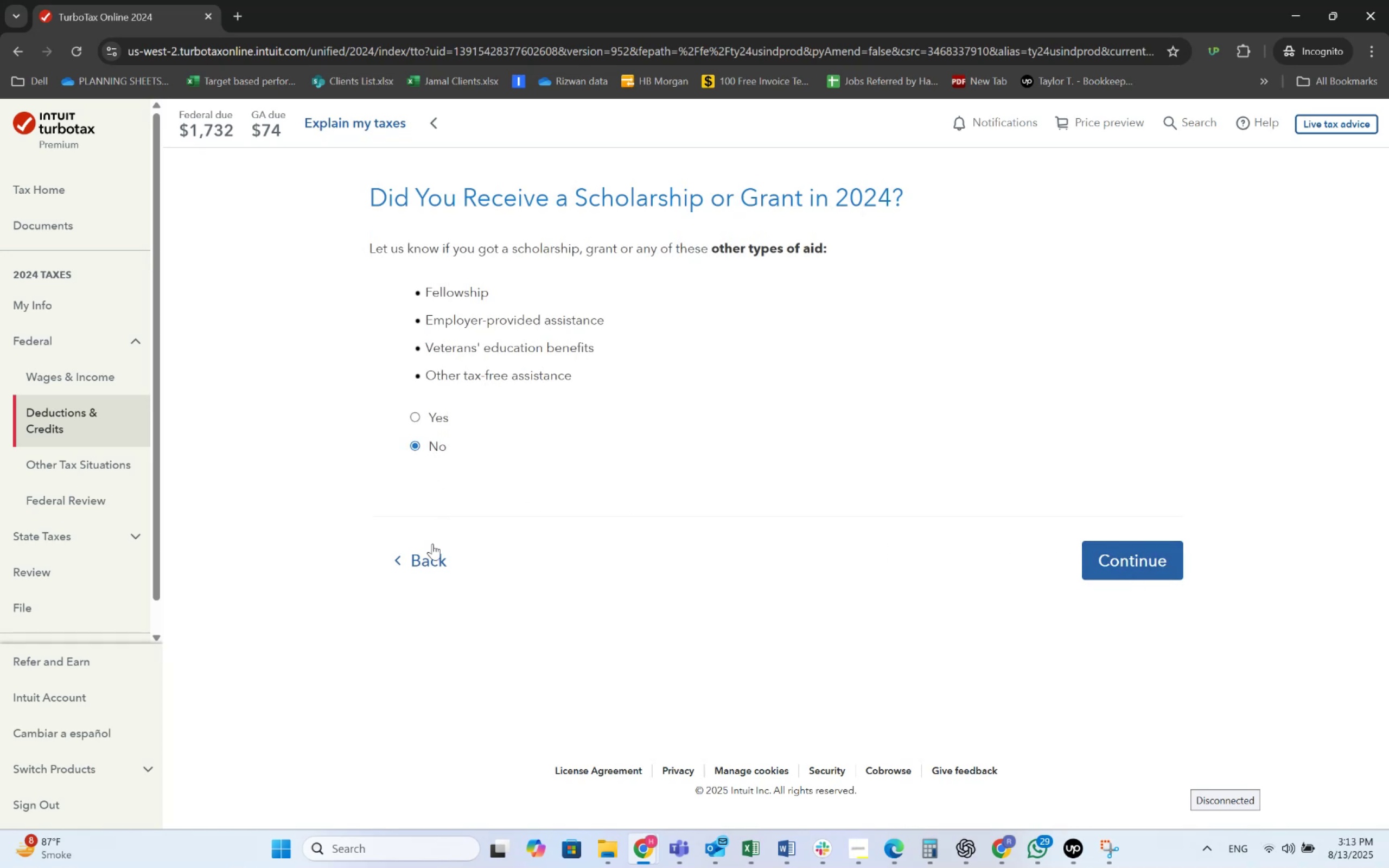 
left_click([429, 553])
 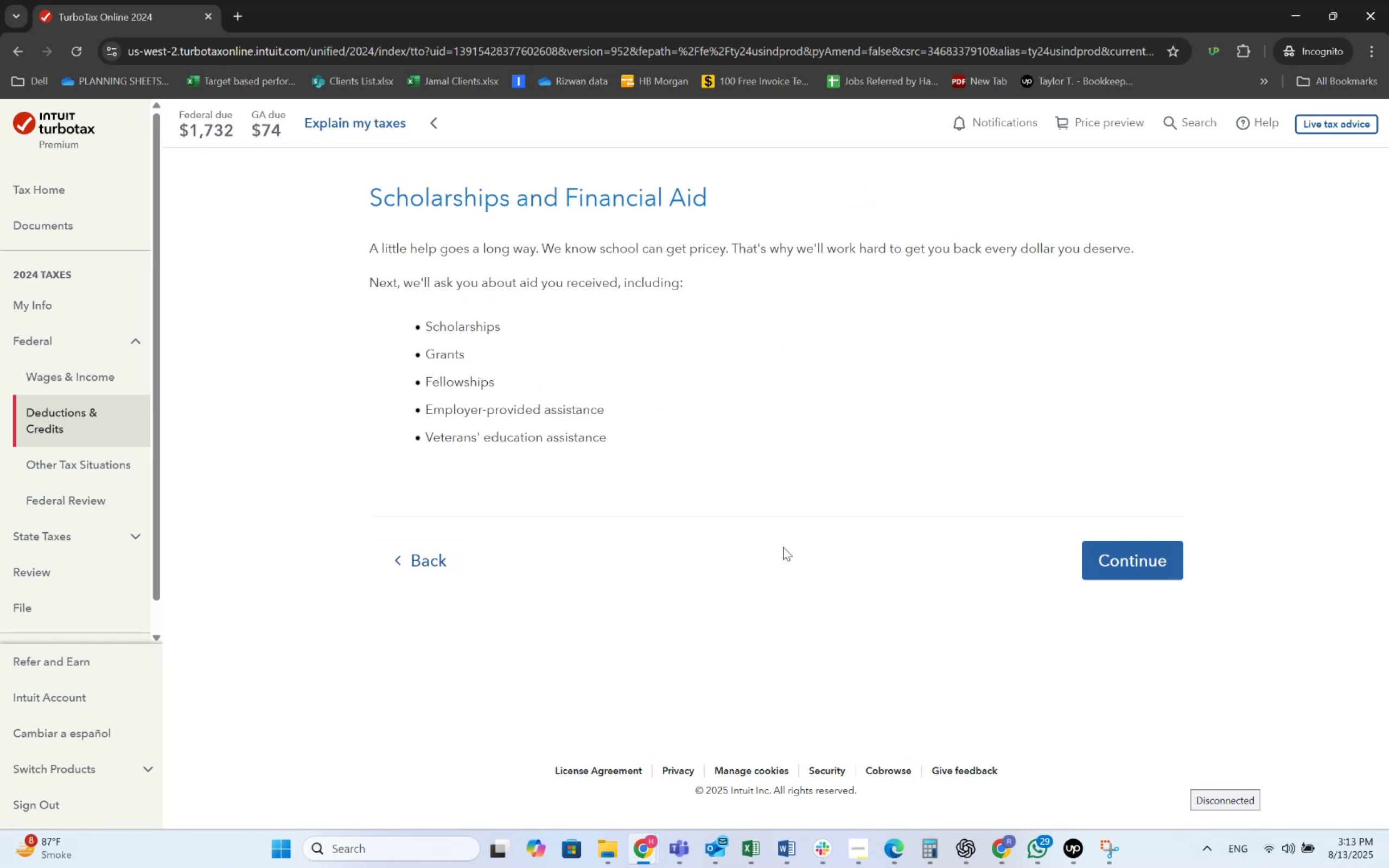 
left_click([1118, 542])
 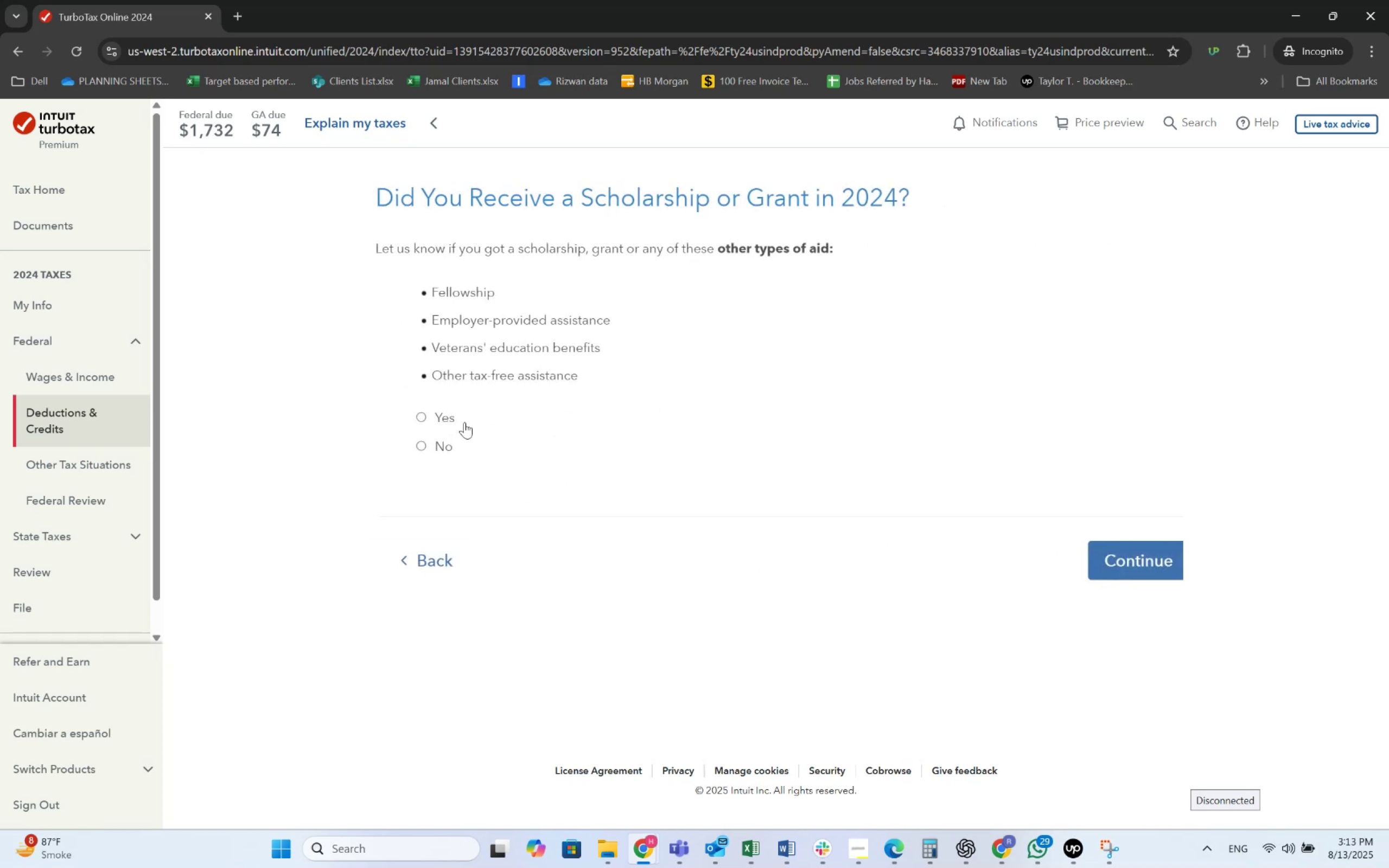 
left_click([422, 444])
 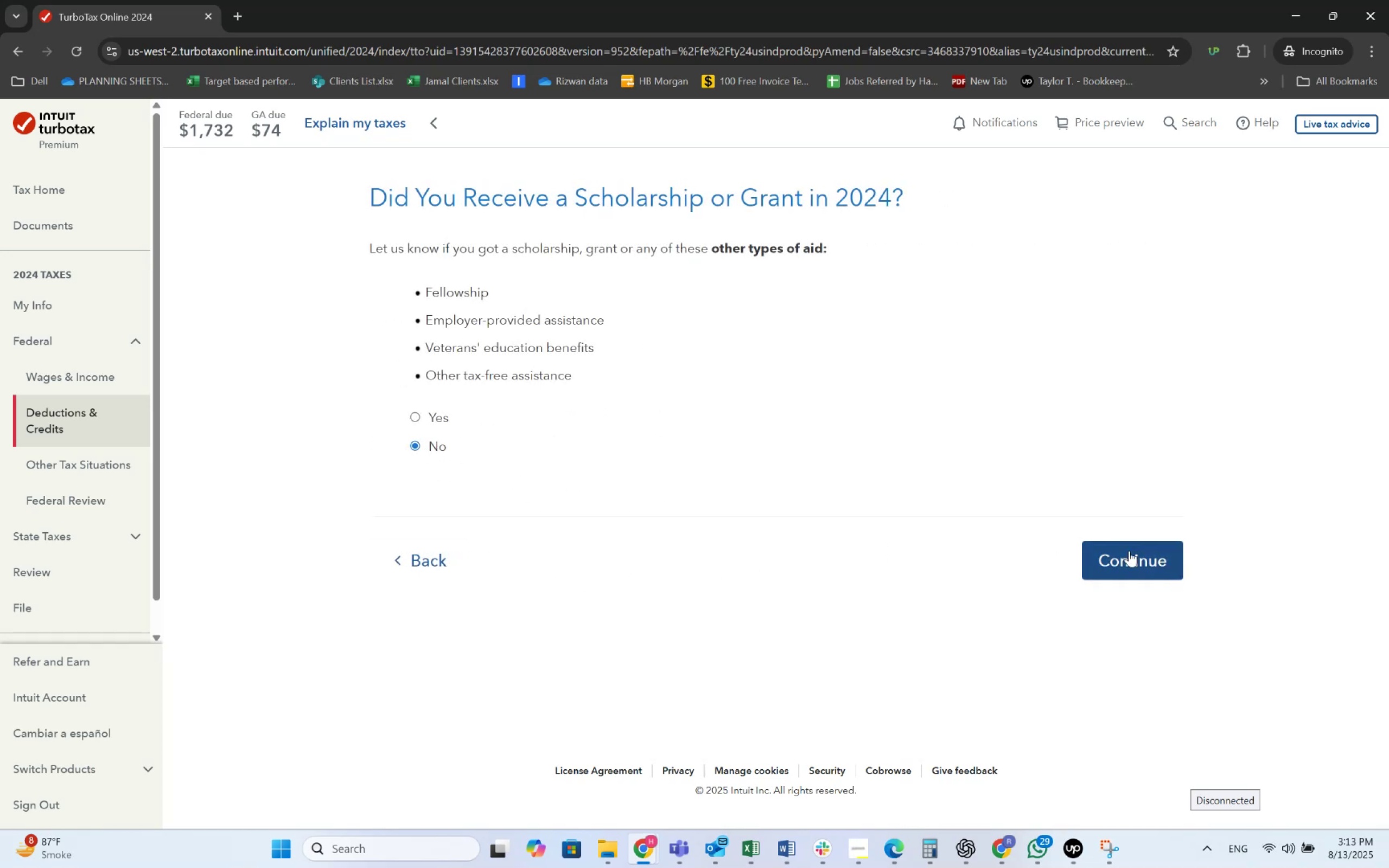 
left_click([1170, 551])
 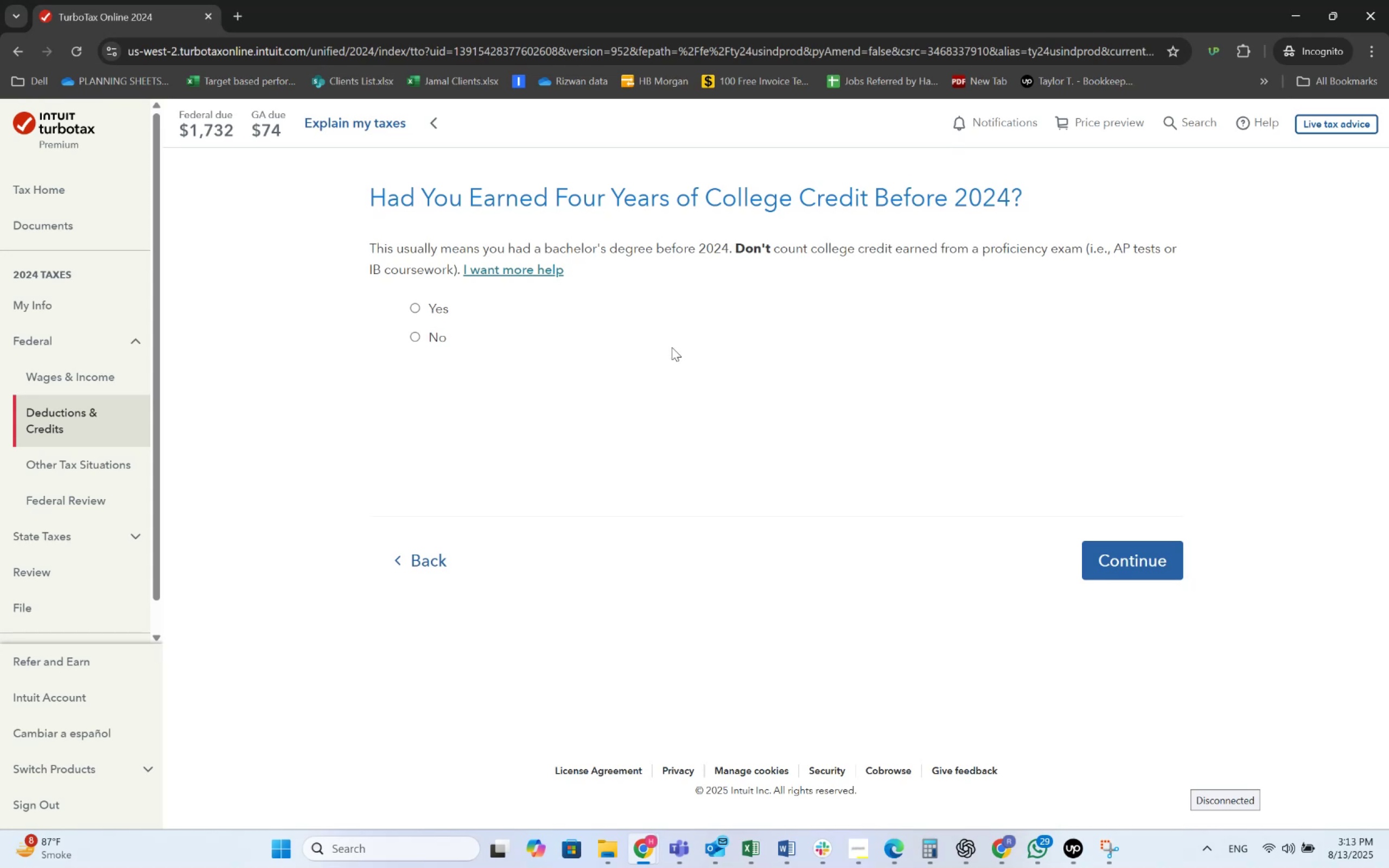 
wait(6.56)
 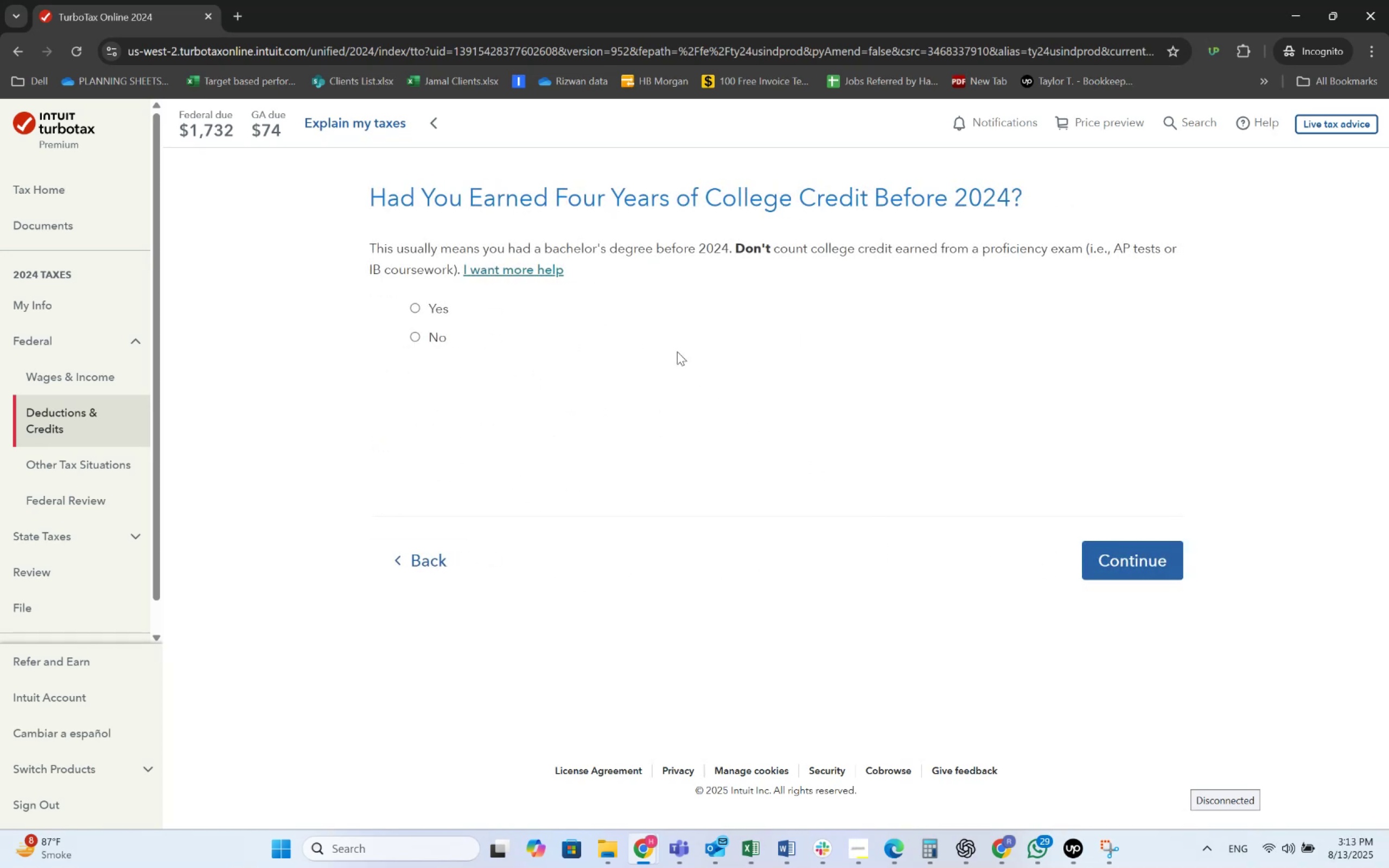 
left_click([434, 340])
 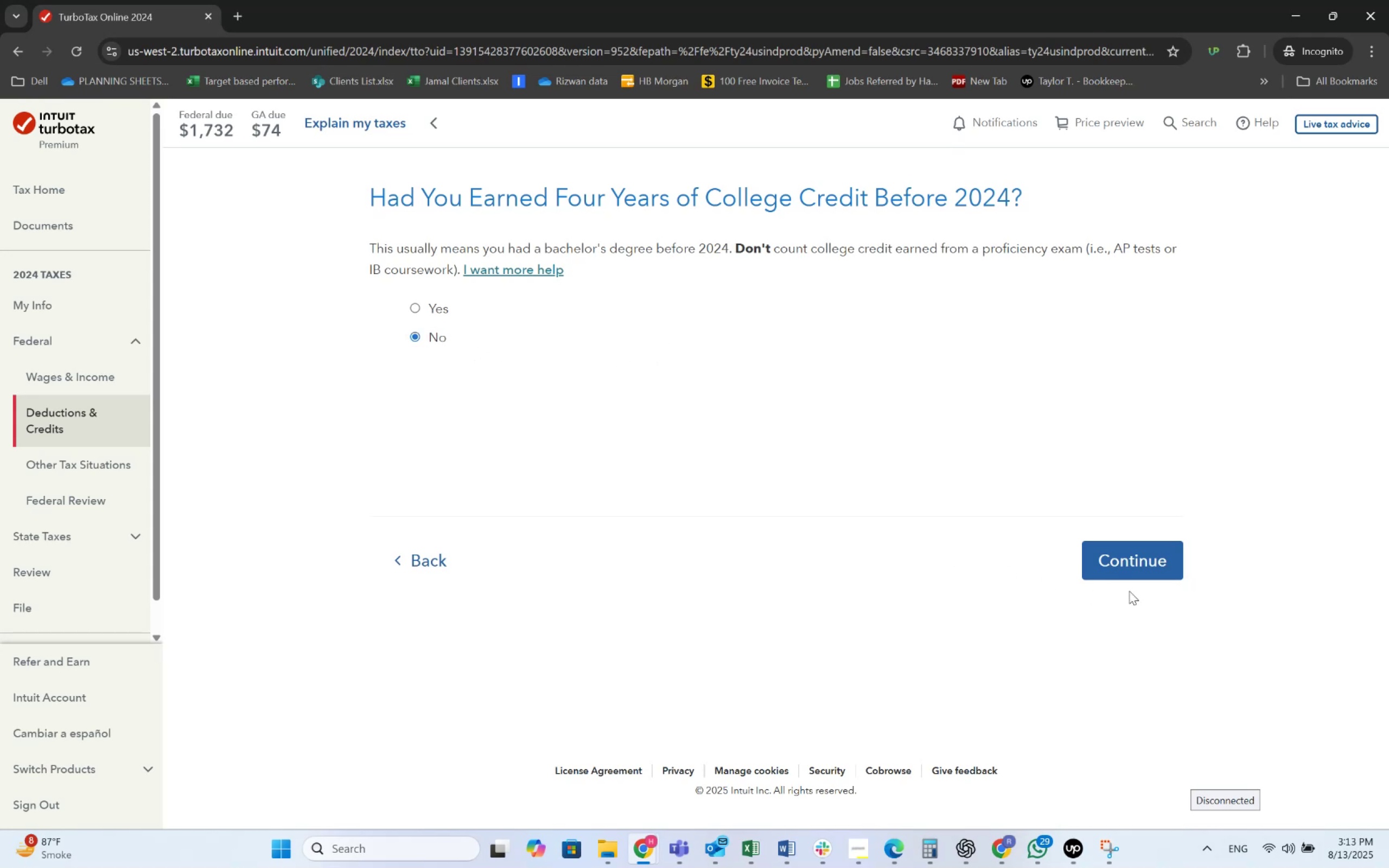 
left_click([1127, 575])
 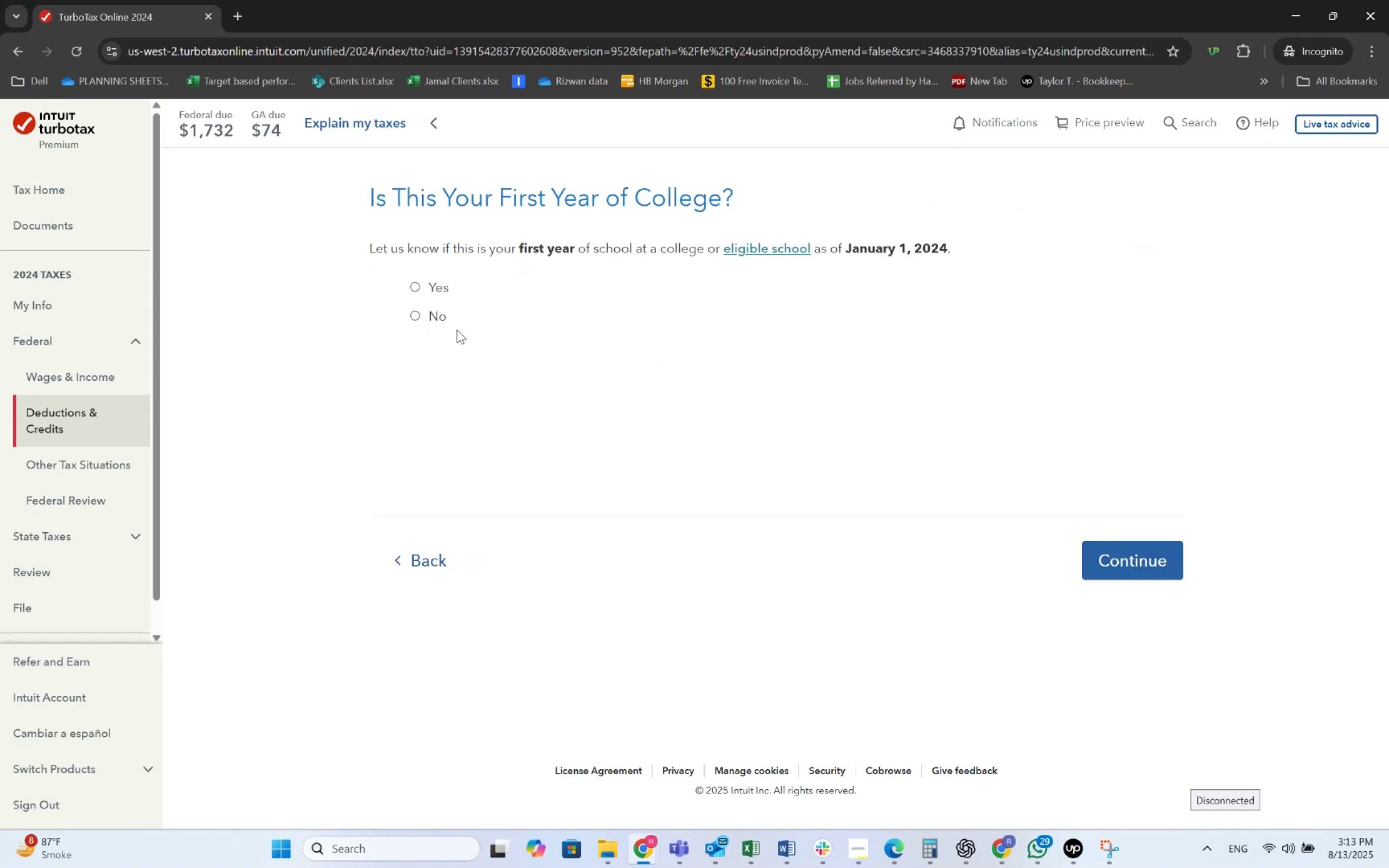 
left_click([448, 323])
 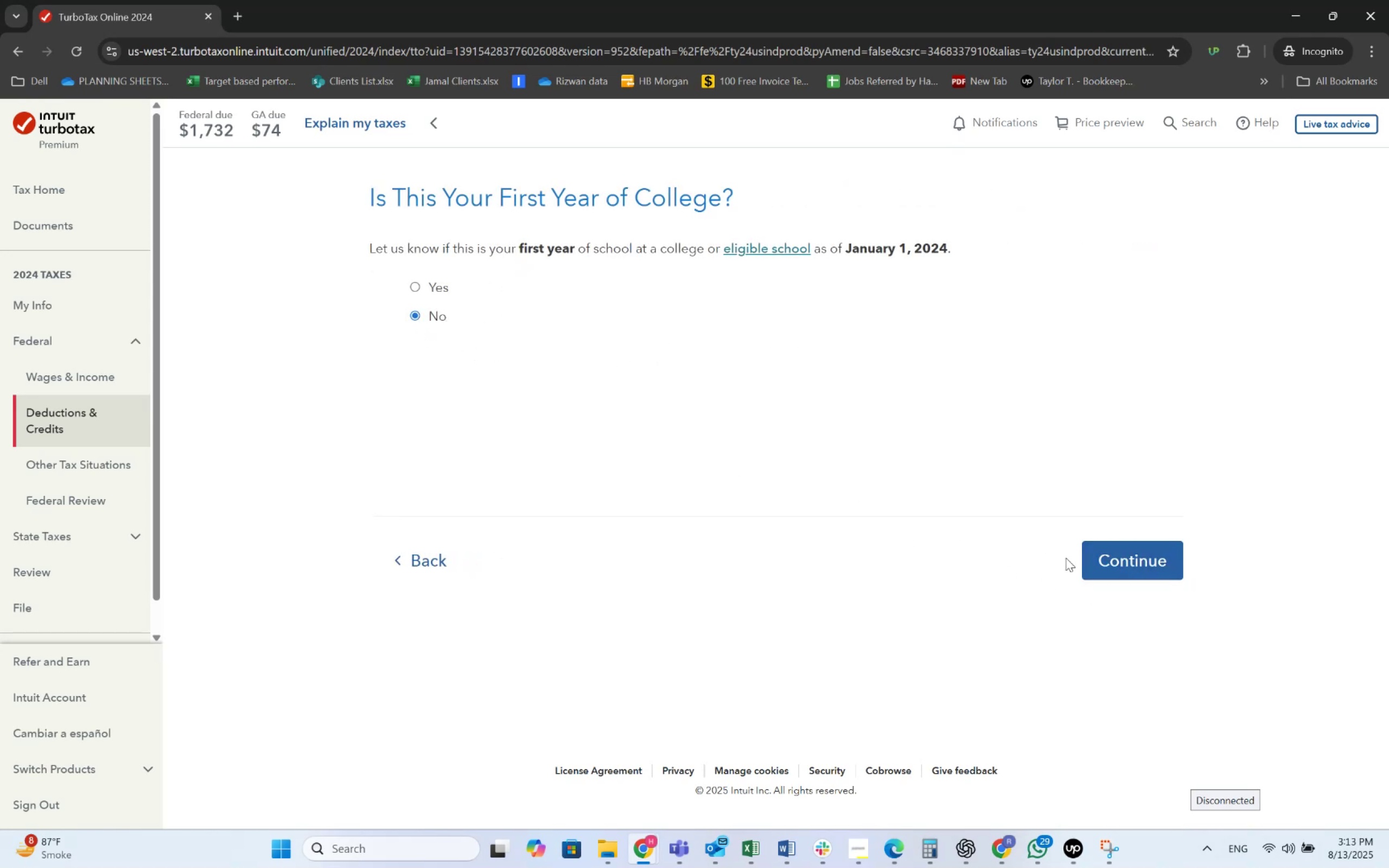 
left_click([1094, 561])
 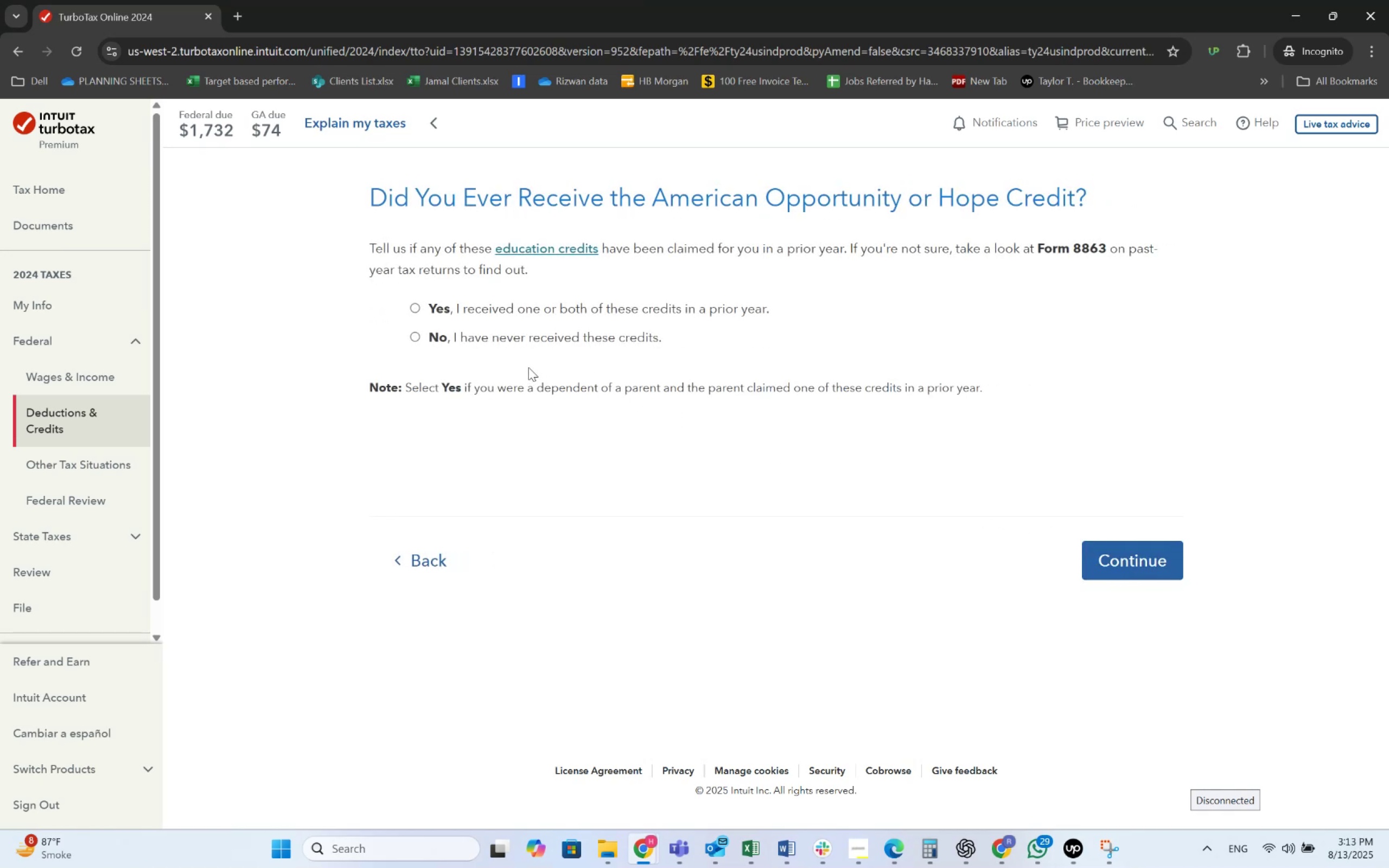 
left_click([525, 349])
 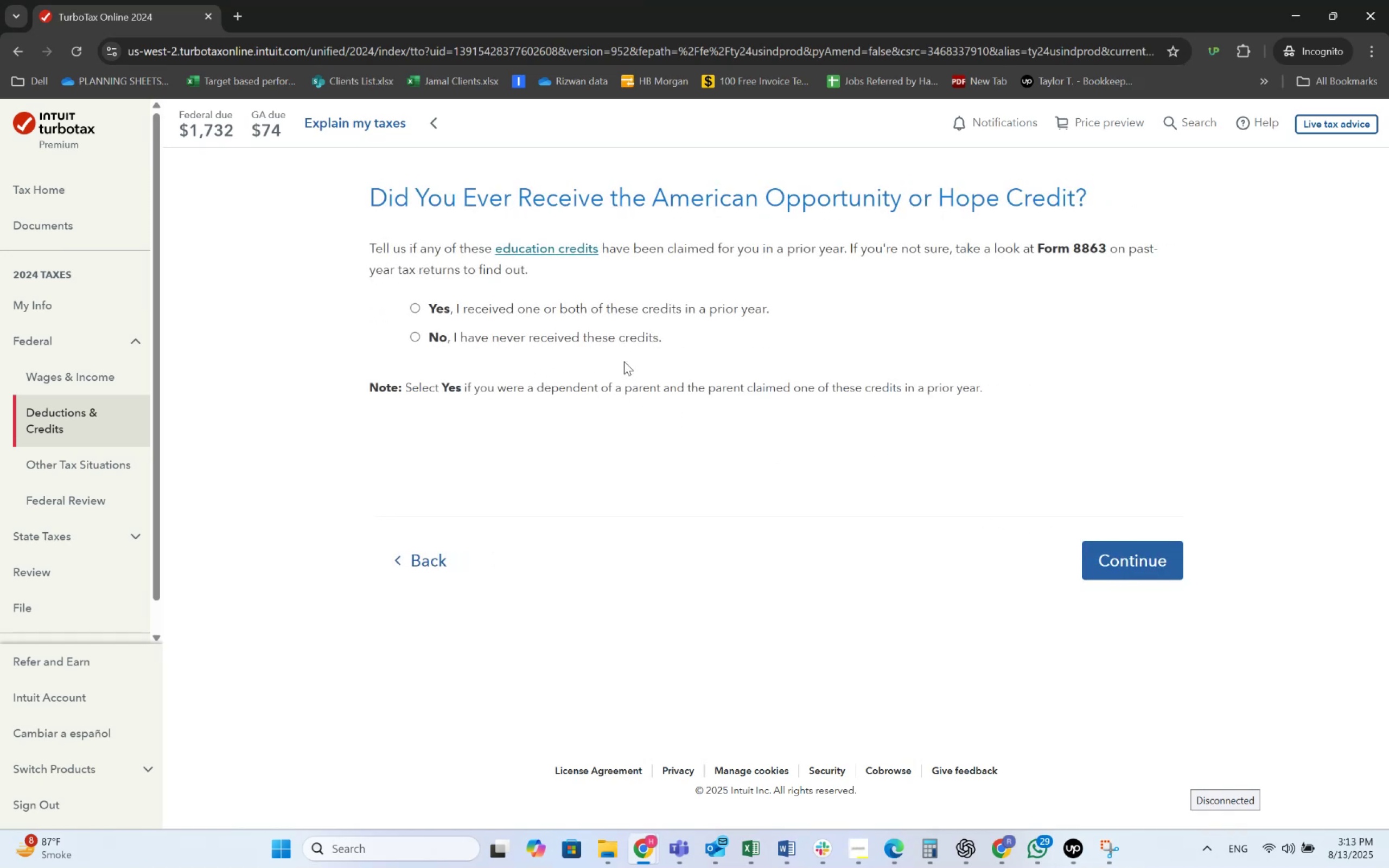 
left_click([572, 341])
 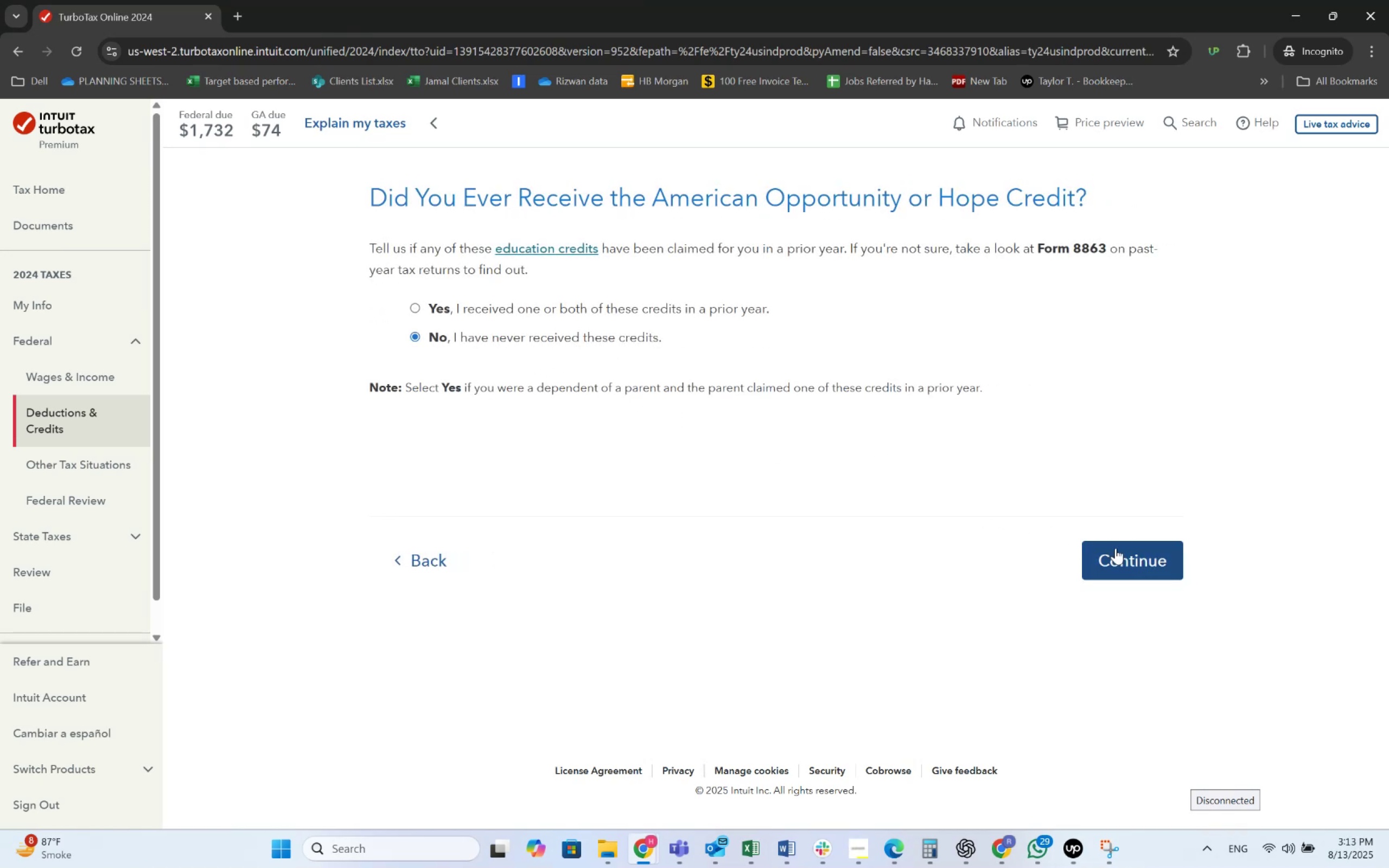 
left_click([1149, 550])
 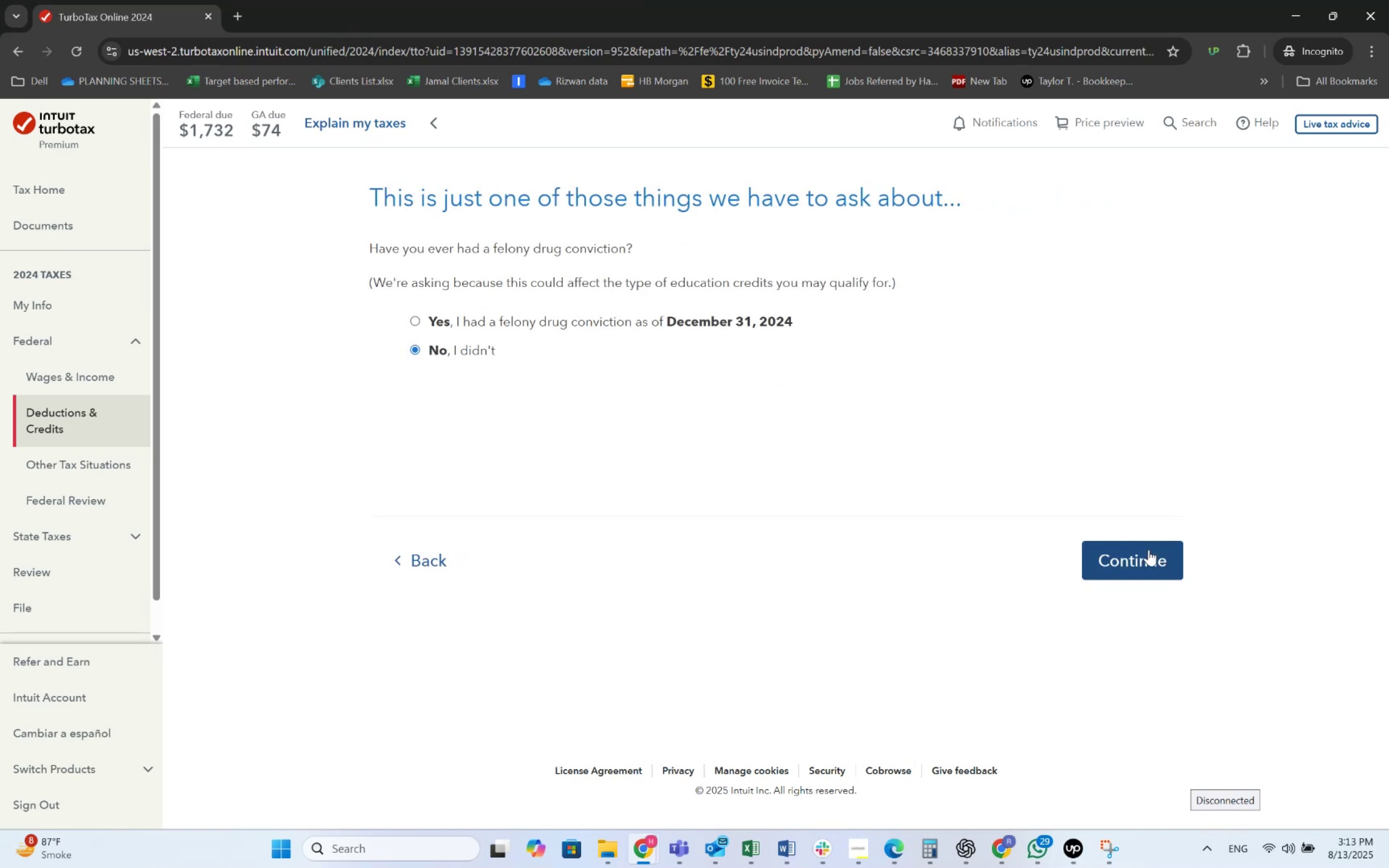 
left_click([1139, 546])
 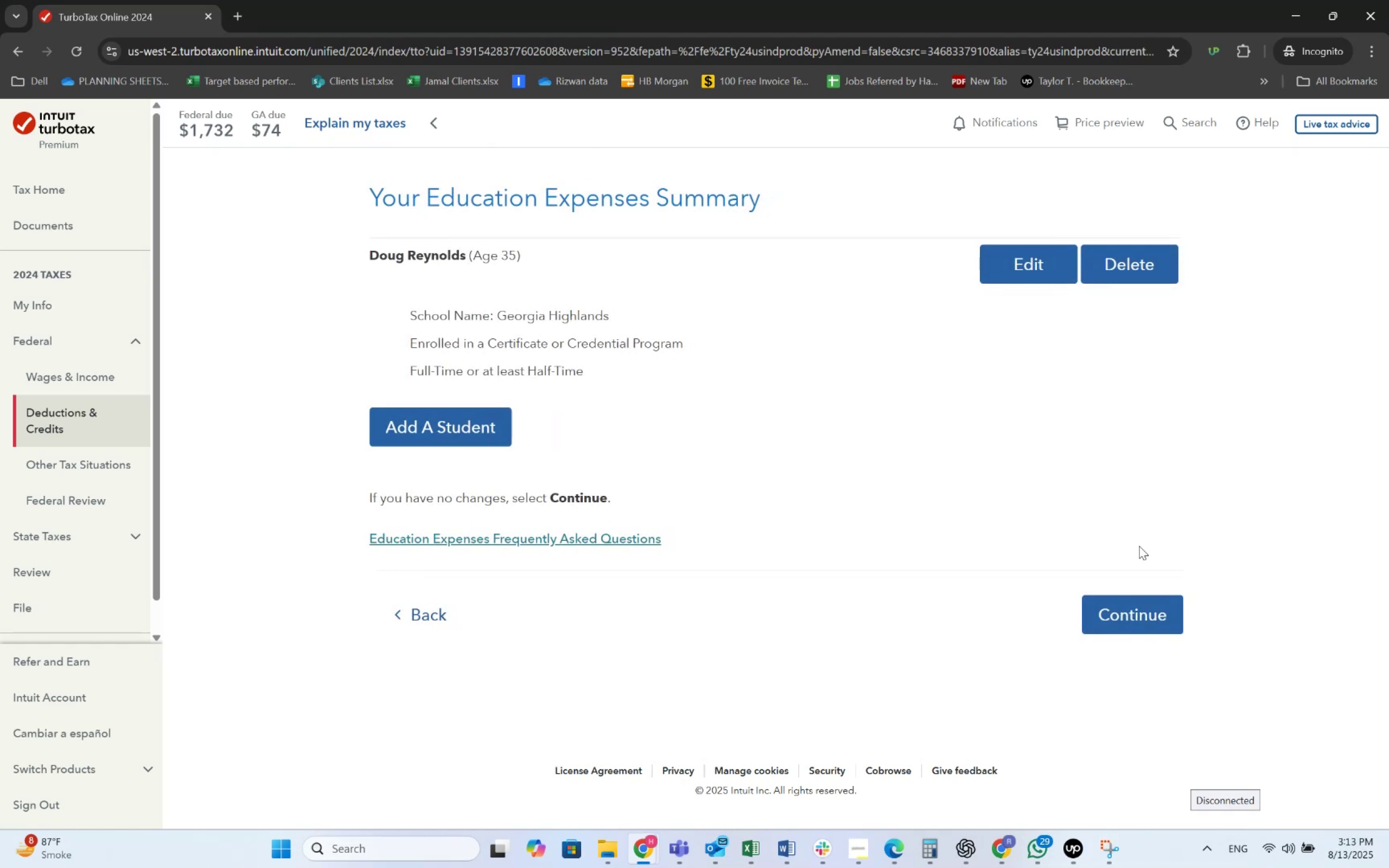 
double_click([1130, 602])
 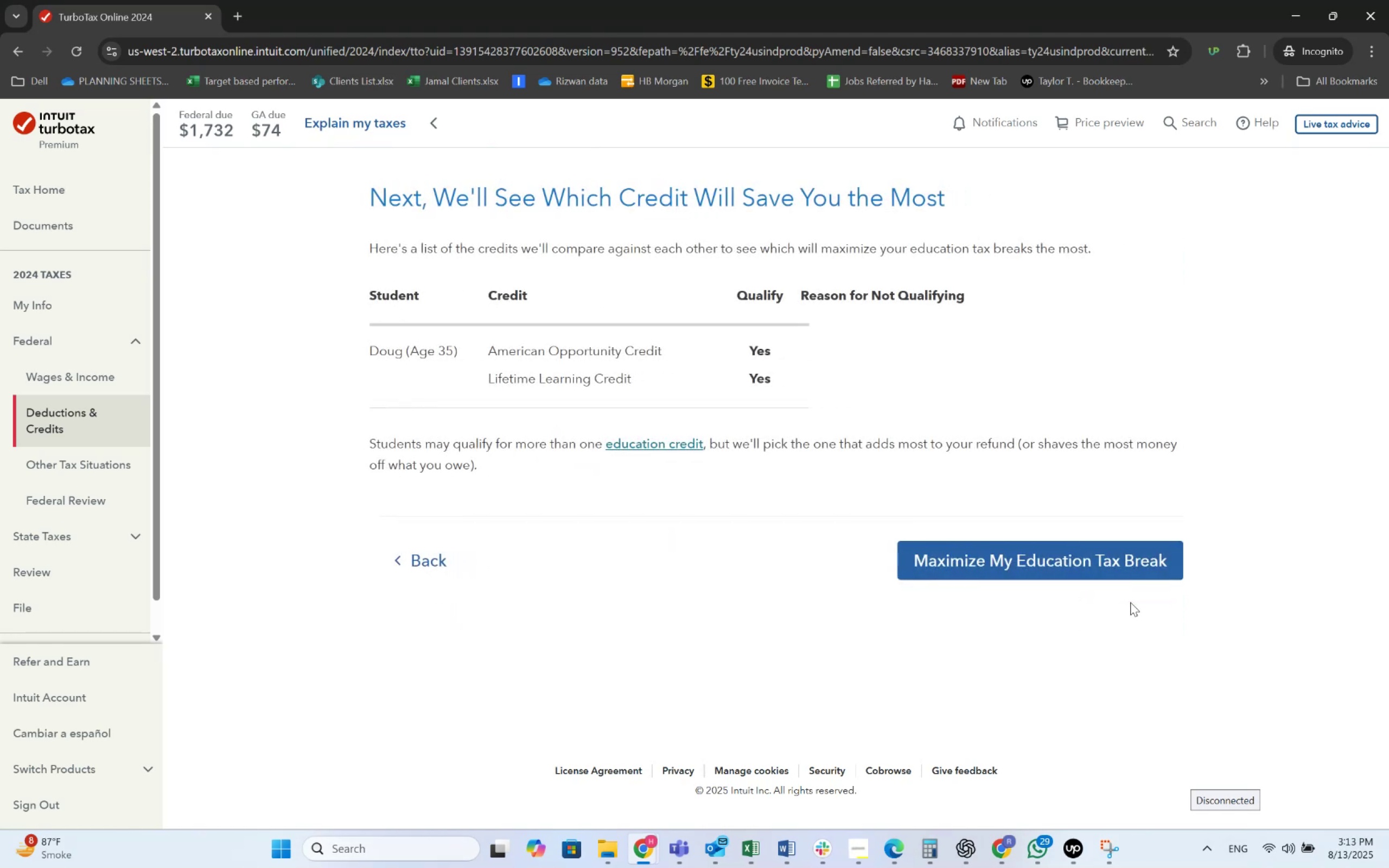 
left_click([1108, 565])
 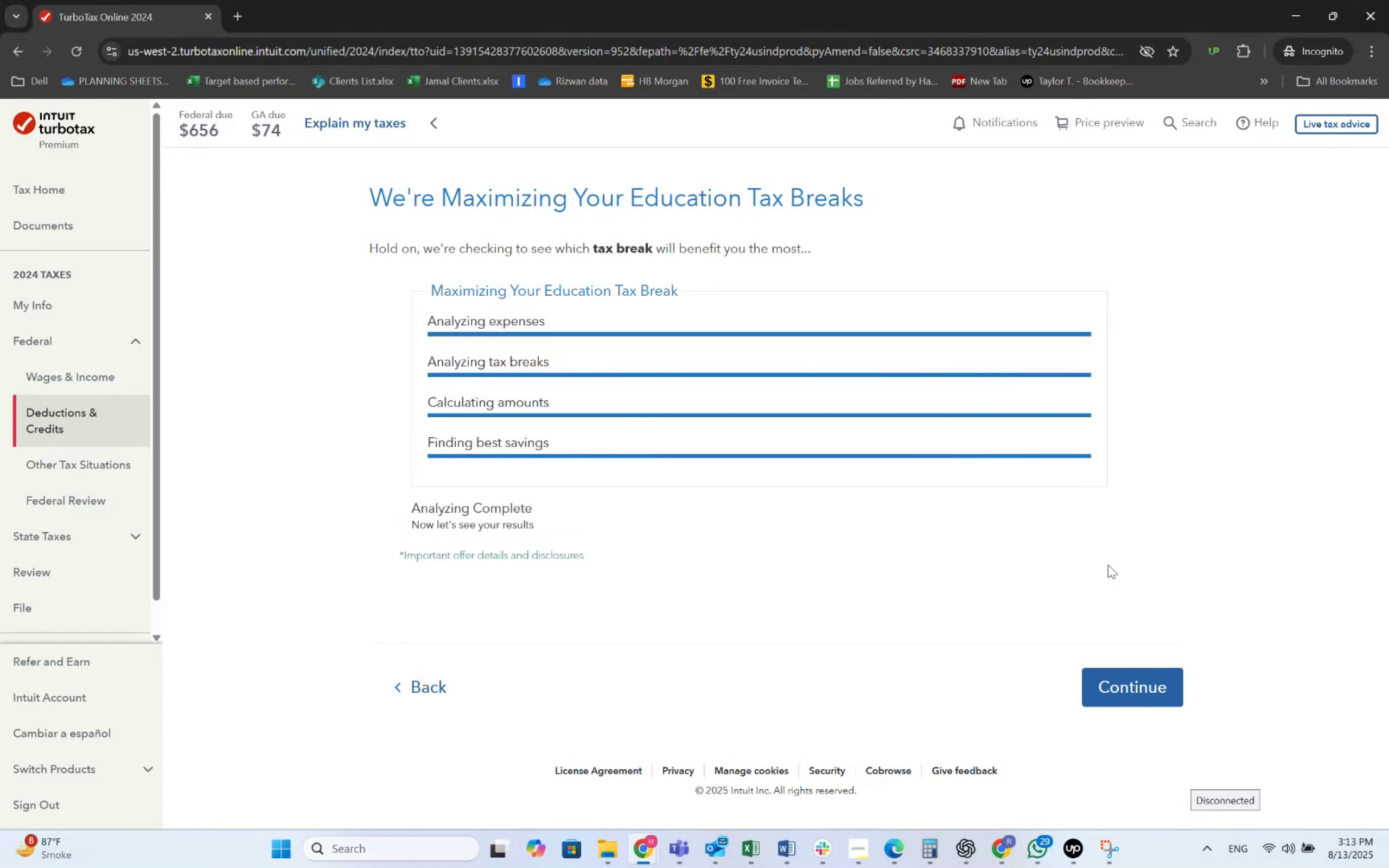 
wait(12.03)
 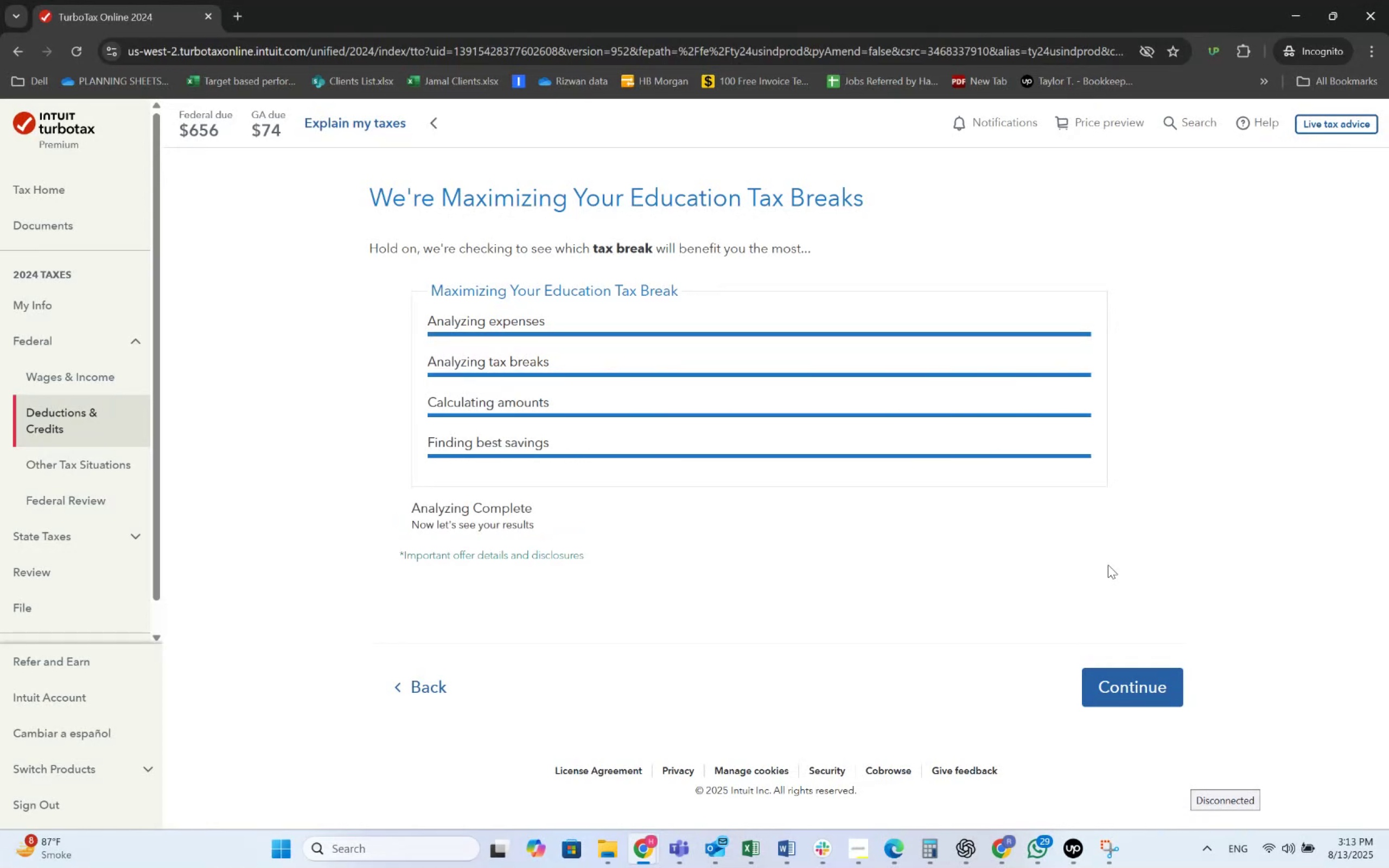 
left_click([1133, 694])
 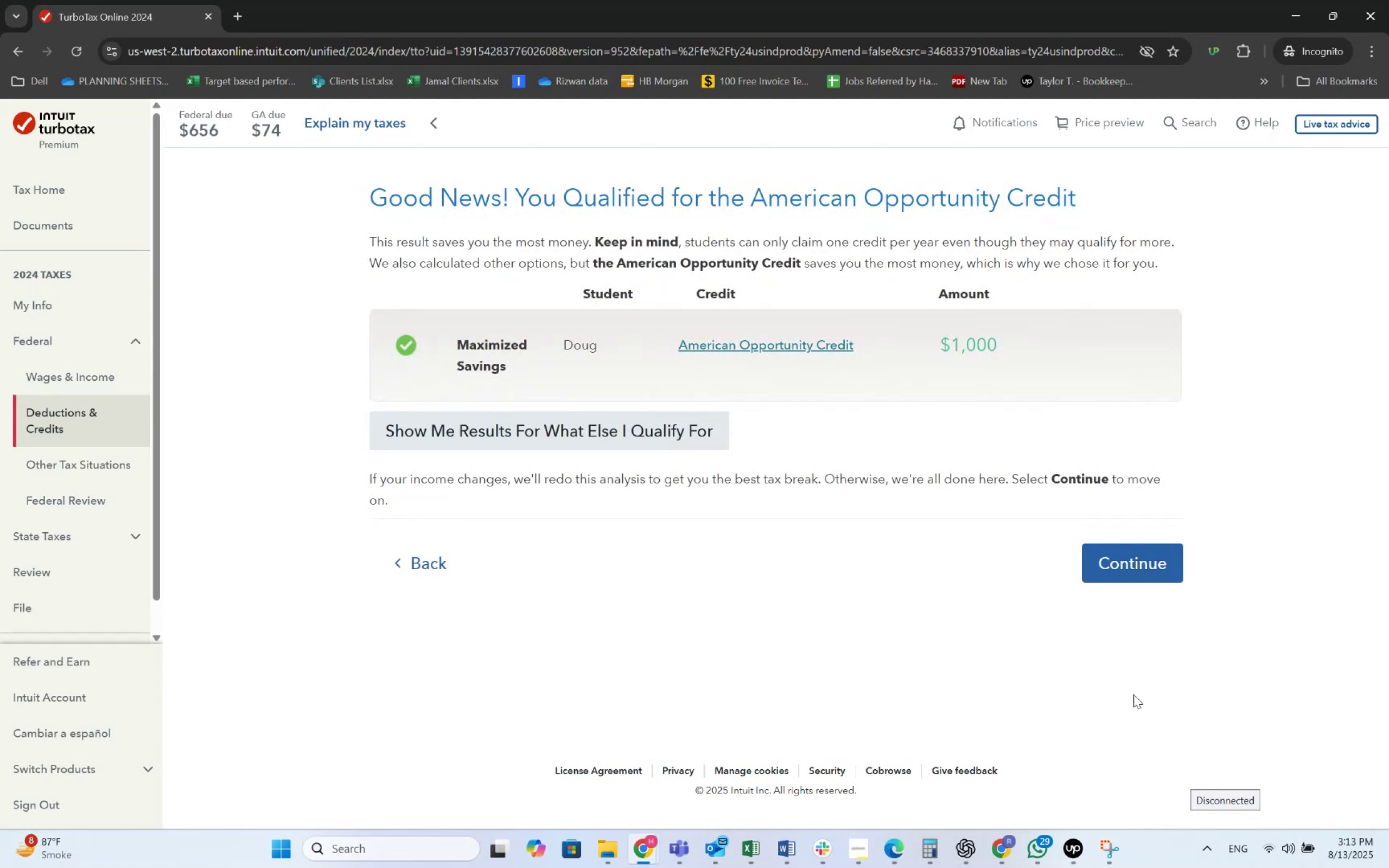 
left_click([1129, 571])
 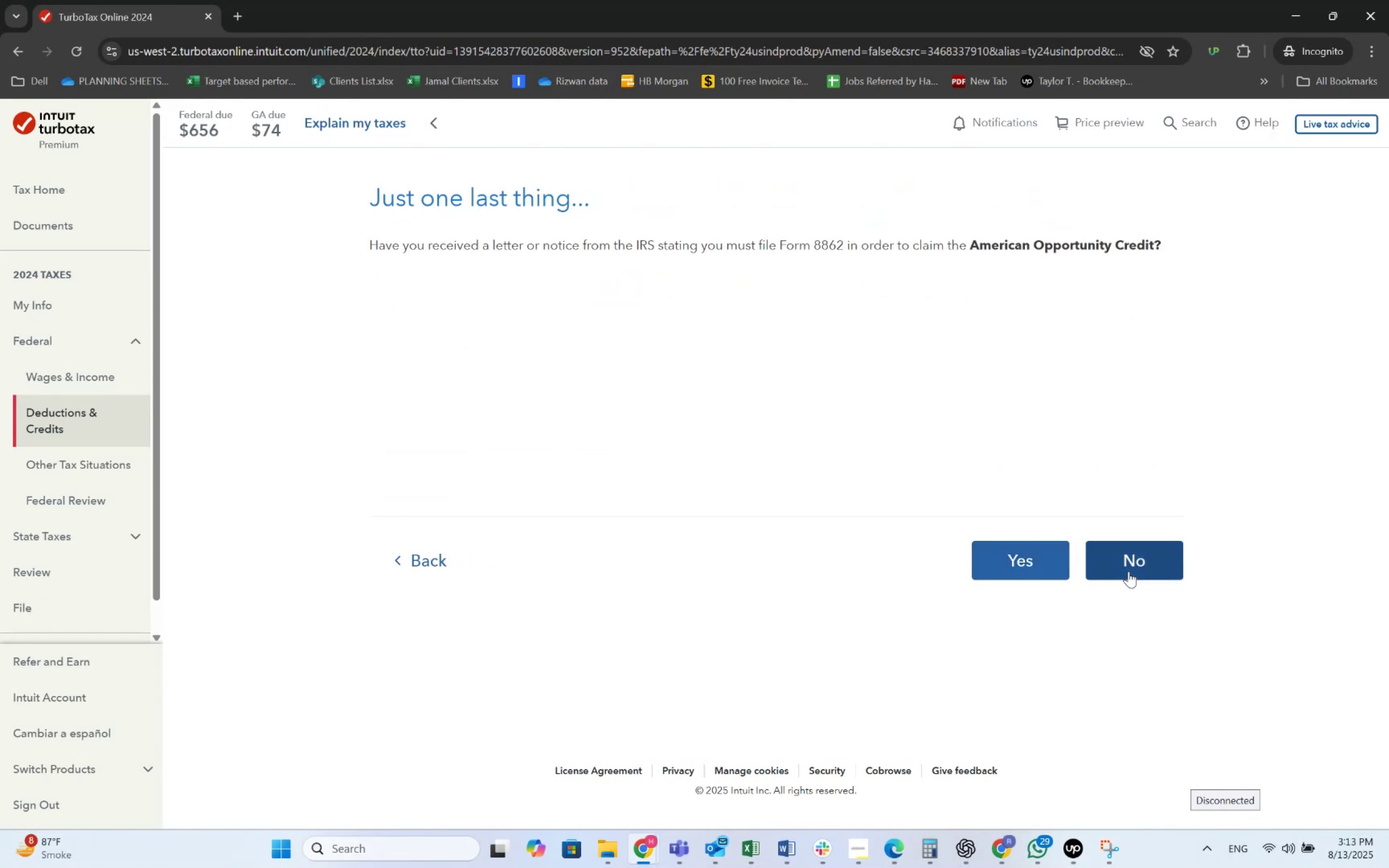 
left_click([1129, 571])
 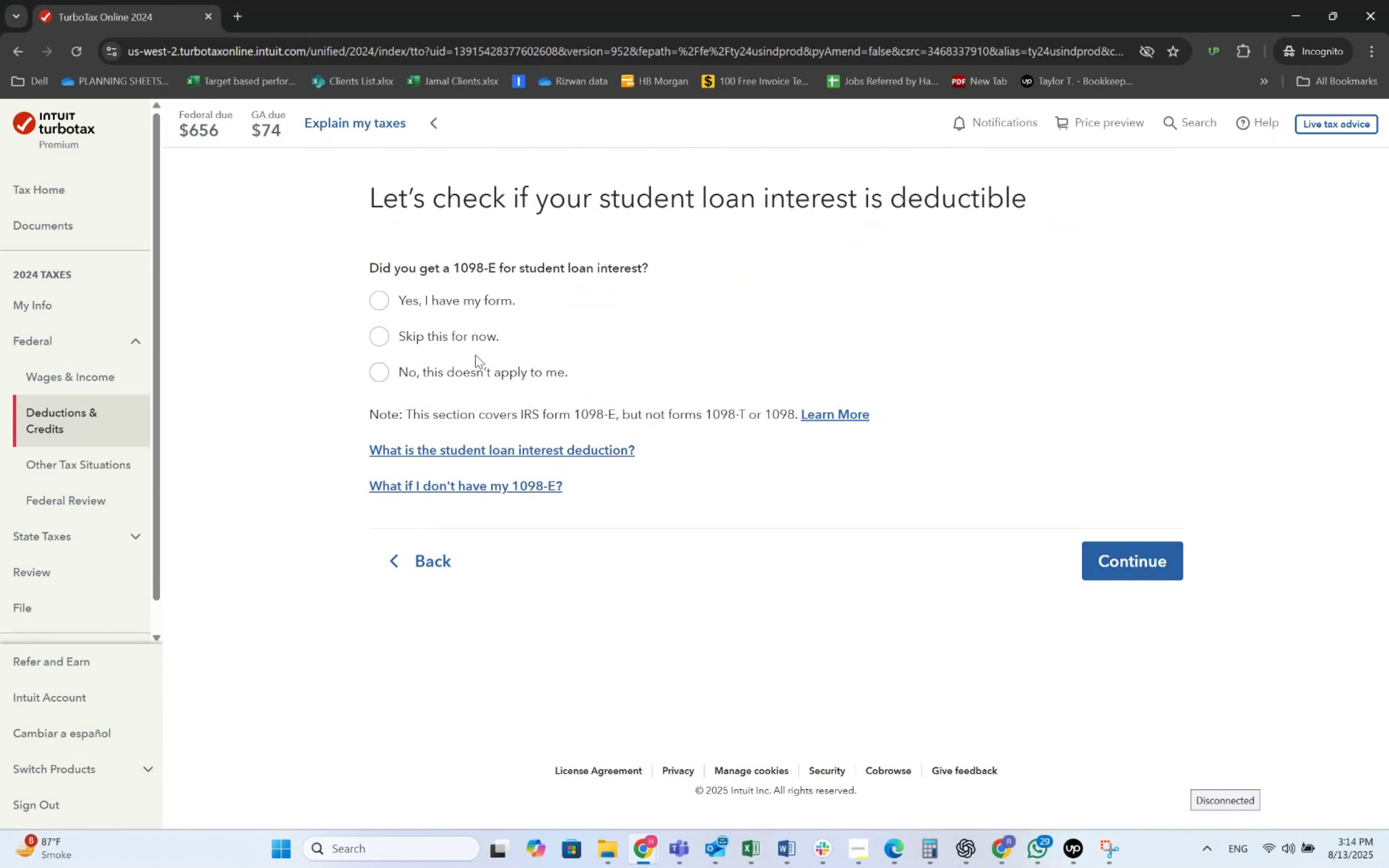 
wait(6.81)
 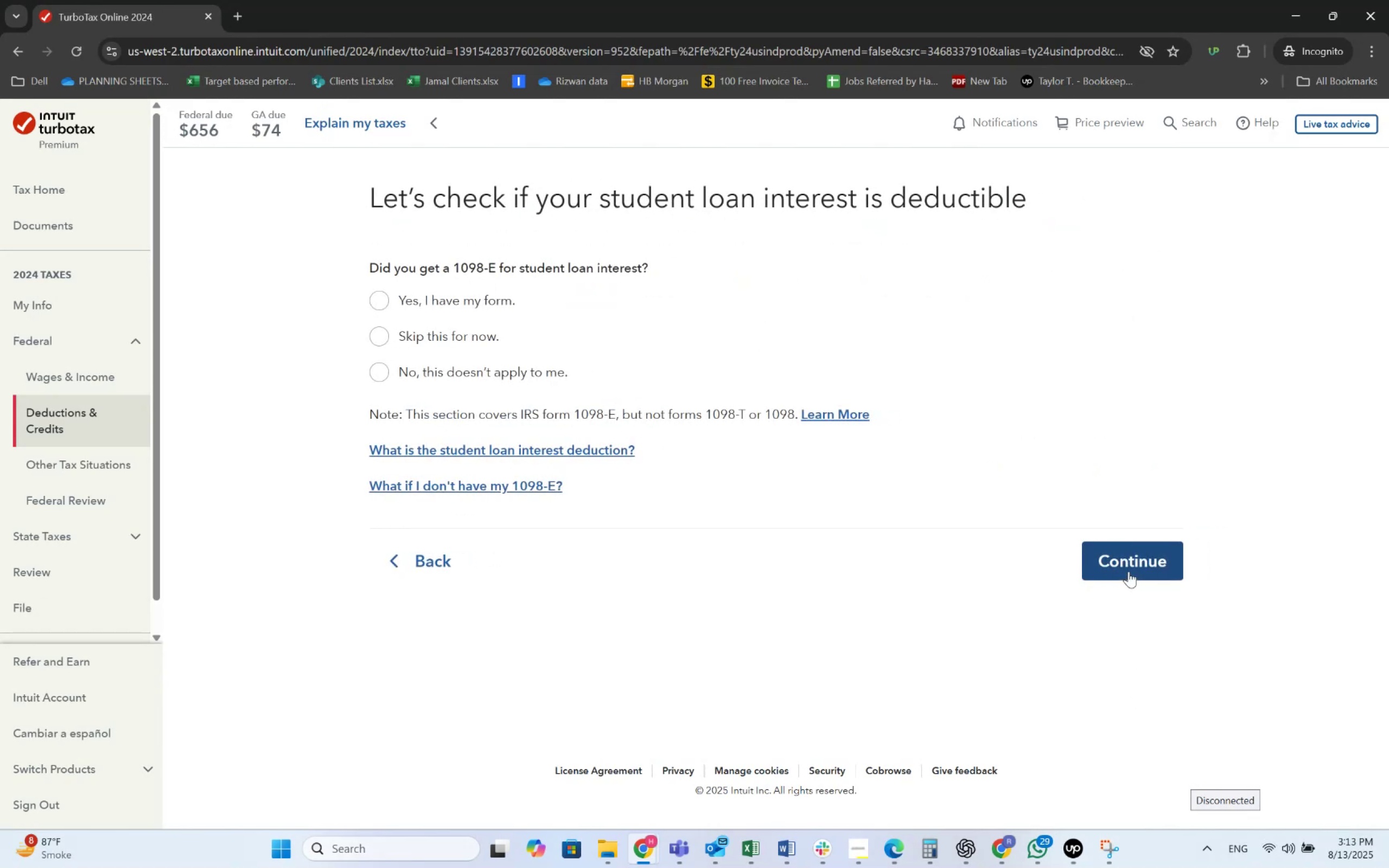 
left_click([472, 370])
 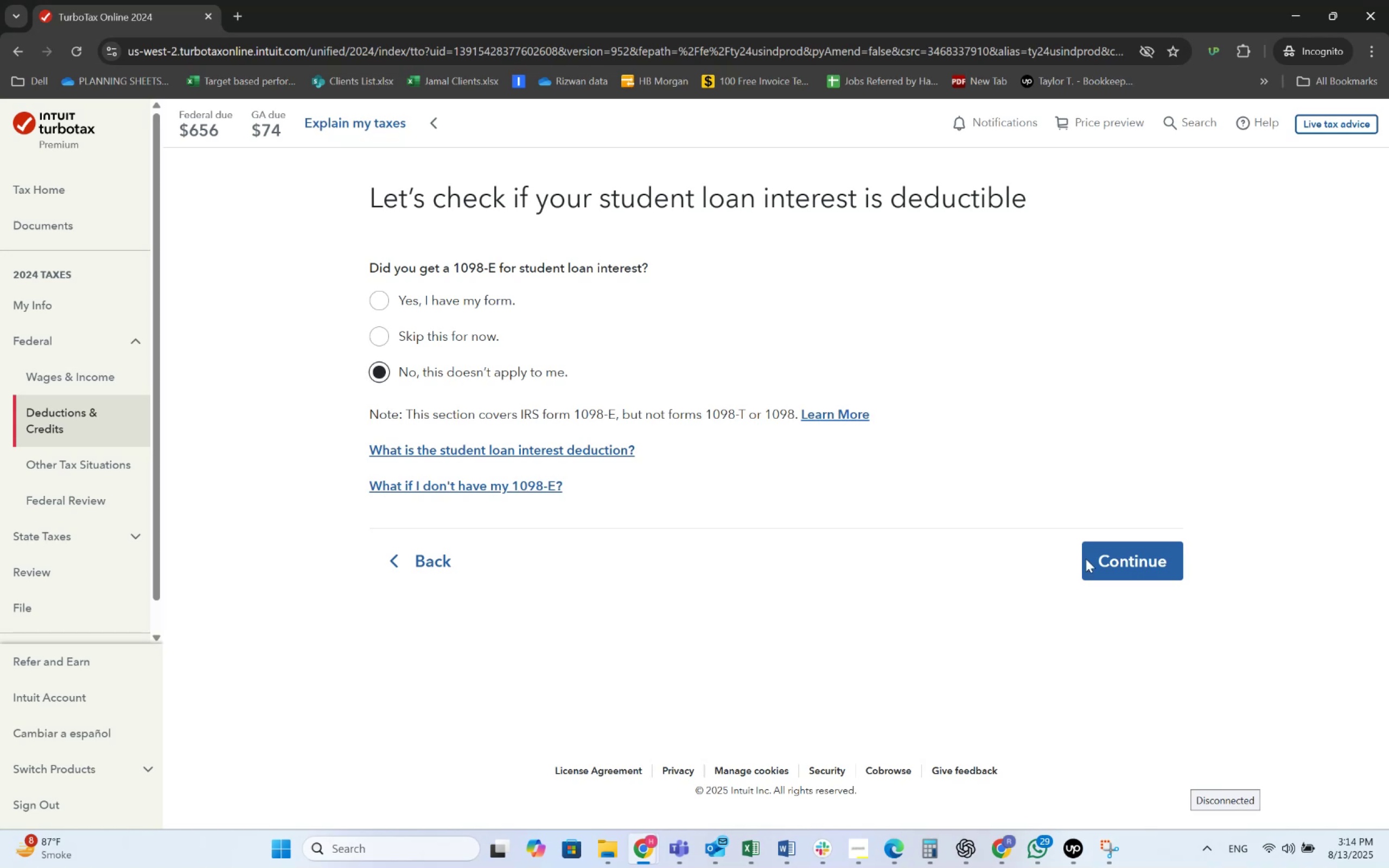 
left_click([1133, 574])
 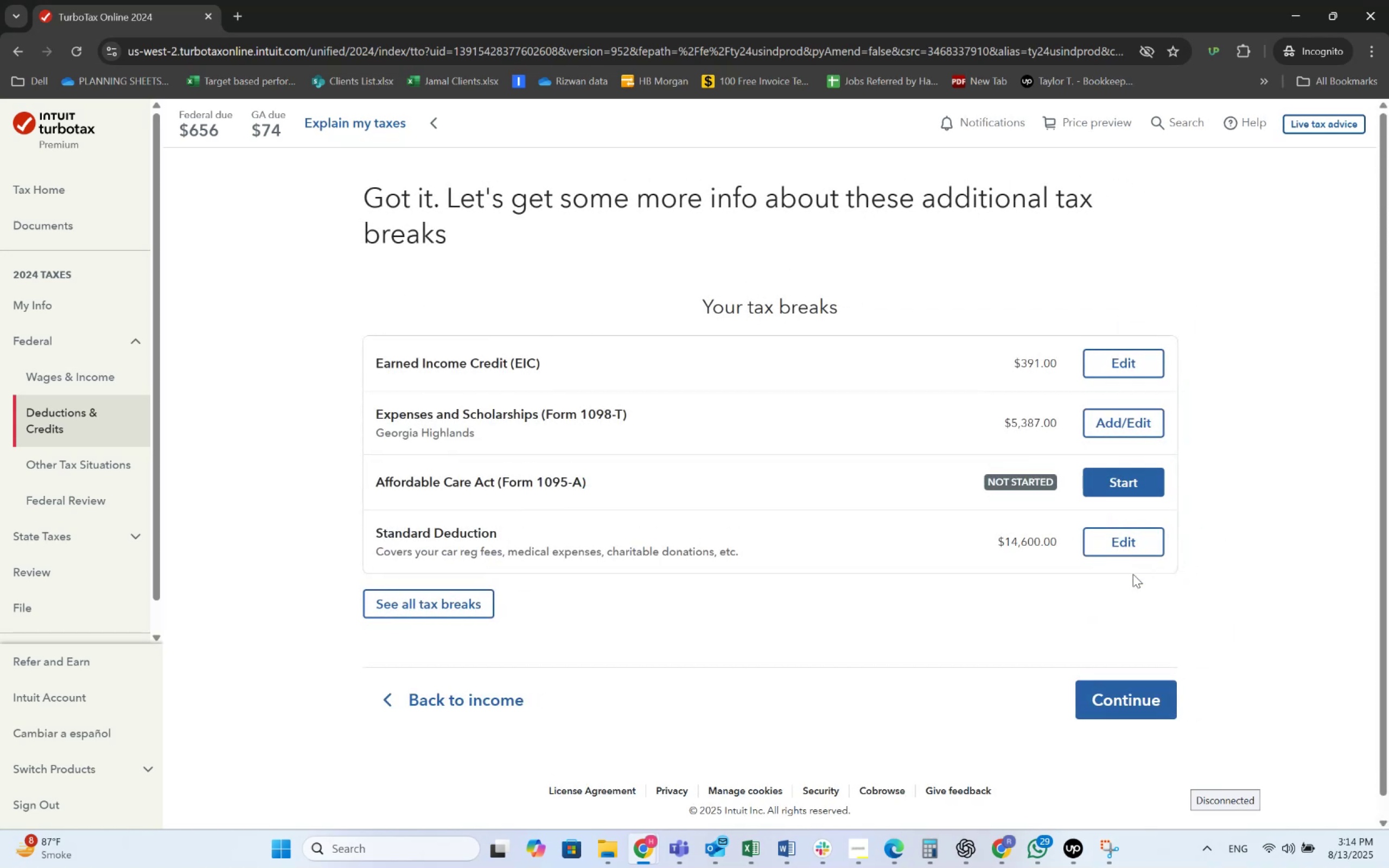 
wait(6.62)
 